 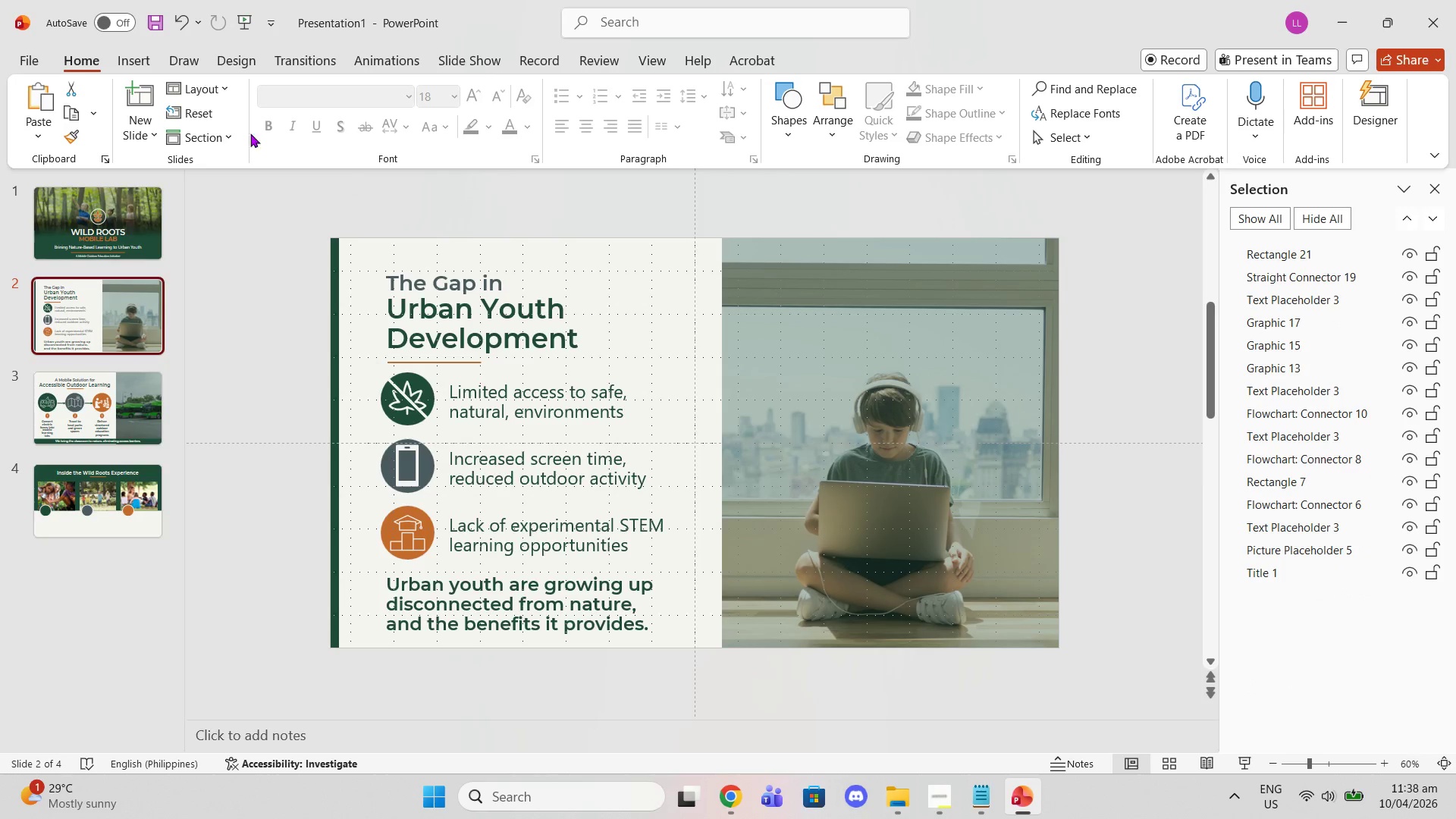 
left_click([411, 105])
 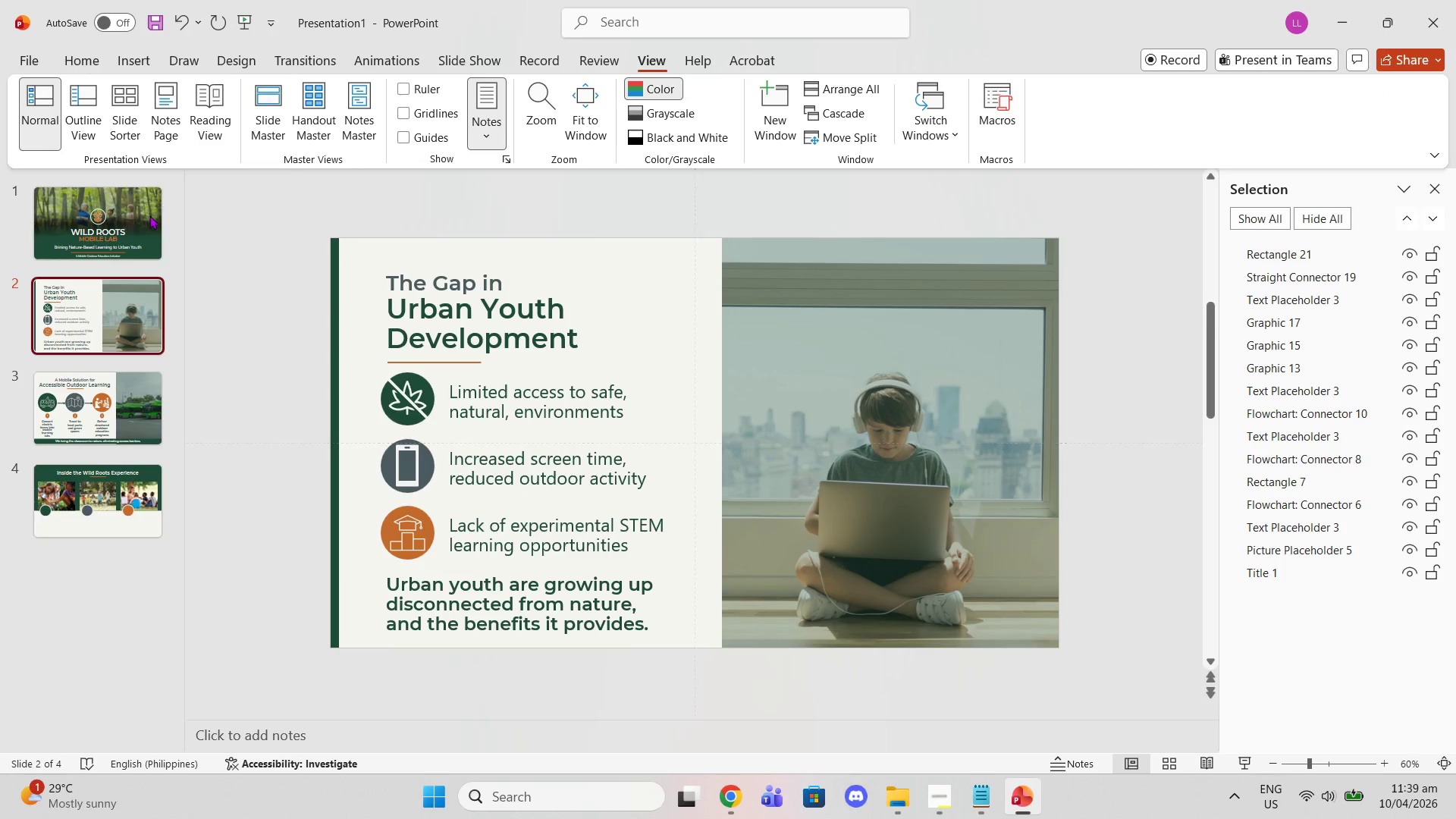 
left_click([97, 234])
 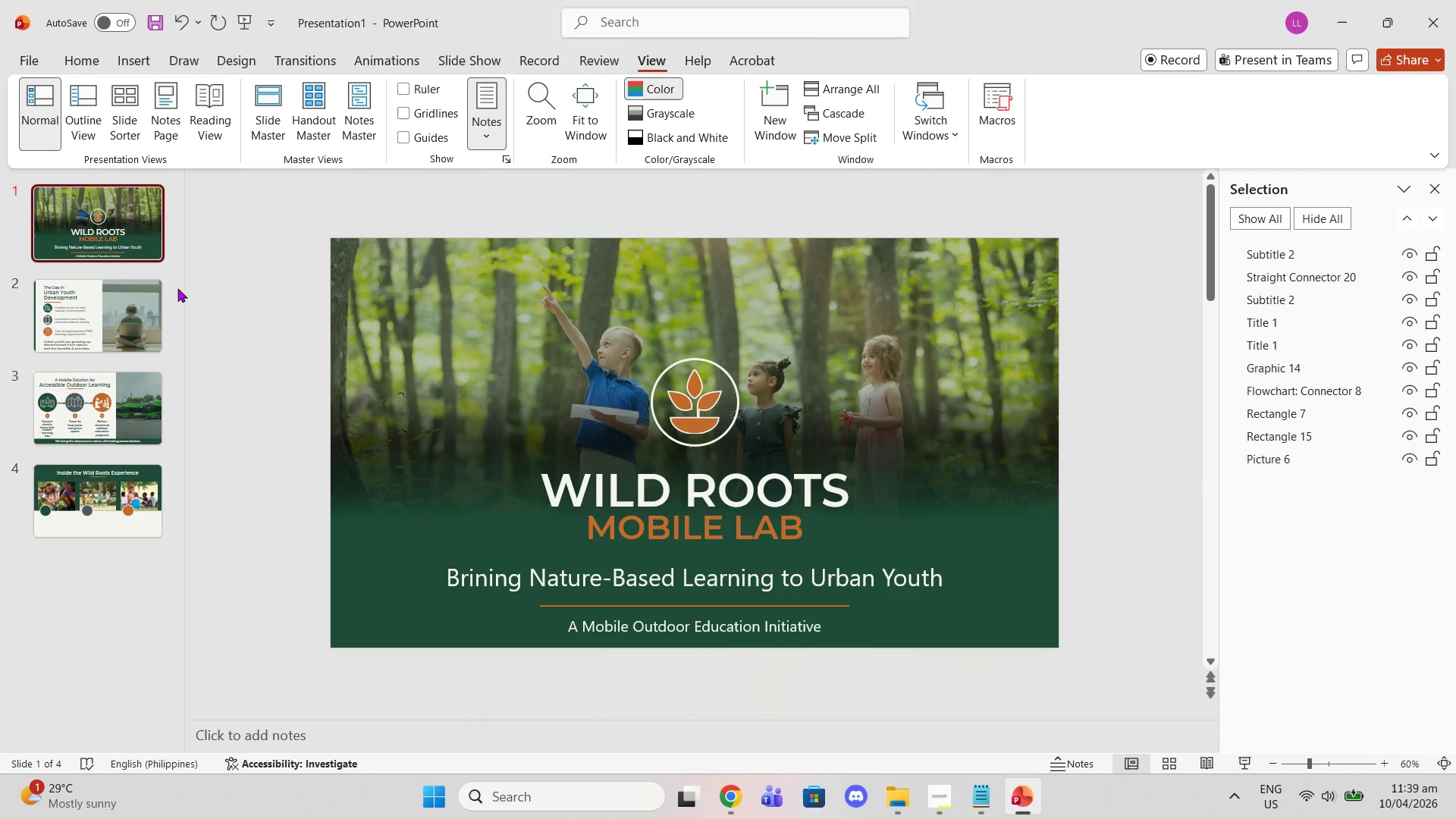 
wait(5.03)
 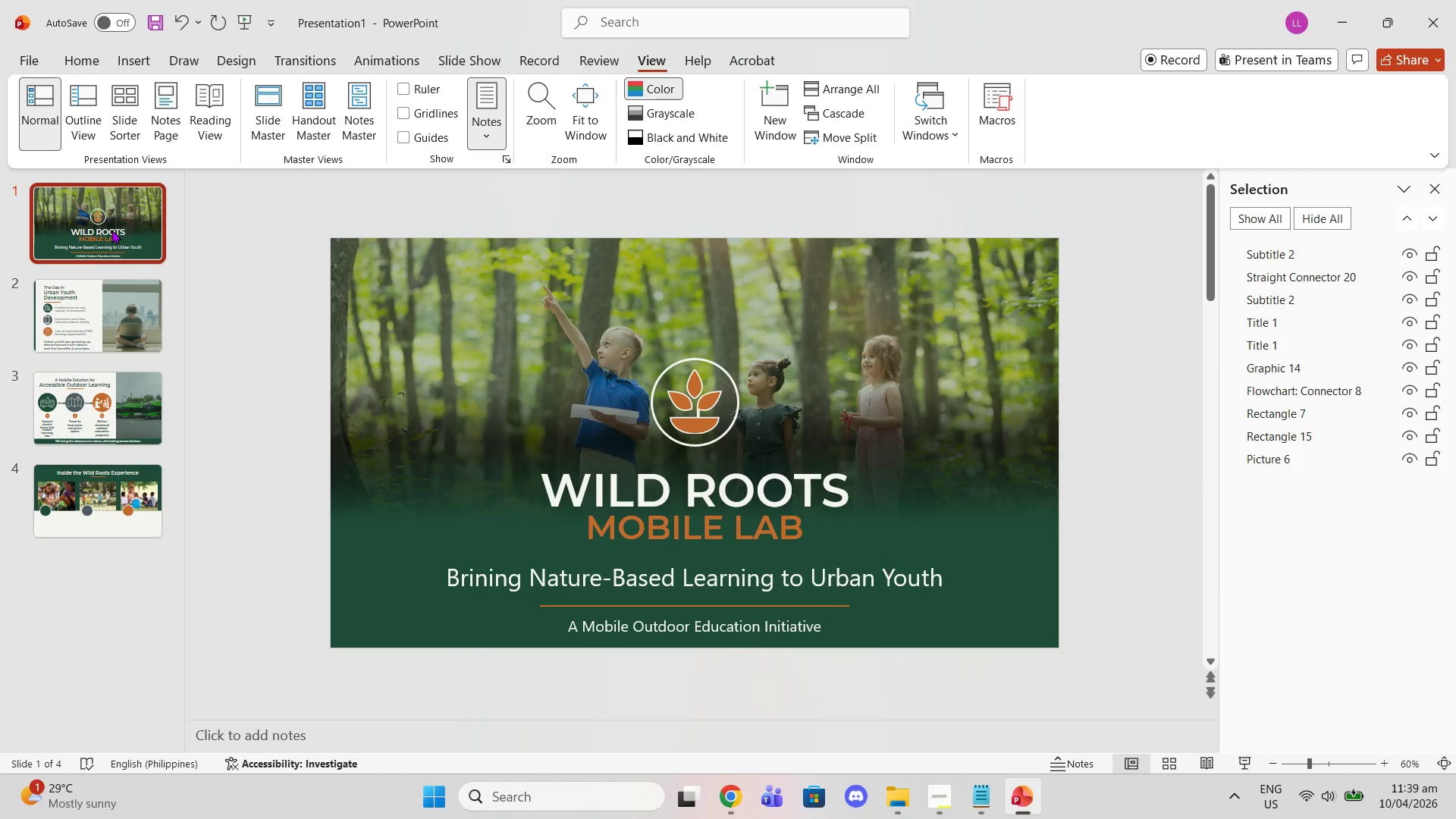 
scroll: coordinate [306, 480], scroll_direction: down, amount: 3.0
 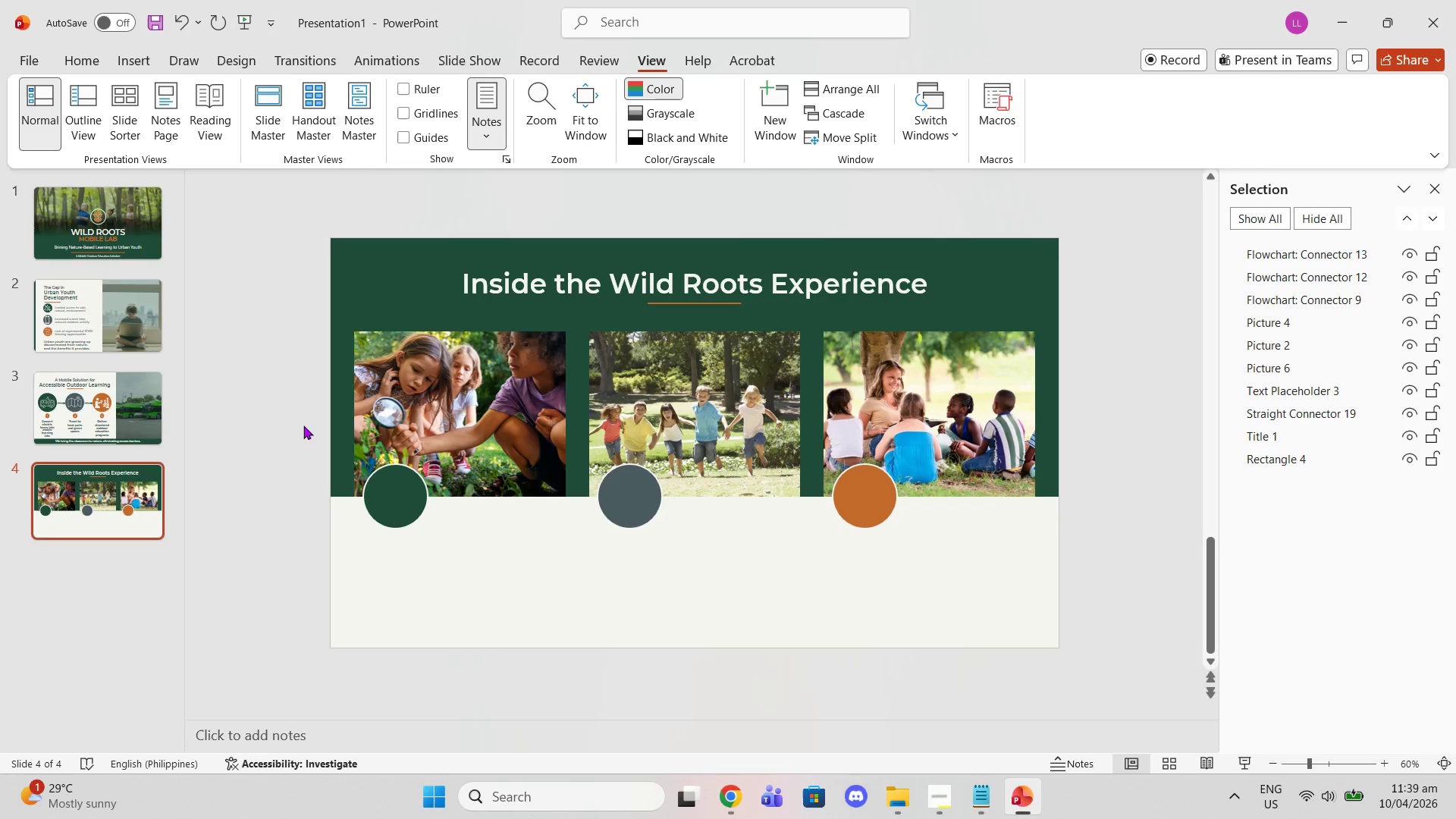 
scroll: coordinate [222, 419], scroll_direction: up, amount: 1.0
 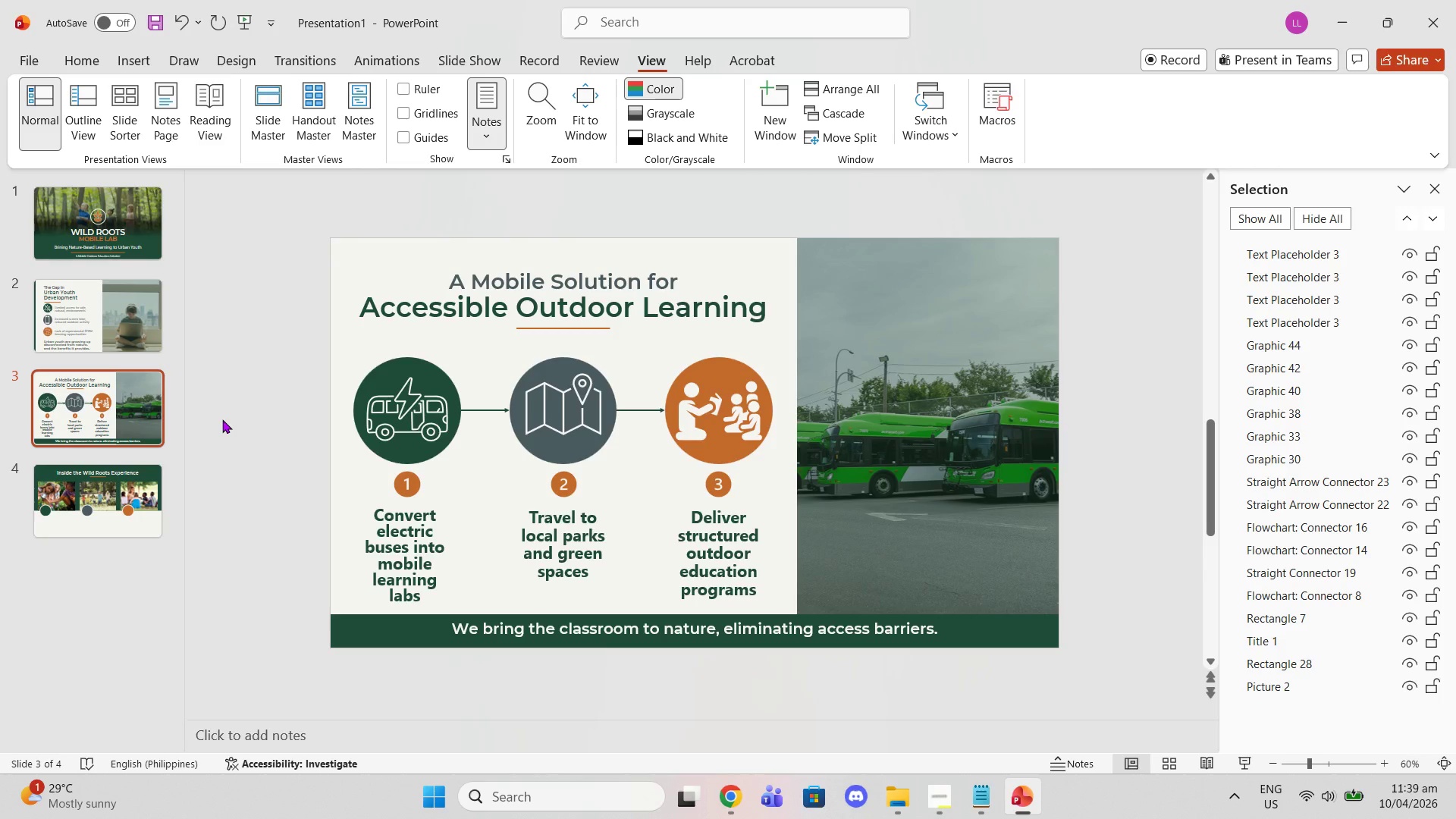 
scroll: coordinate [707, 475], scroll_direction: down, amount: 4.0
 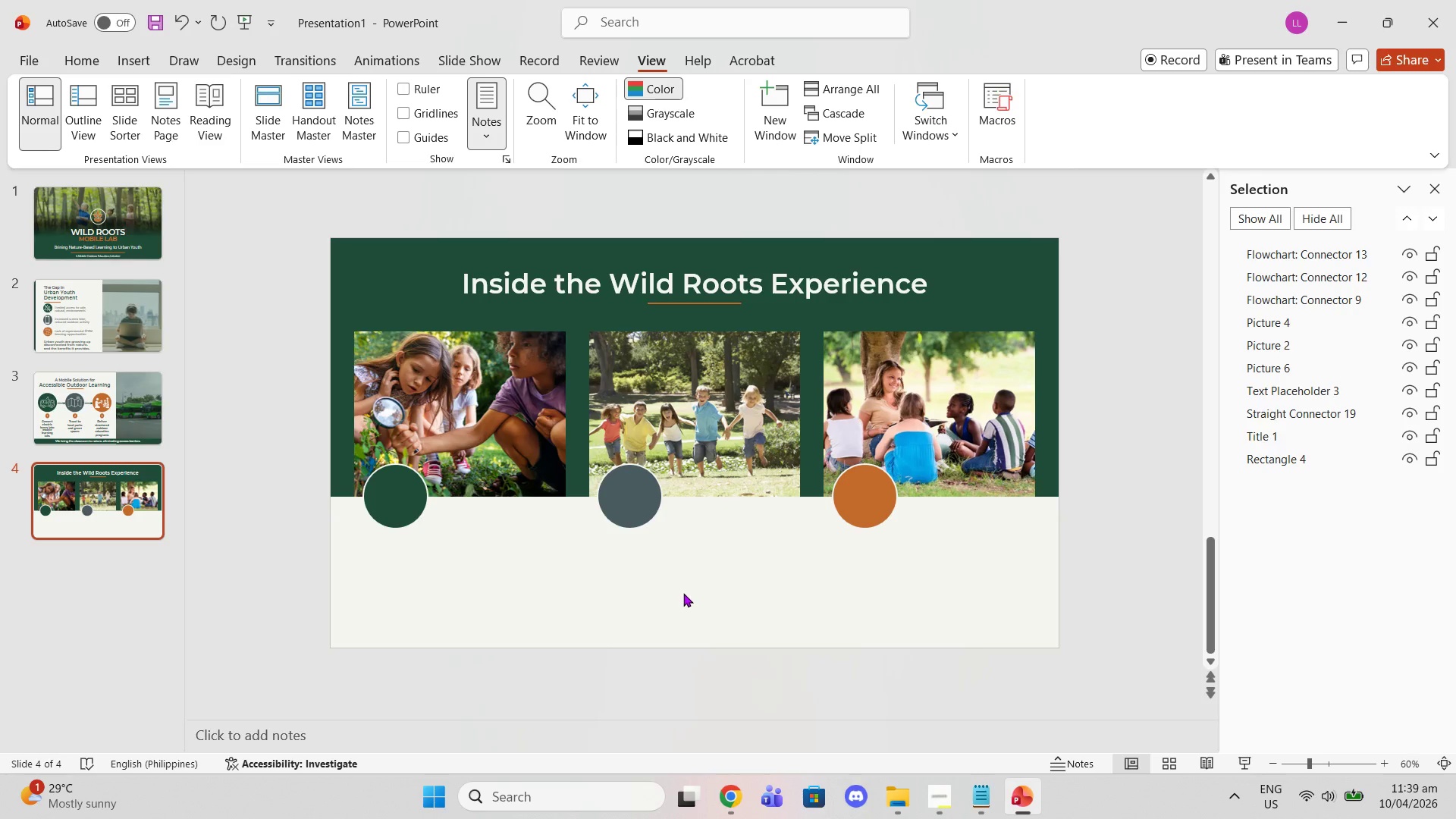 
wait(9.68)
 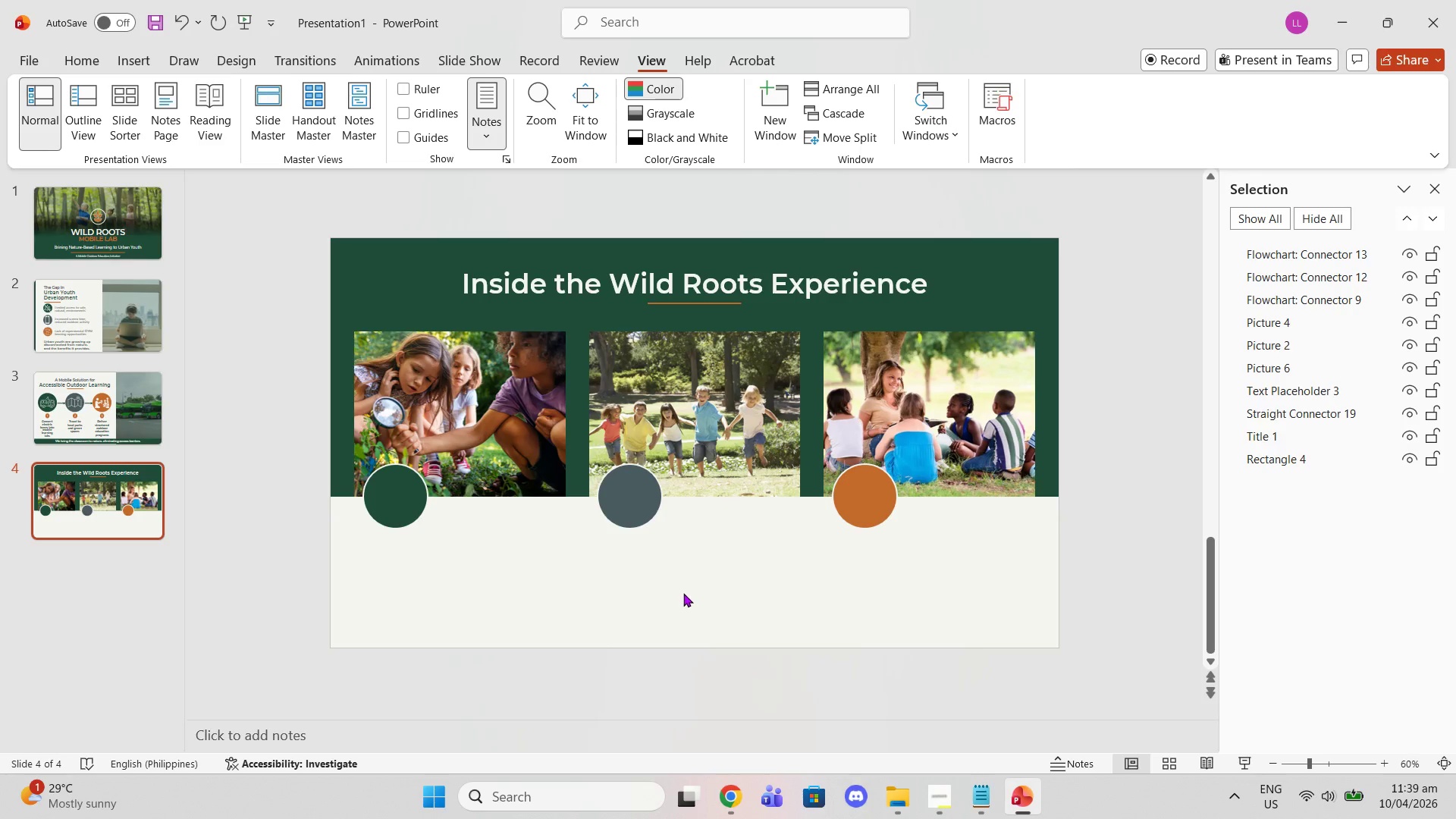 
left_click([738, 797])
 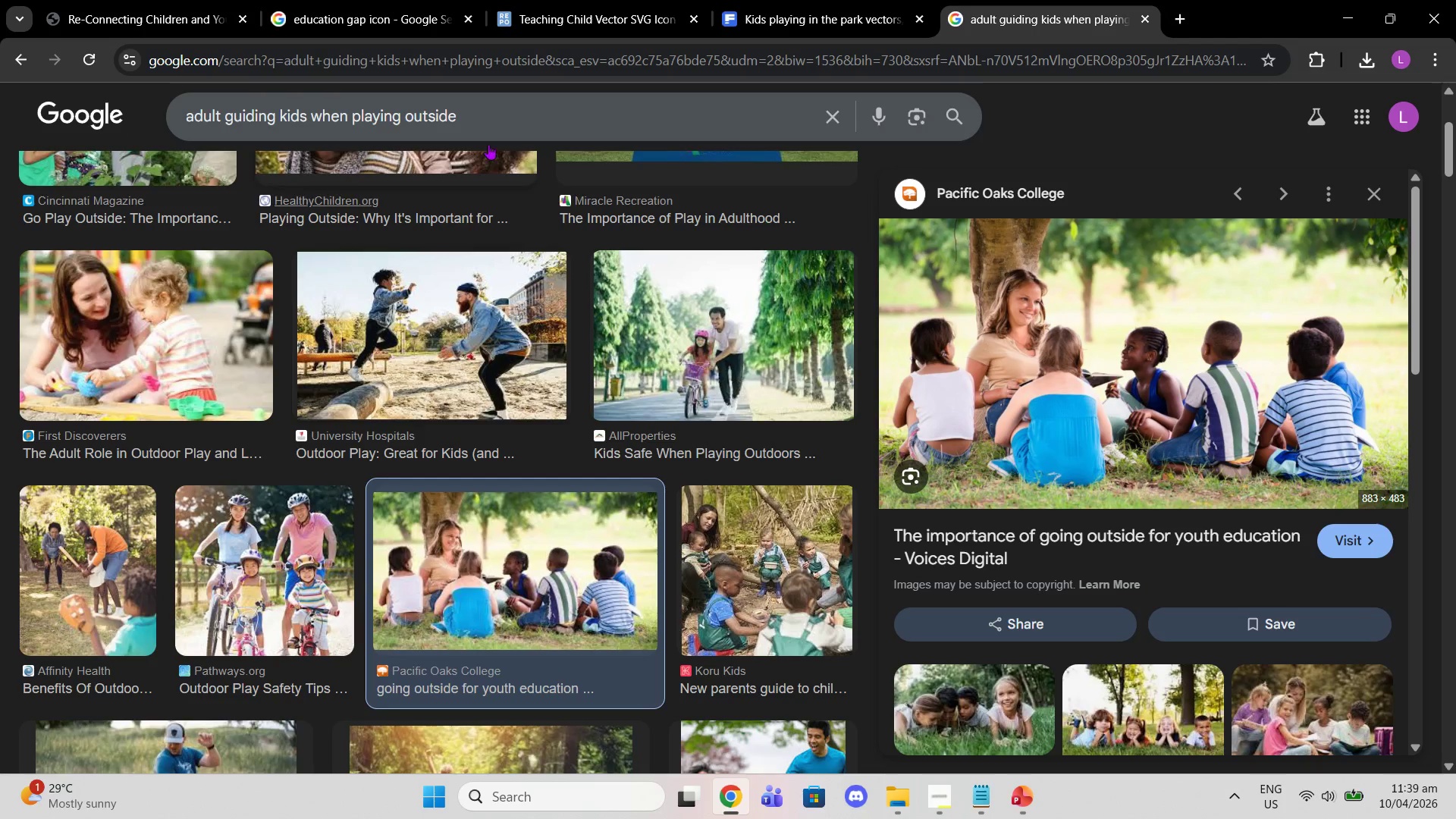 
left_click_drag(start_coordinate=[497, 21], to_coordinate=[498, 13])
 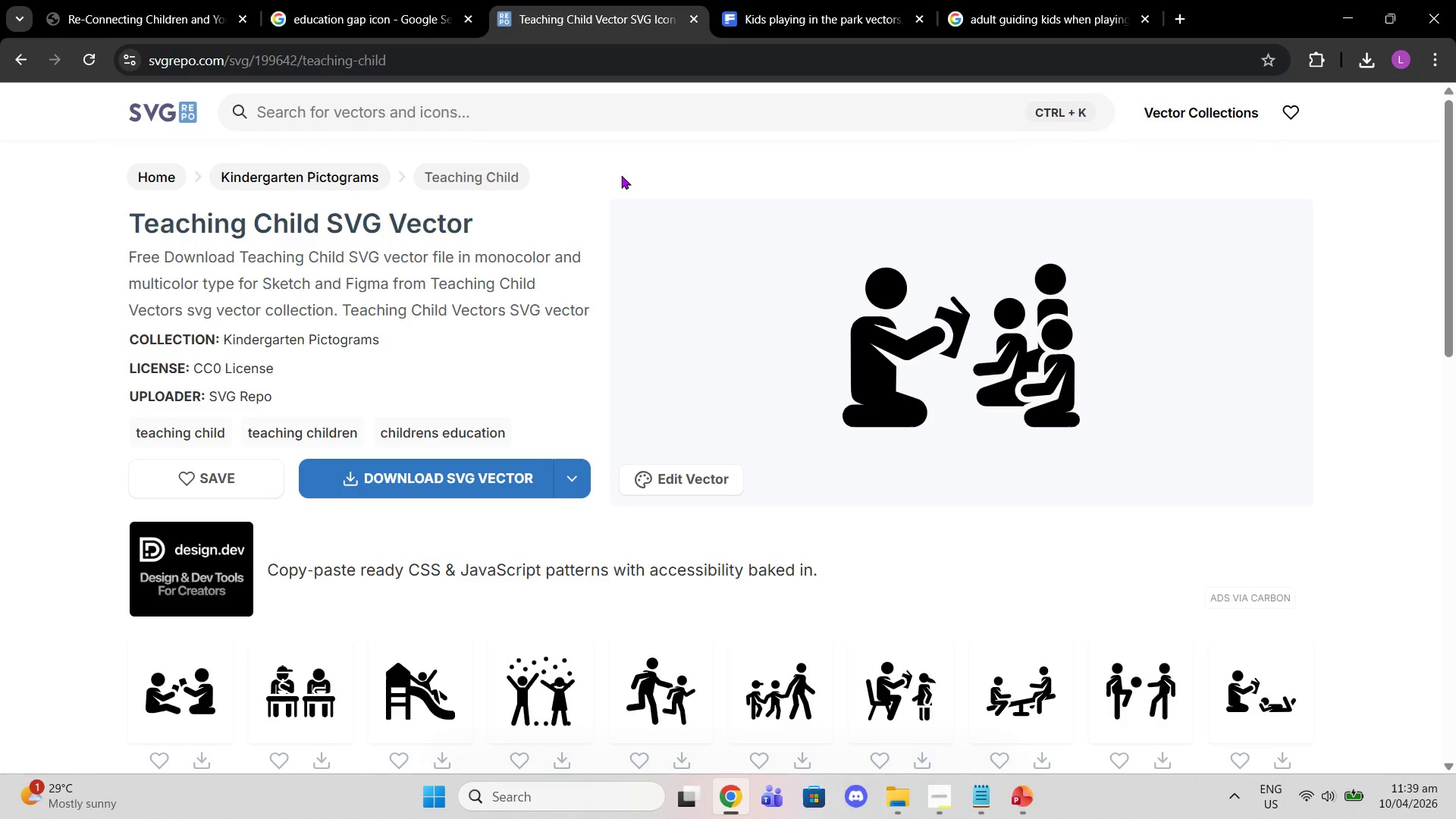 
left_click([567, 103])
 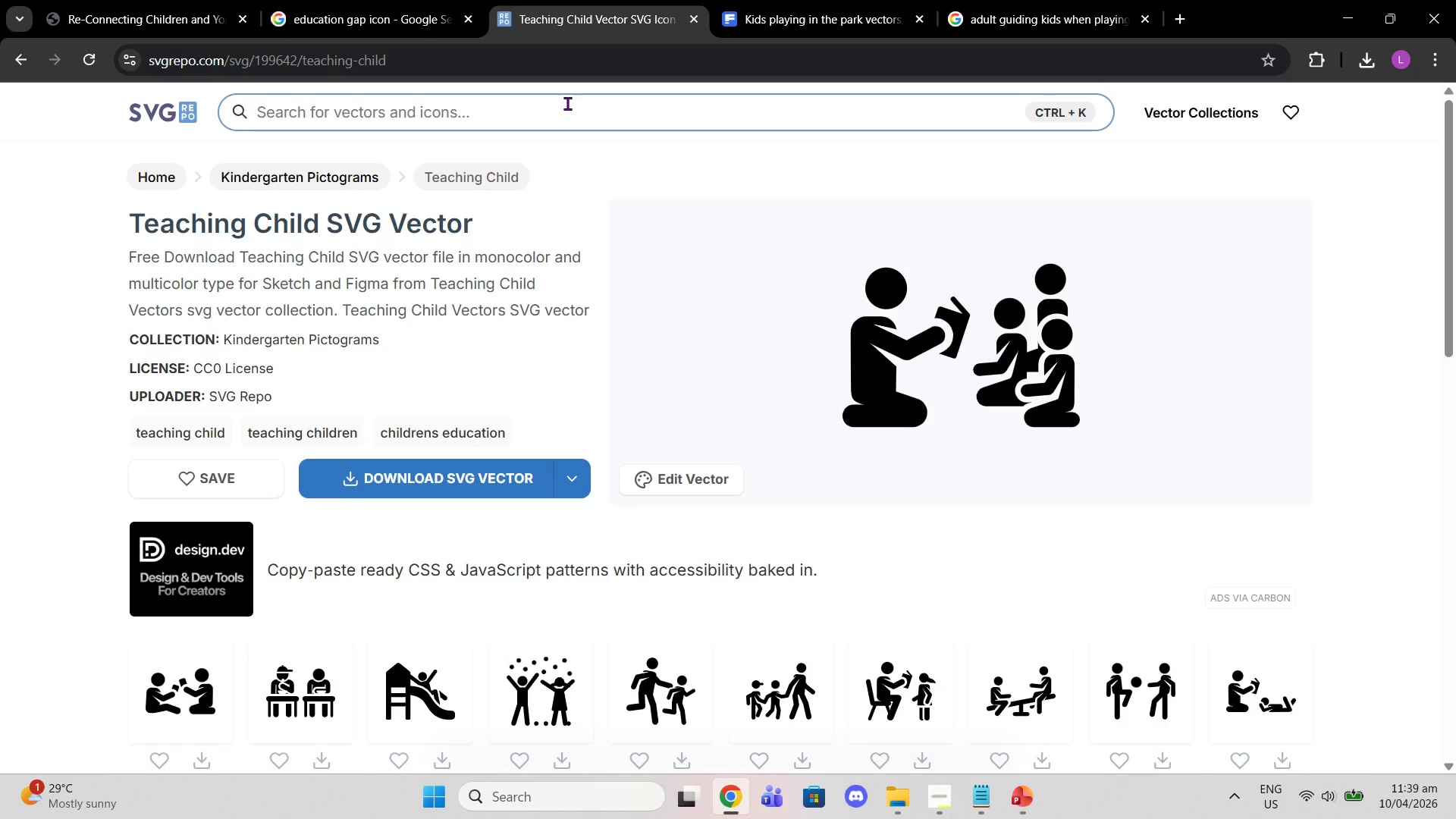 
type(microso)
key(Backspace)
type(cope)
 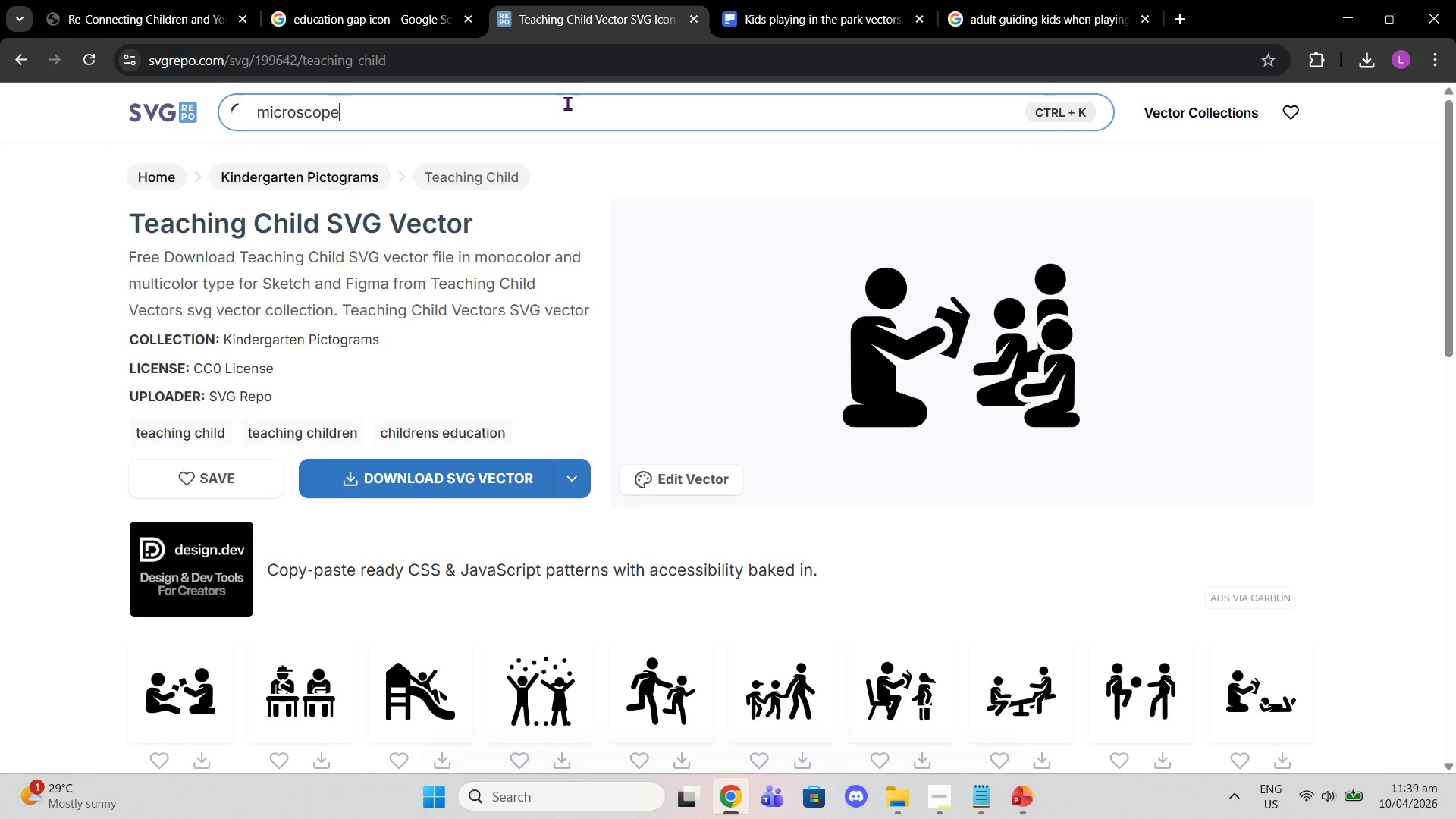 
key(Enter)
 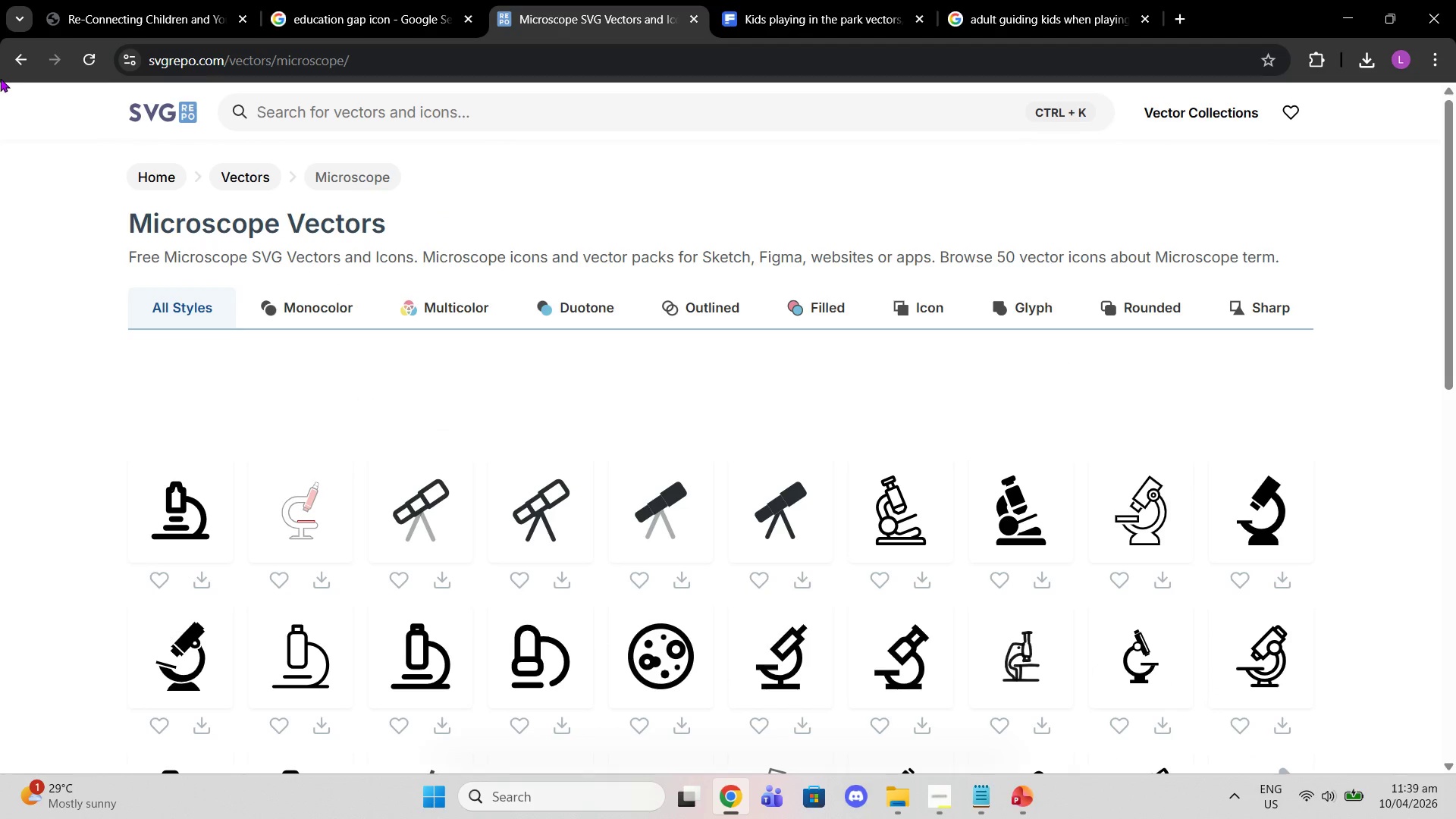 
wait(5.06)
 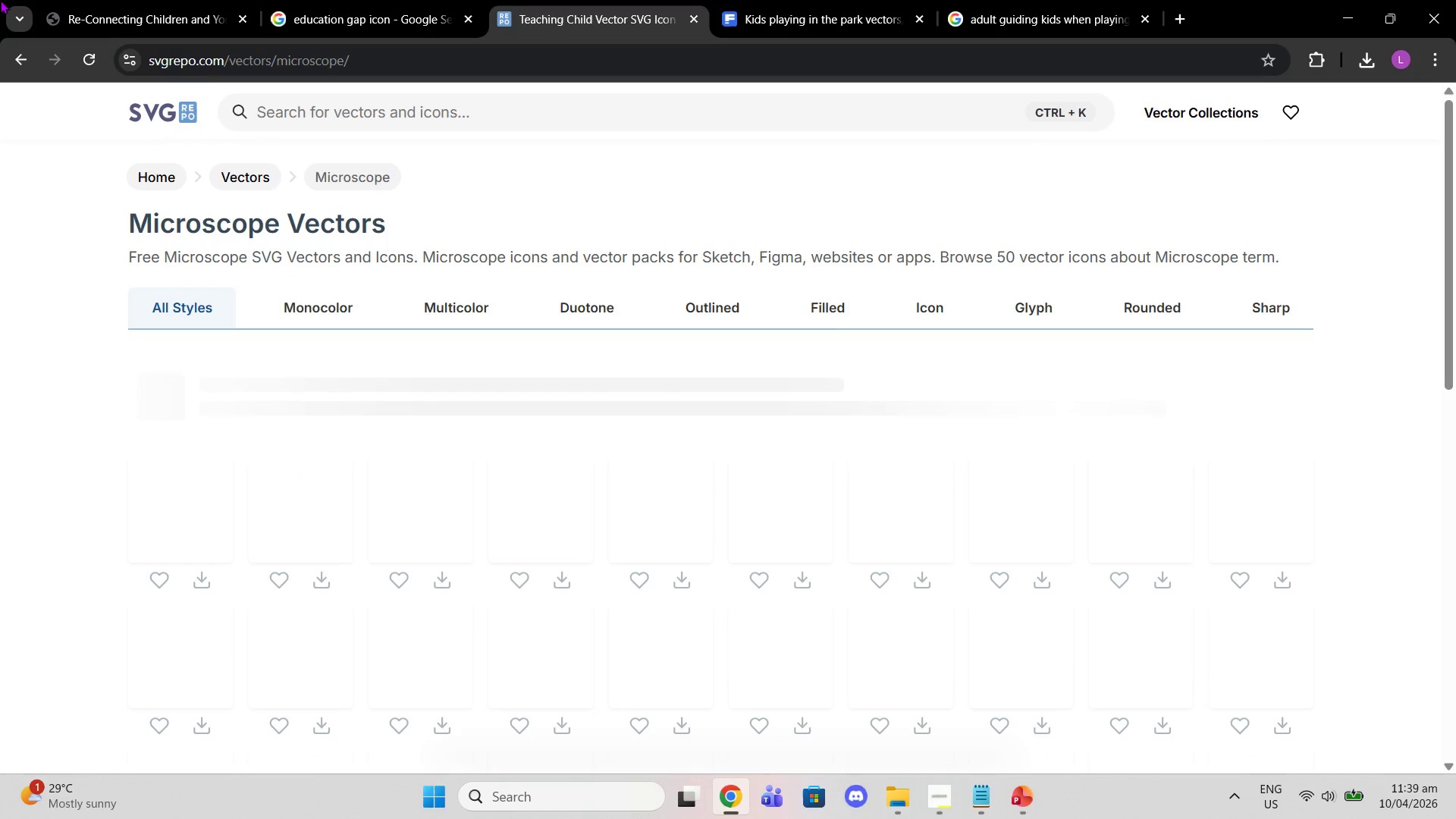 
mouse_move([-1, 83])
 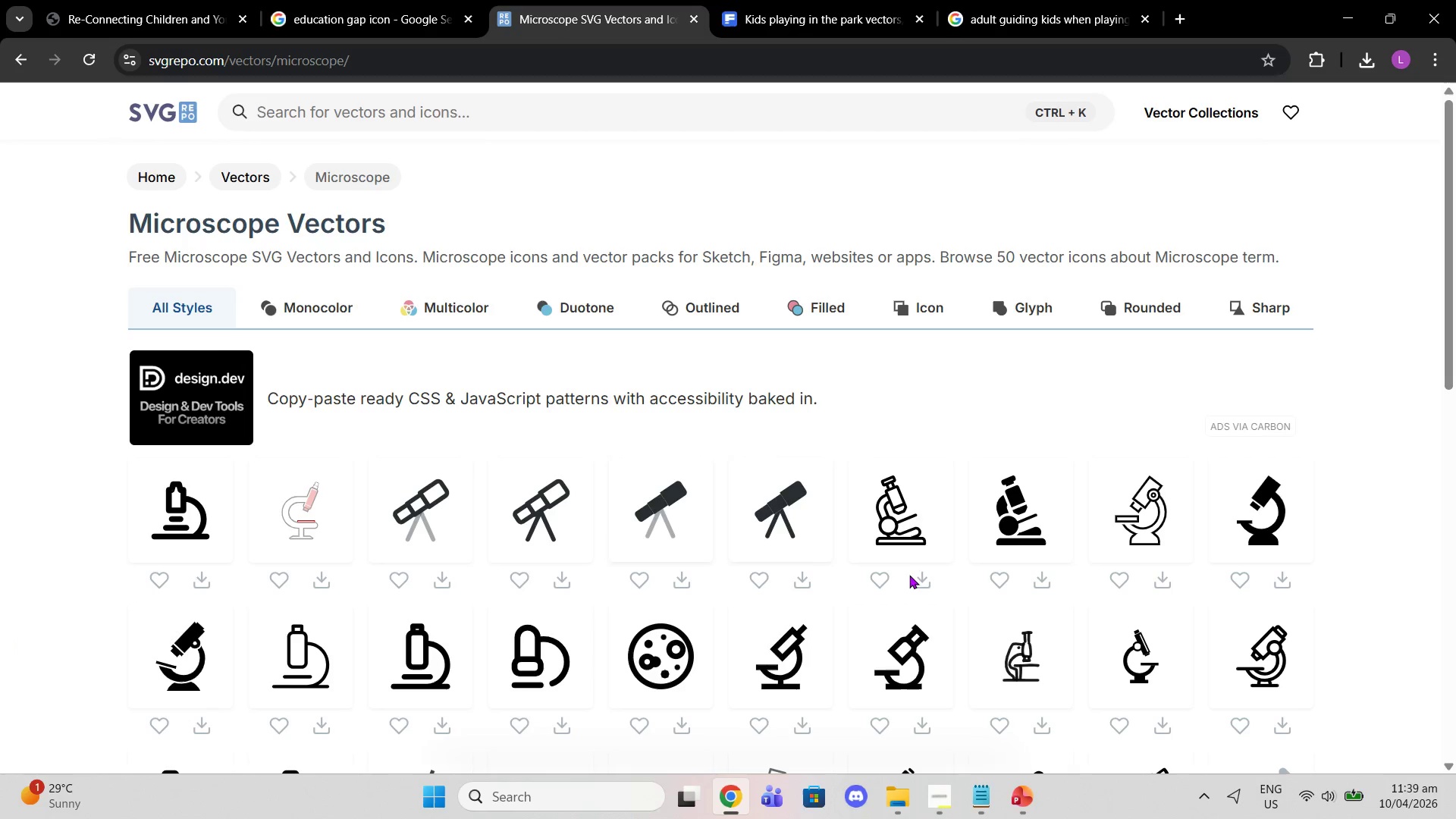 
scroll: coordinate [606, 590], scroll_direction: down, amount: 1.0
 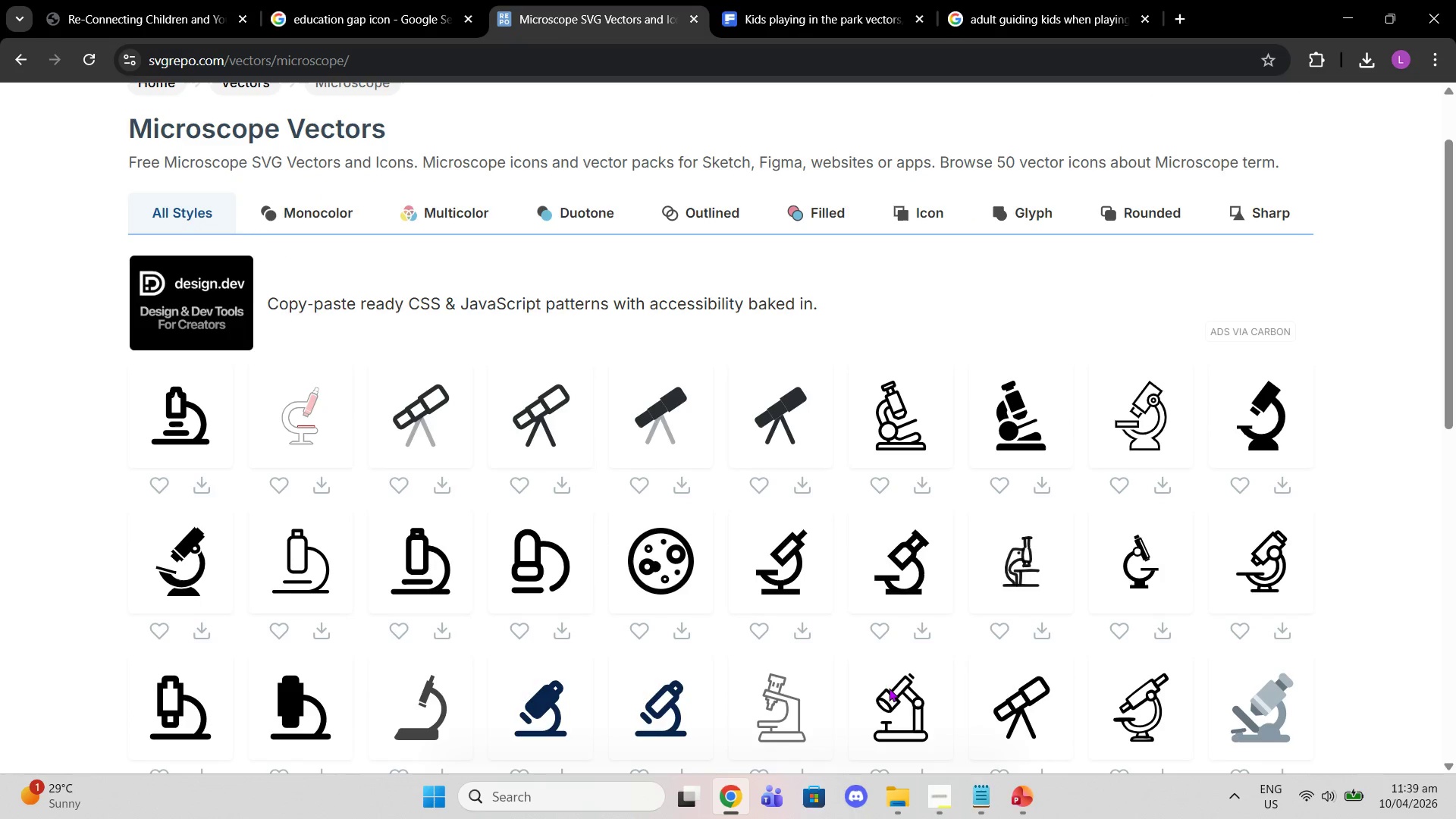 
left_click([1031, 802])
 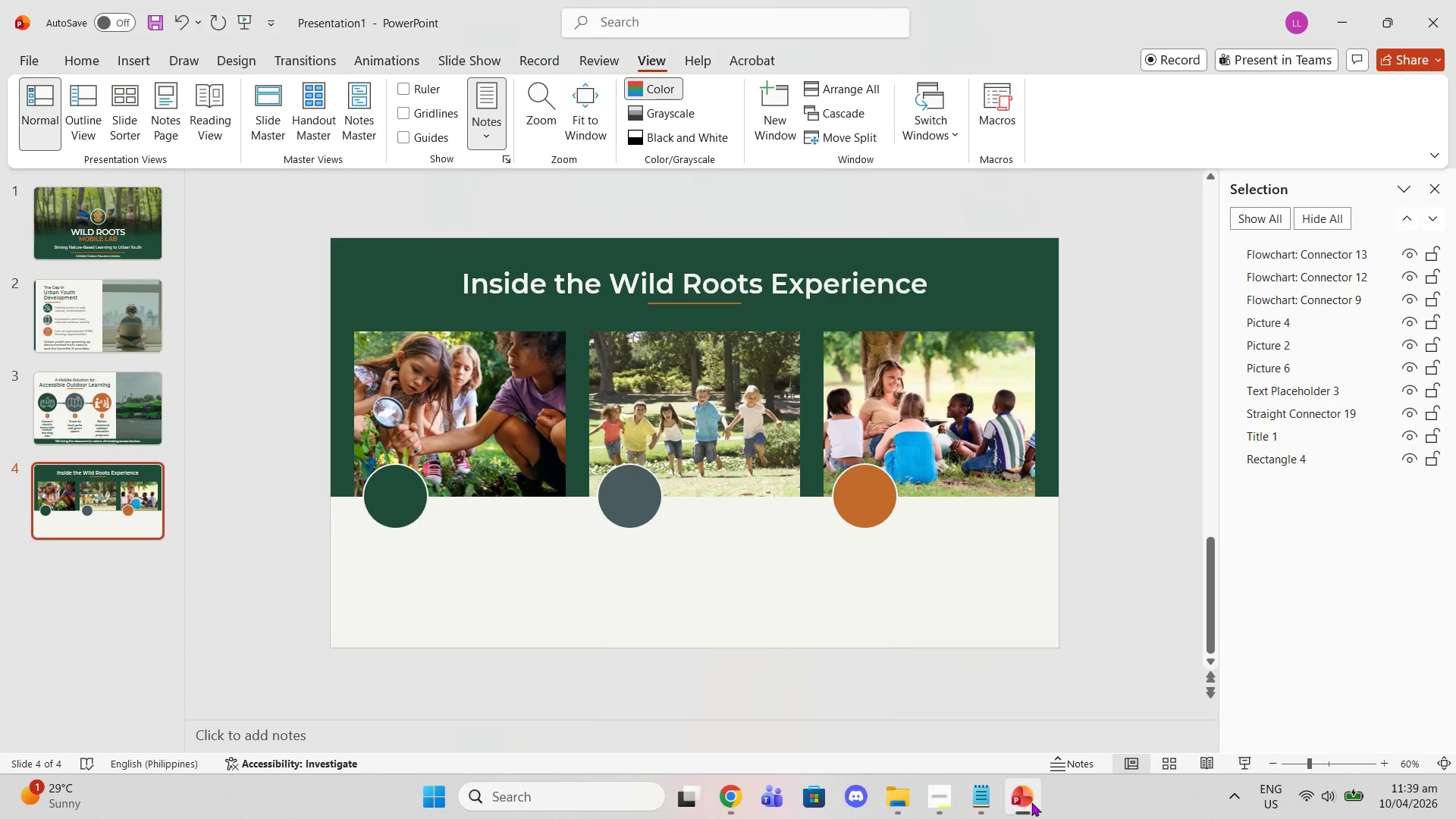 
left_click([1031, 802])
 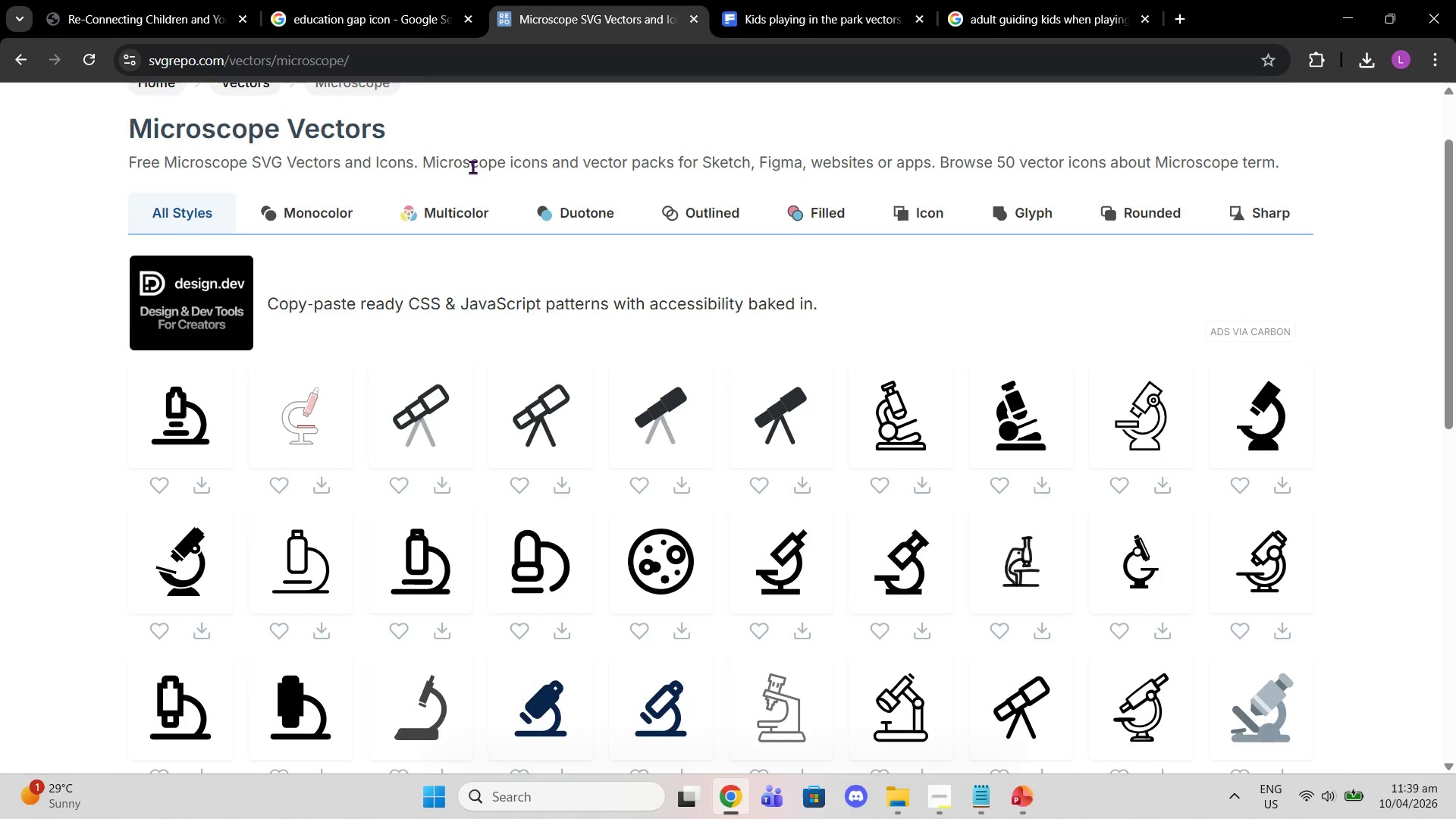 
scroll: coordinate [509, 152], scroll_direction: up, amount: 3.0
 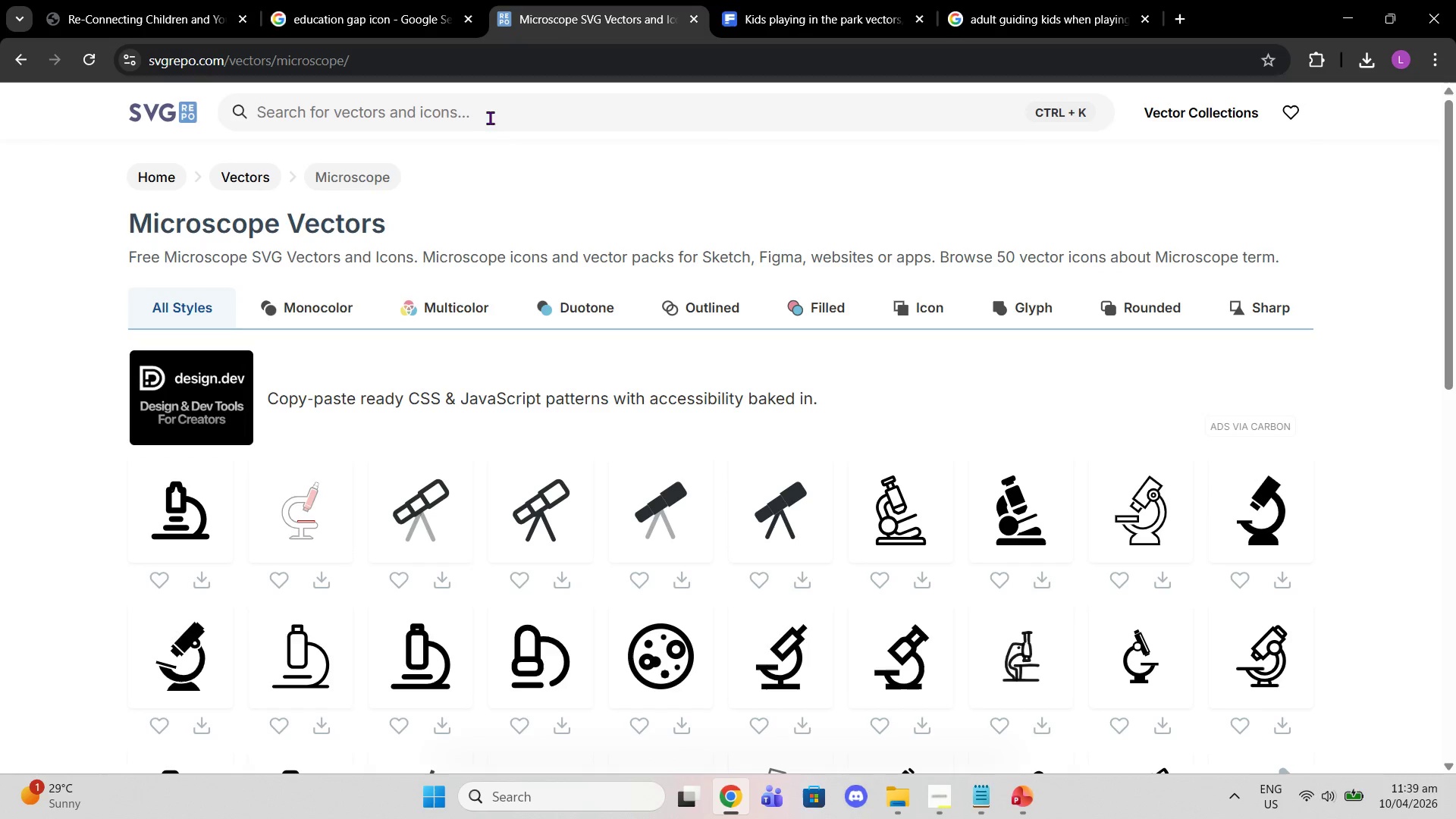 
left_click([491, 113])
 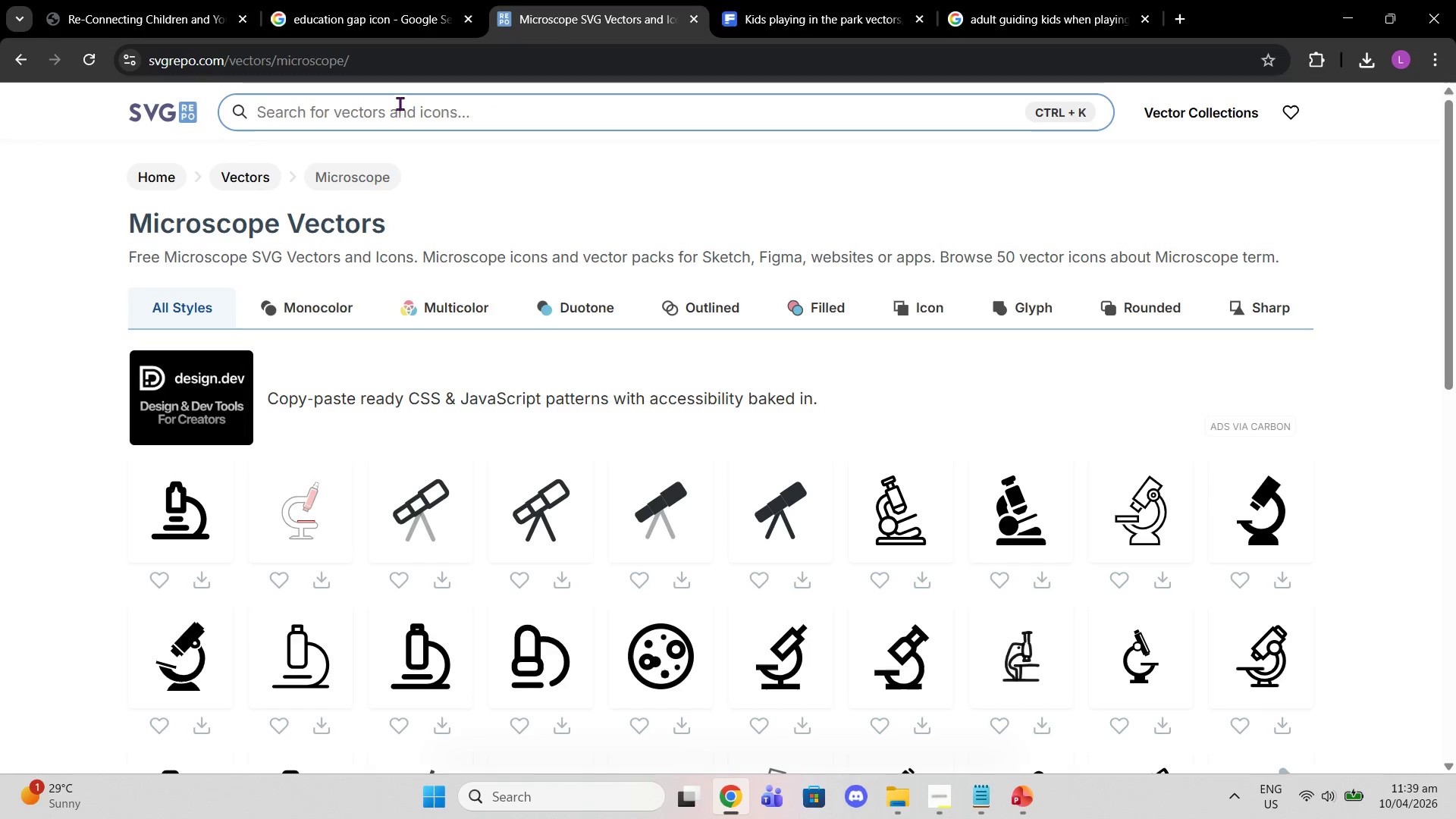 
type(magnifying glasses)
 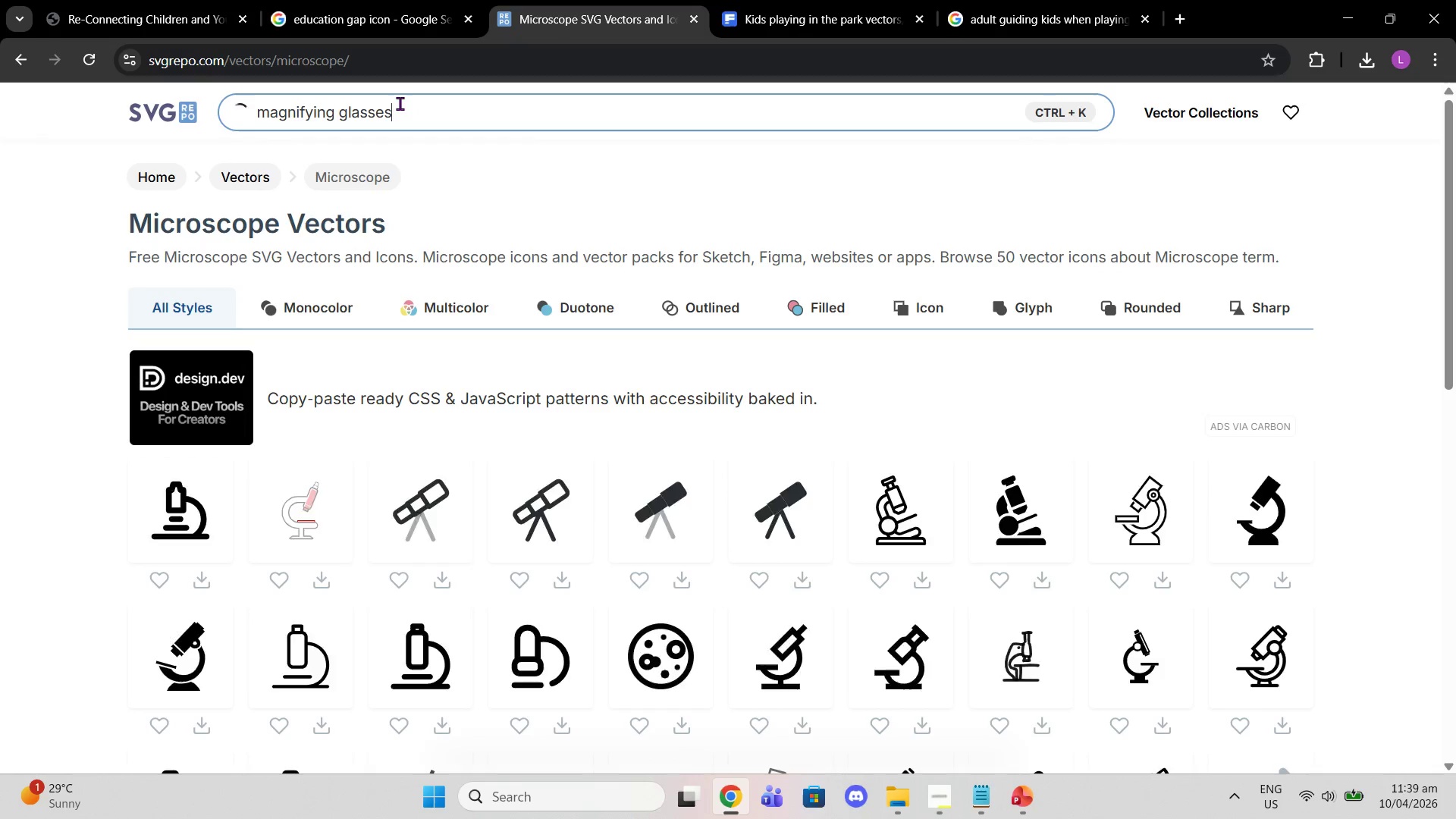 
key(Enter)
 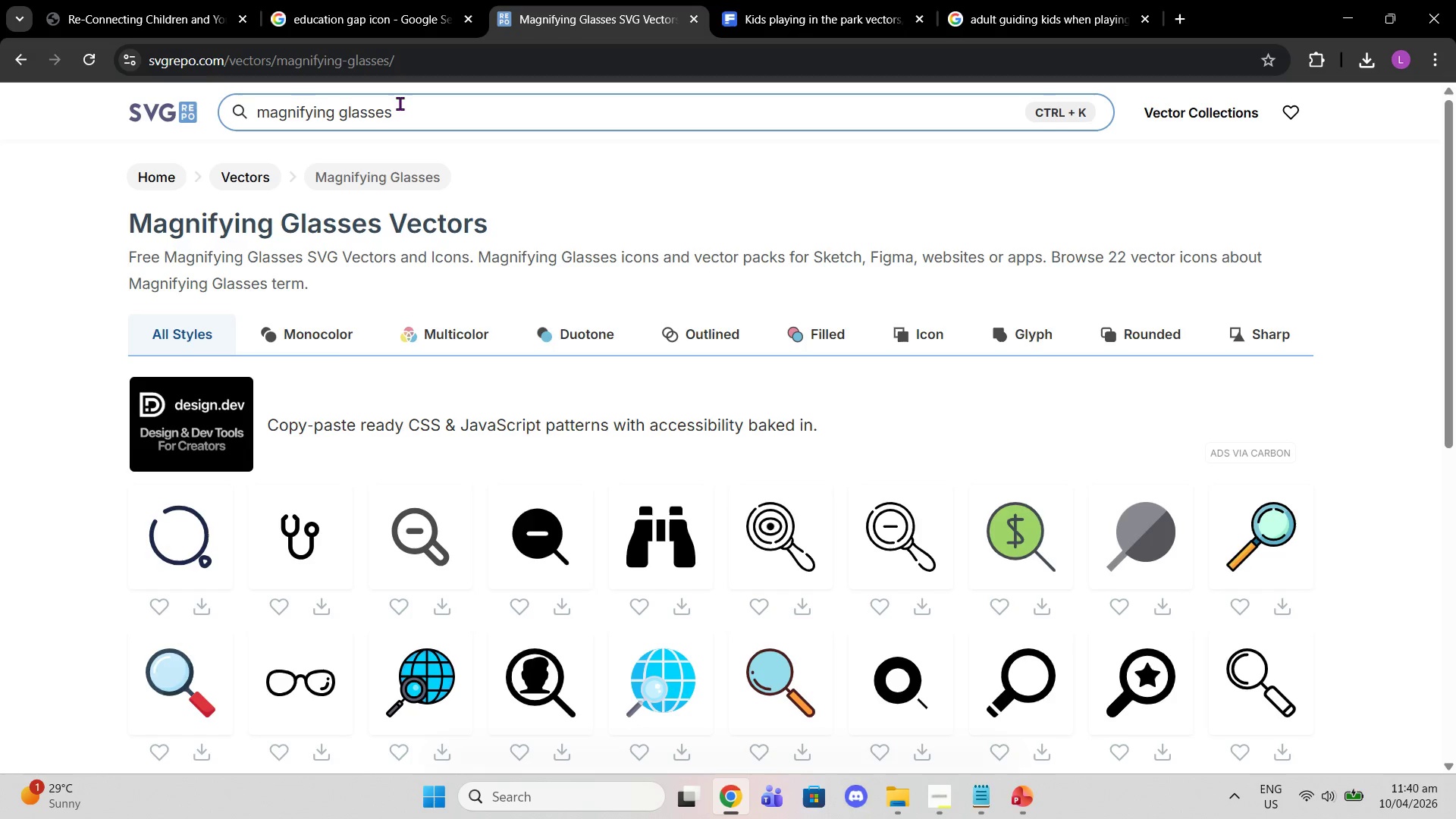 
wait(6.12)
 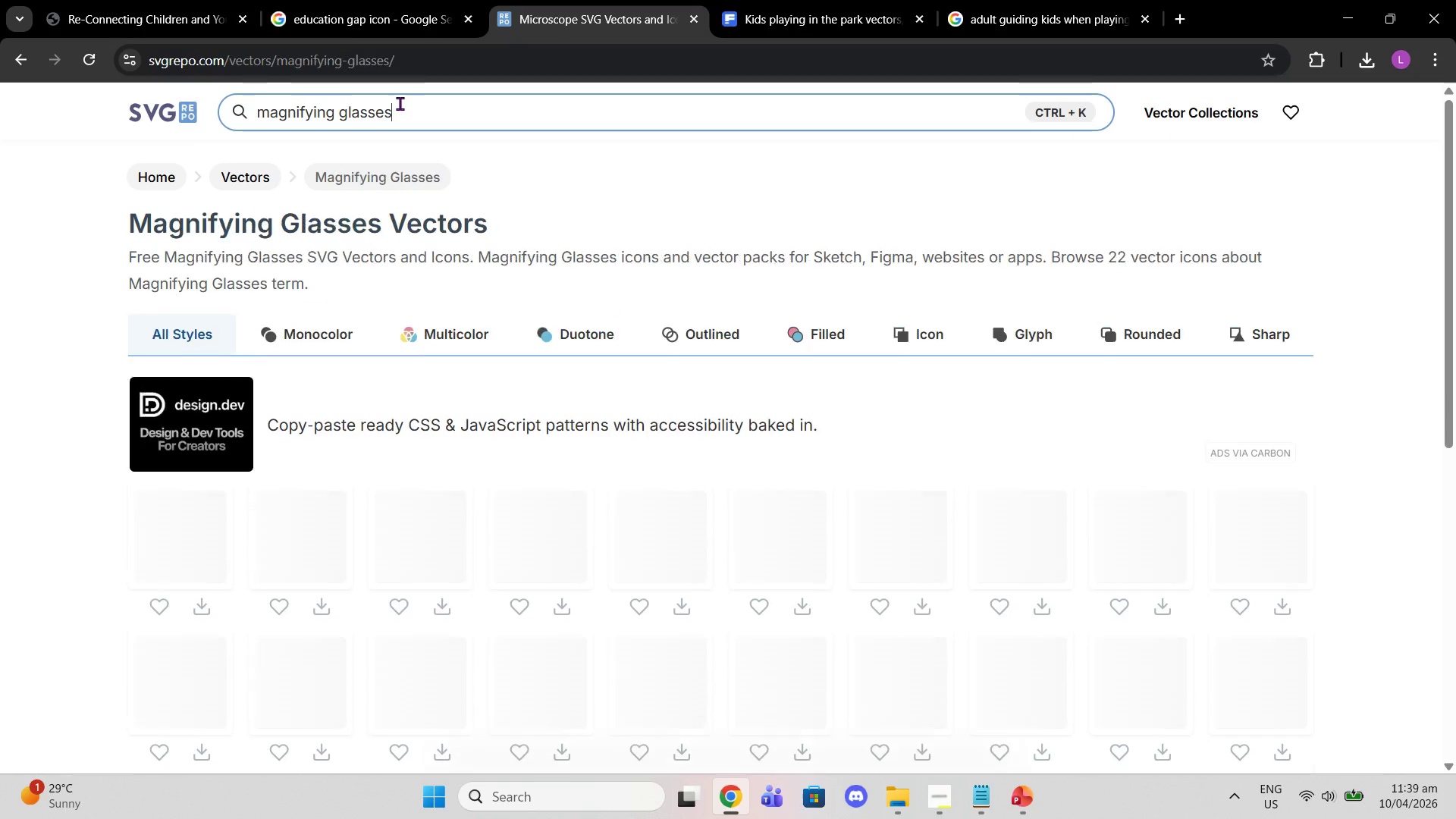 
scroll: coordinate [824, 334], scroll_direction: down, amount: 2.0
 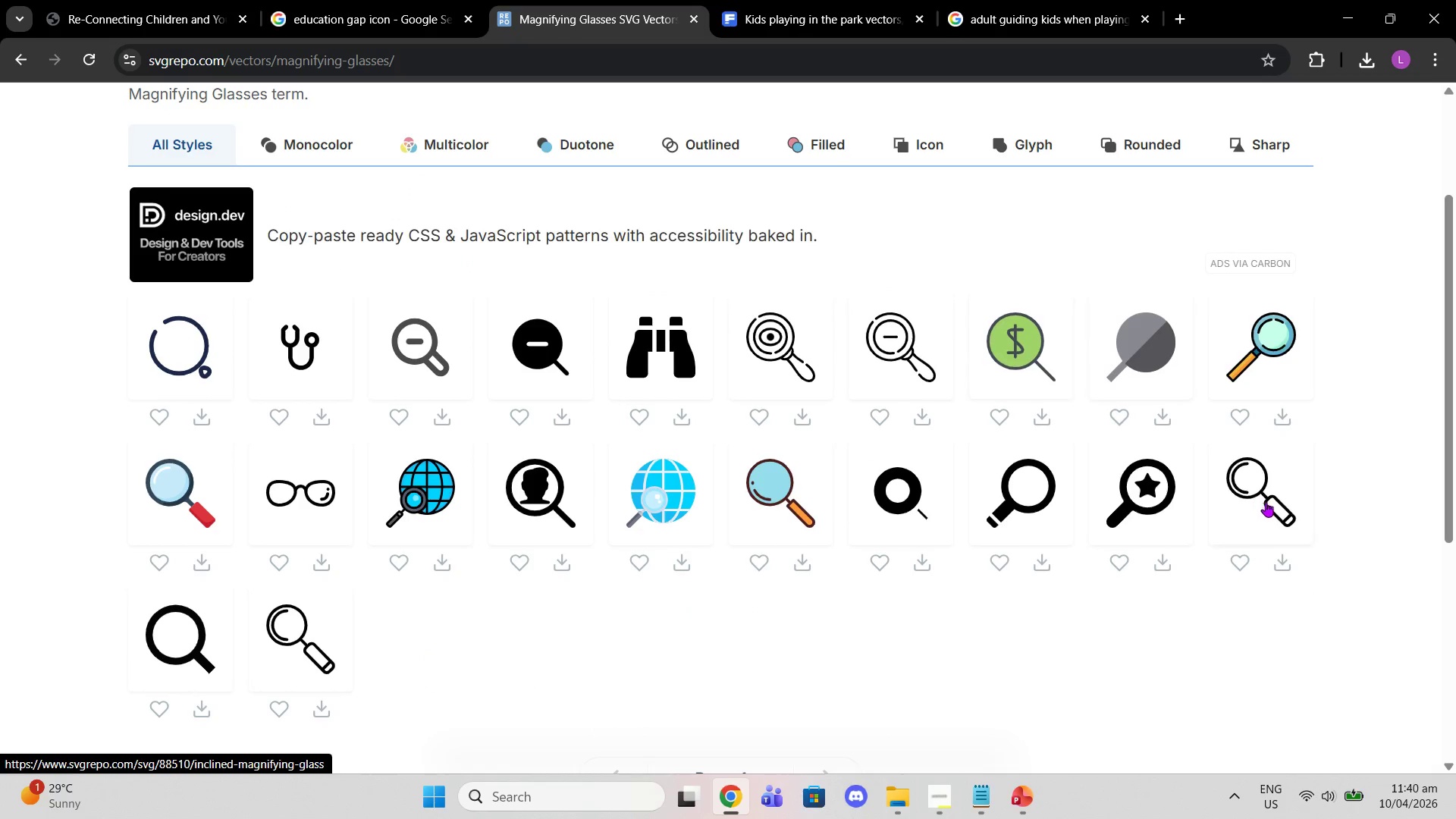 
left_click([1269, 501])
 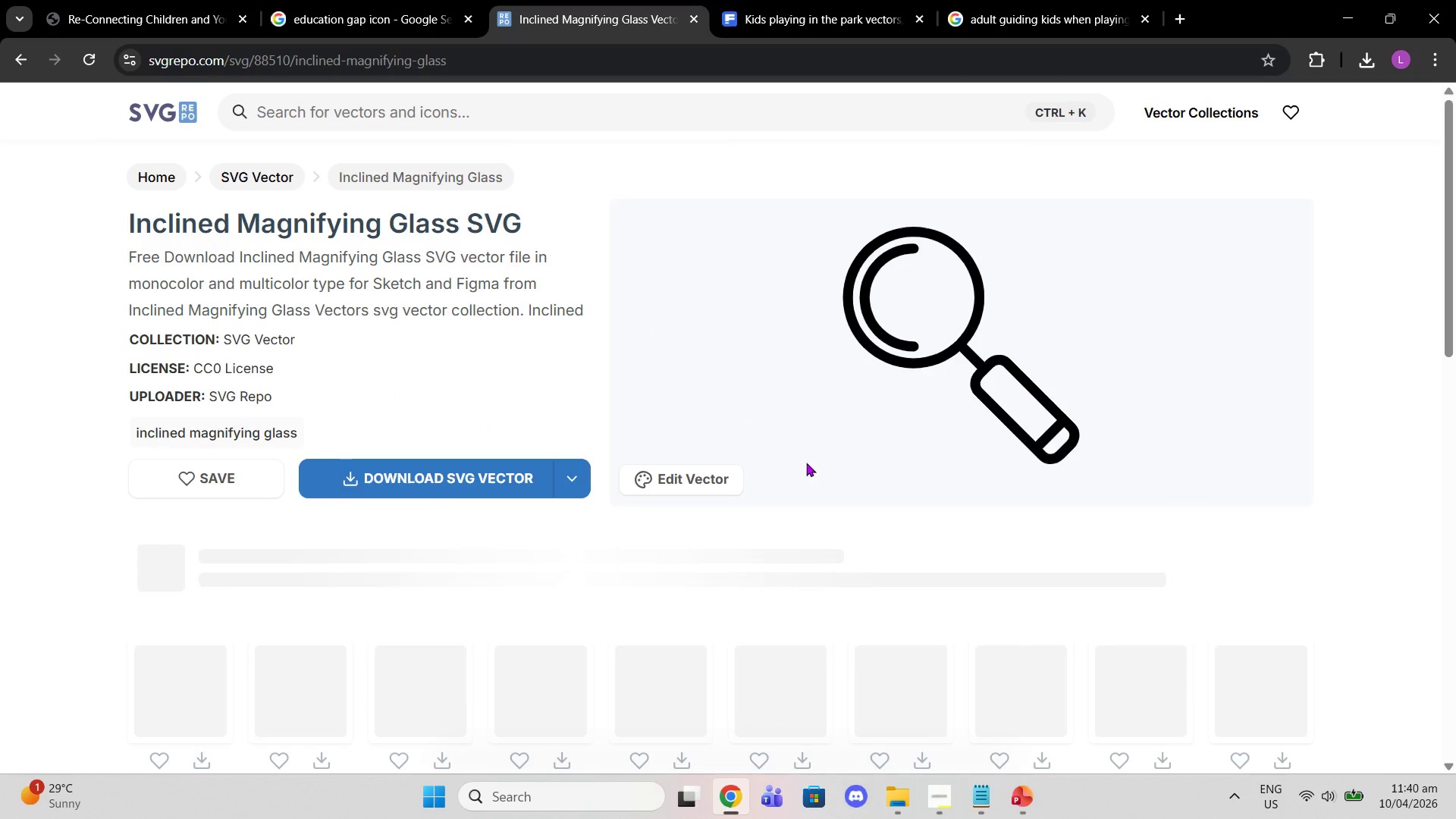 
left_click([444, 500])
 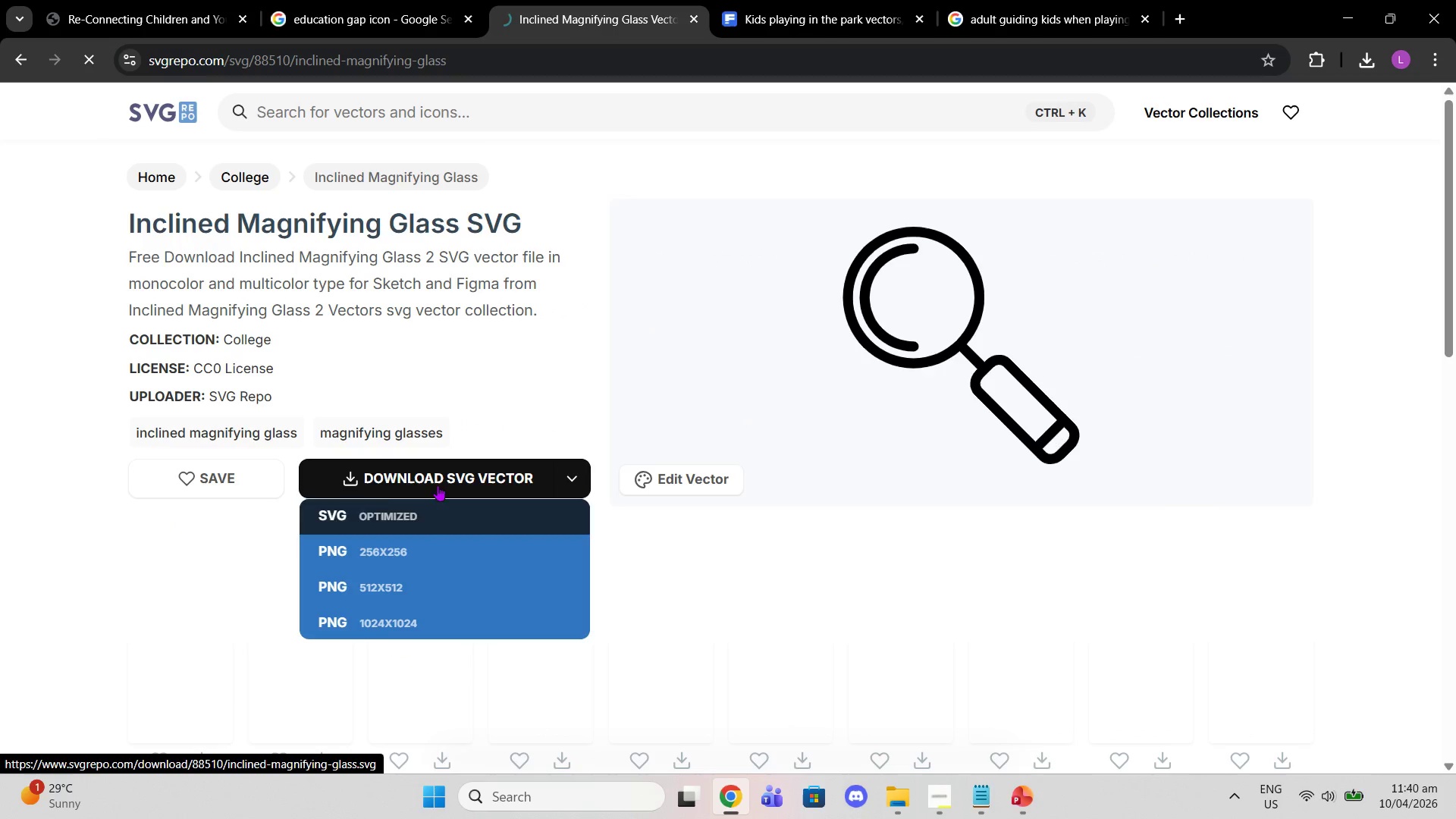 
mouse_move([438, 466])
 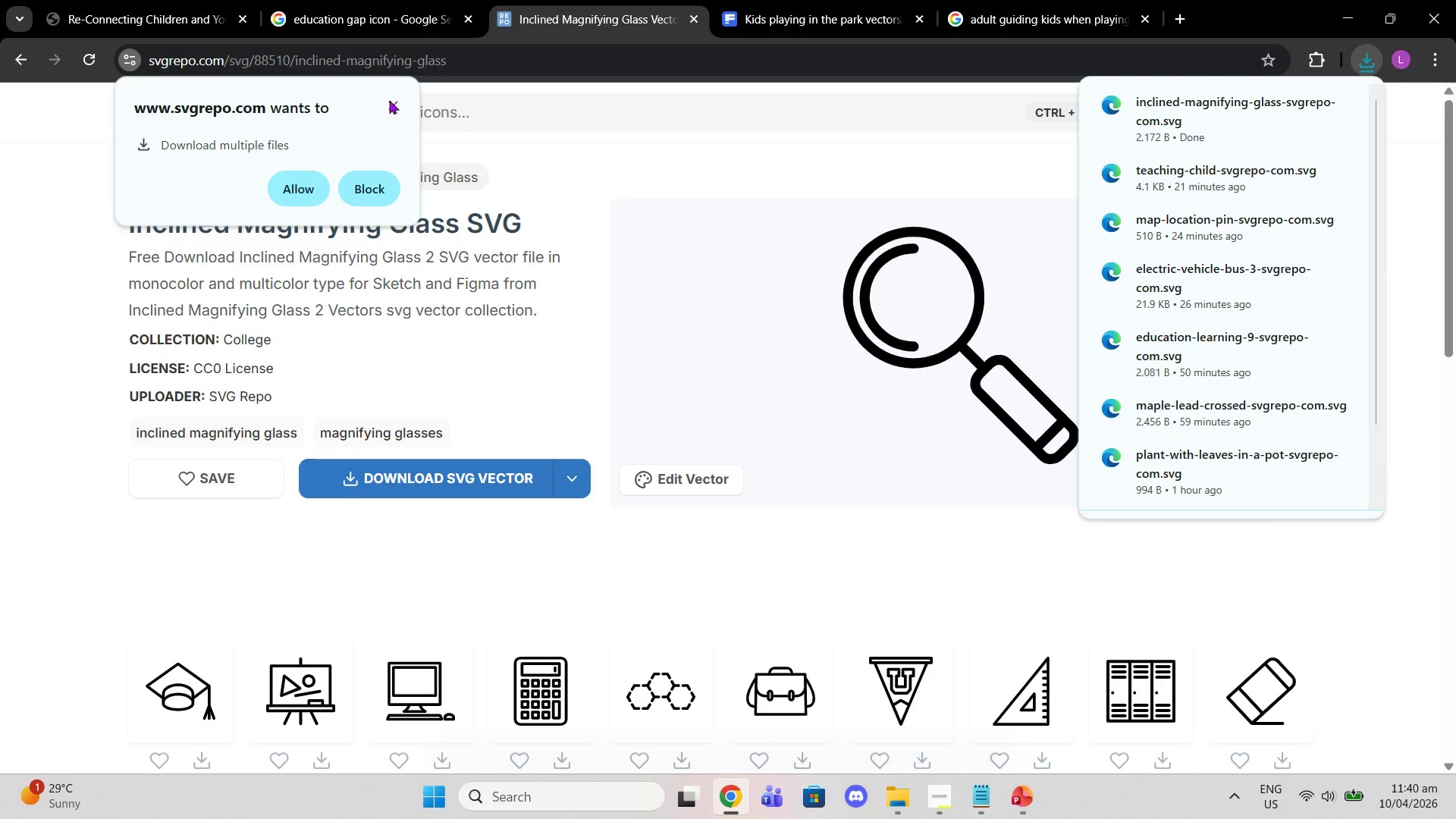 
double_click([390, 102])
 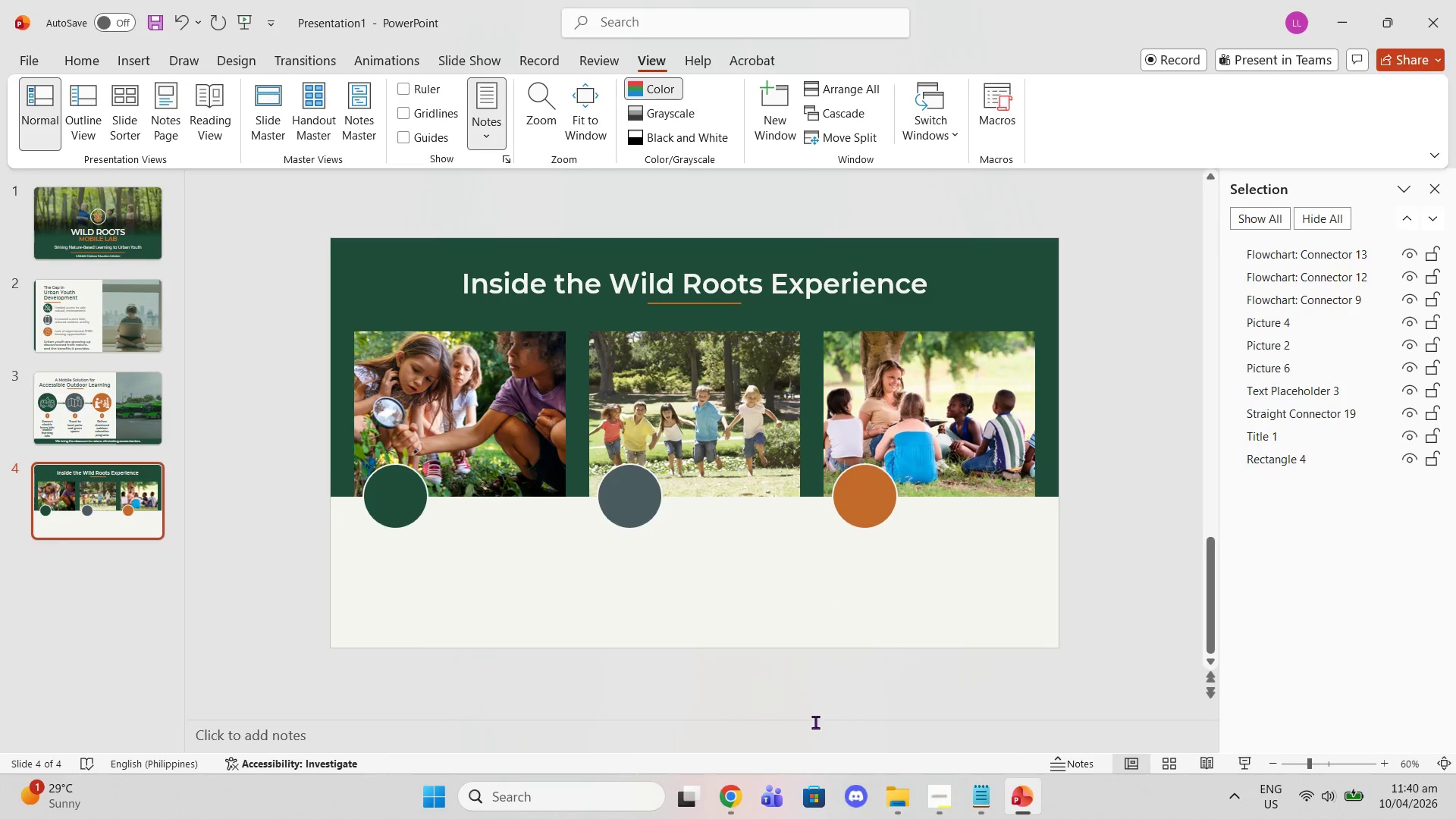 
left_click([740, 789])
 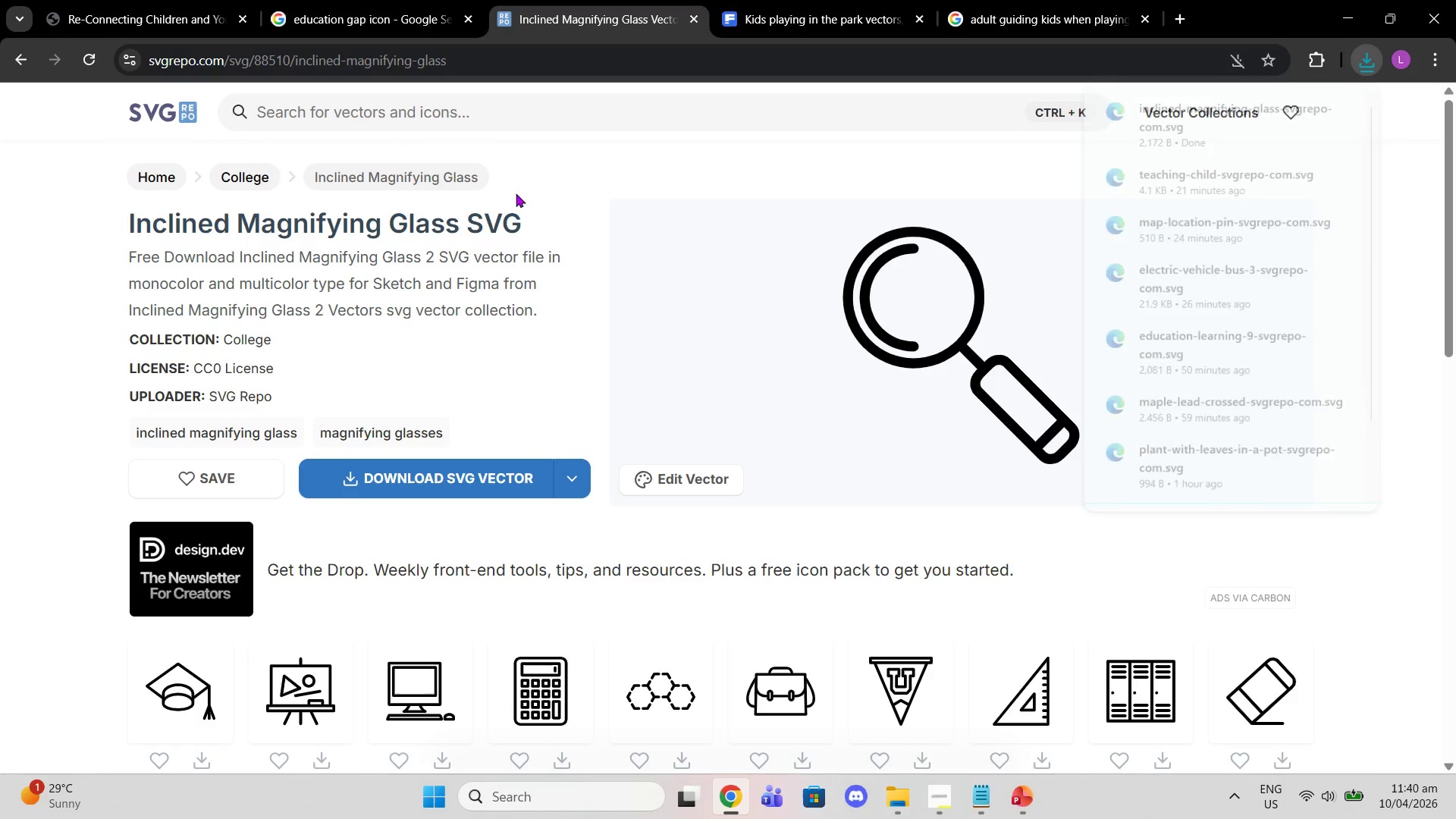 
left_click([469, 111])
 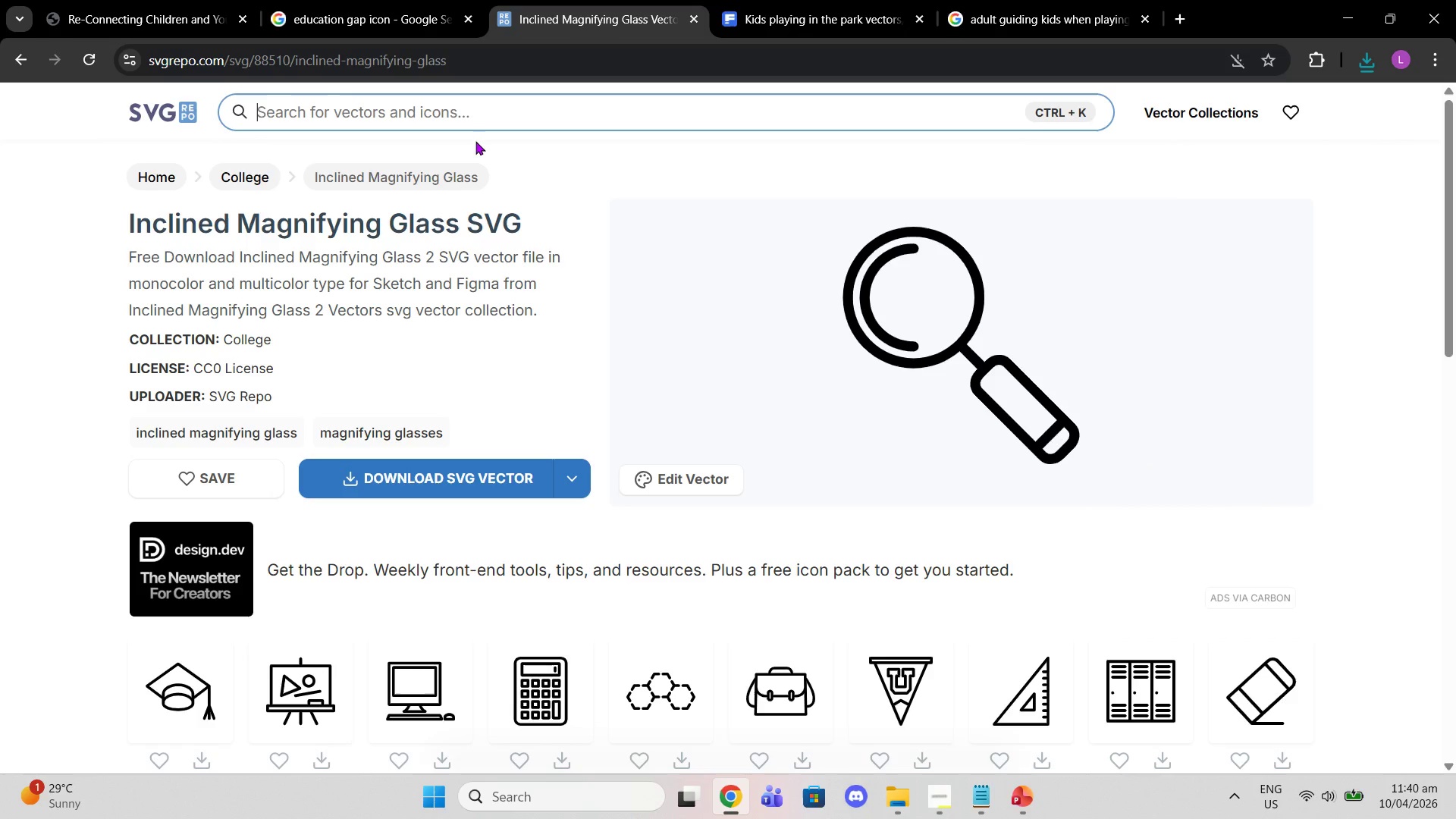 
type(outdoor play)
 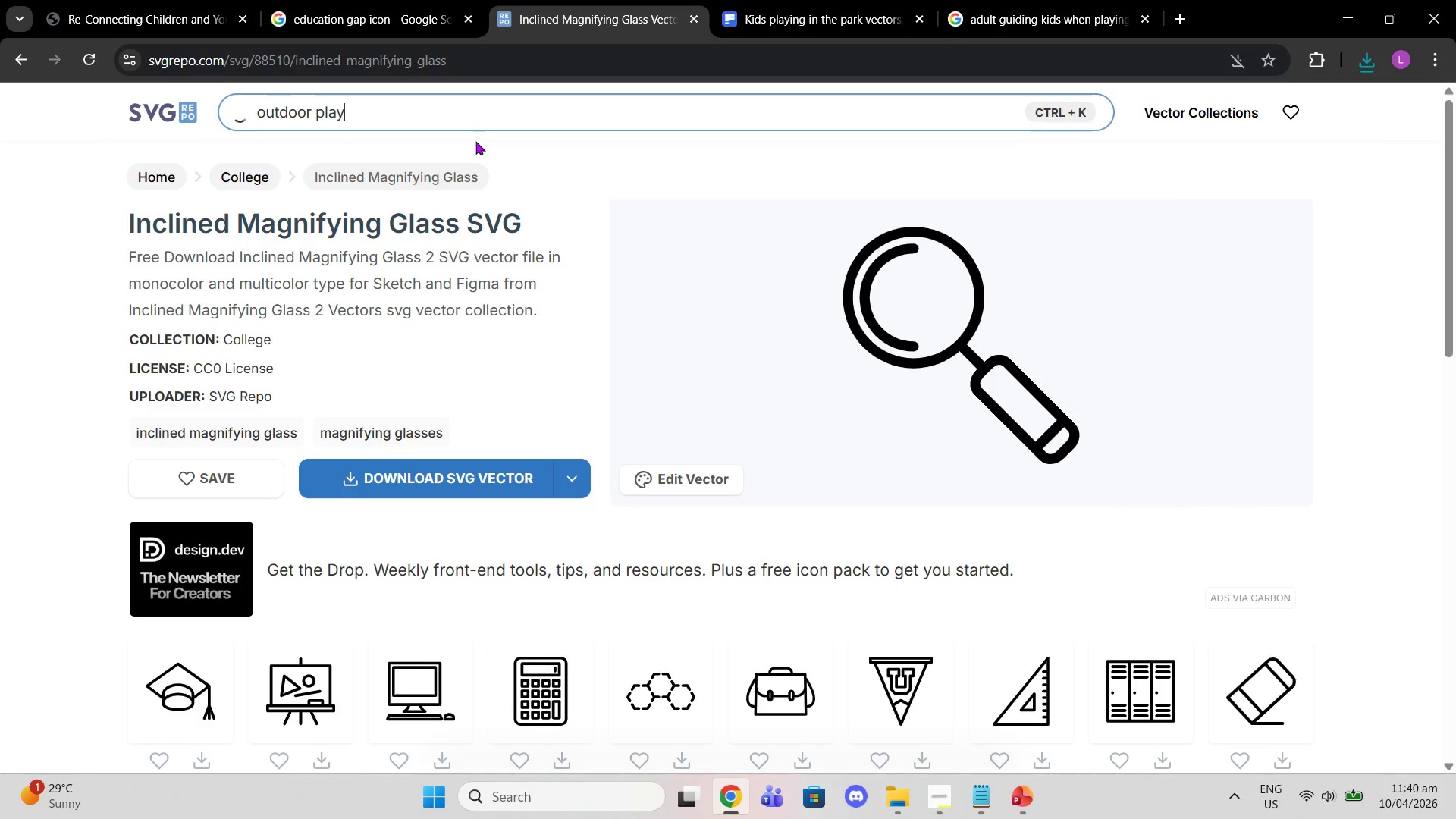 
key(Enter)
 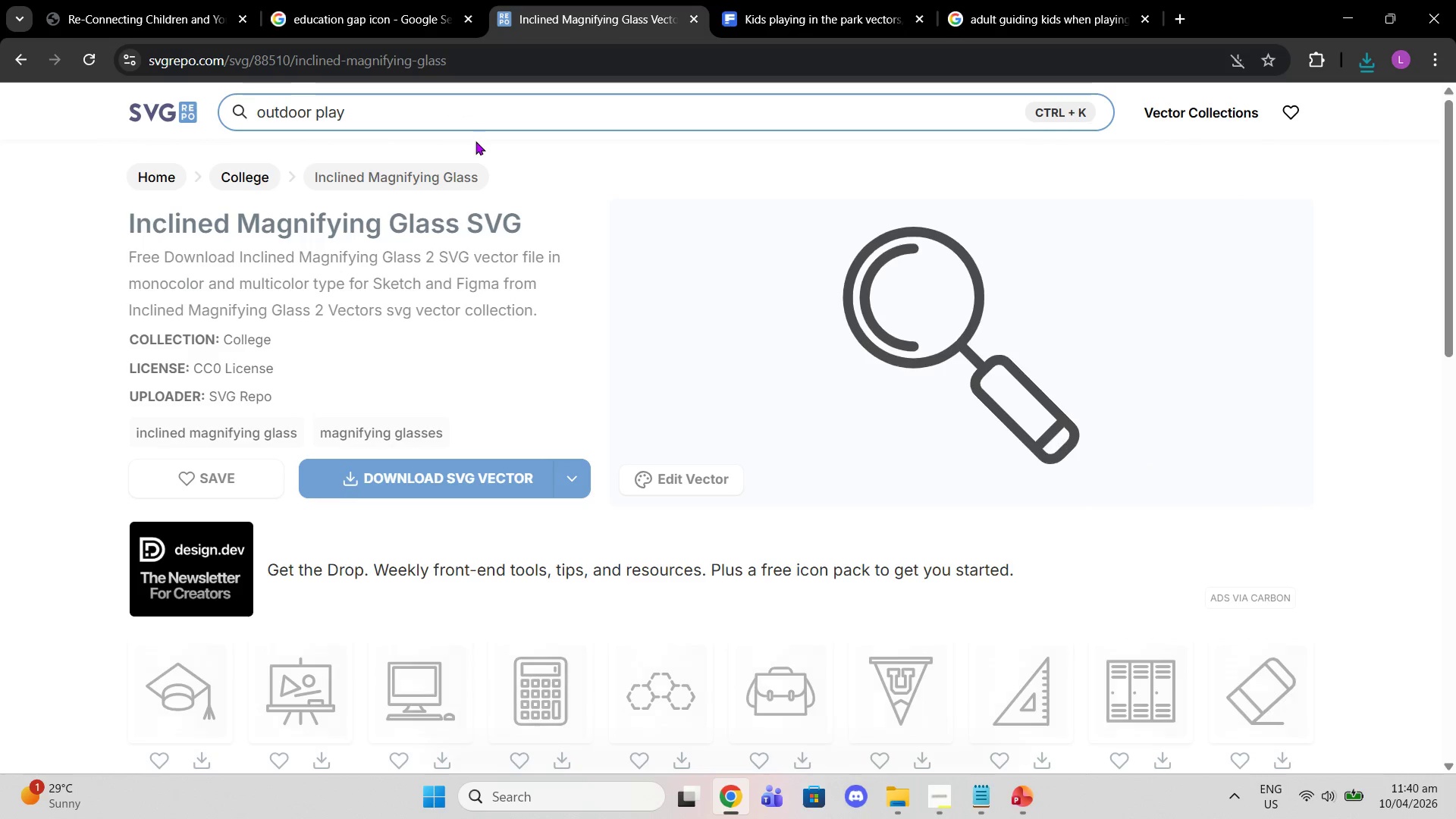 
wait(9.11)
 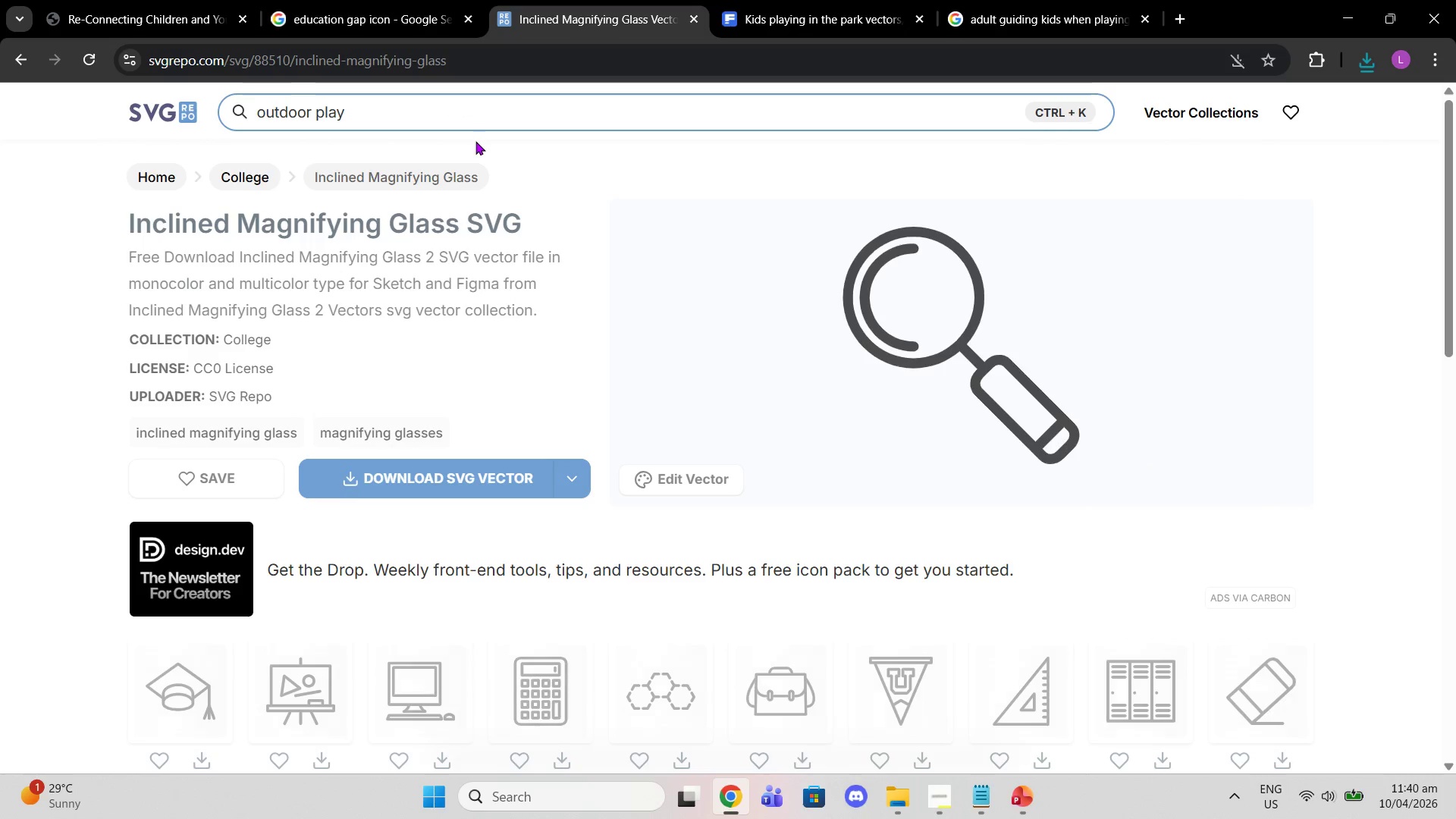 
left_click([486, 99])
 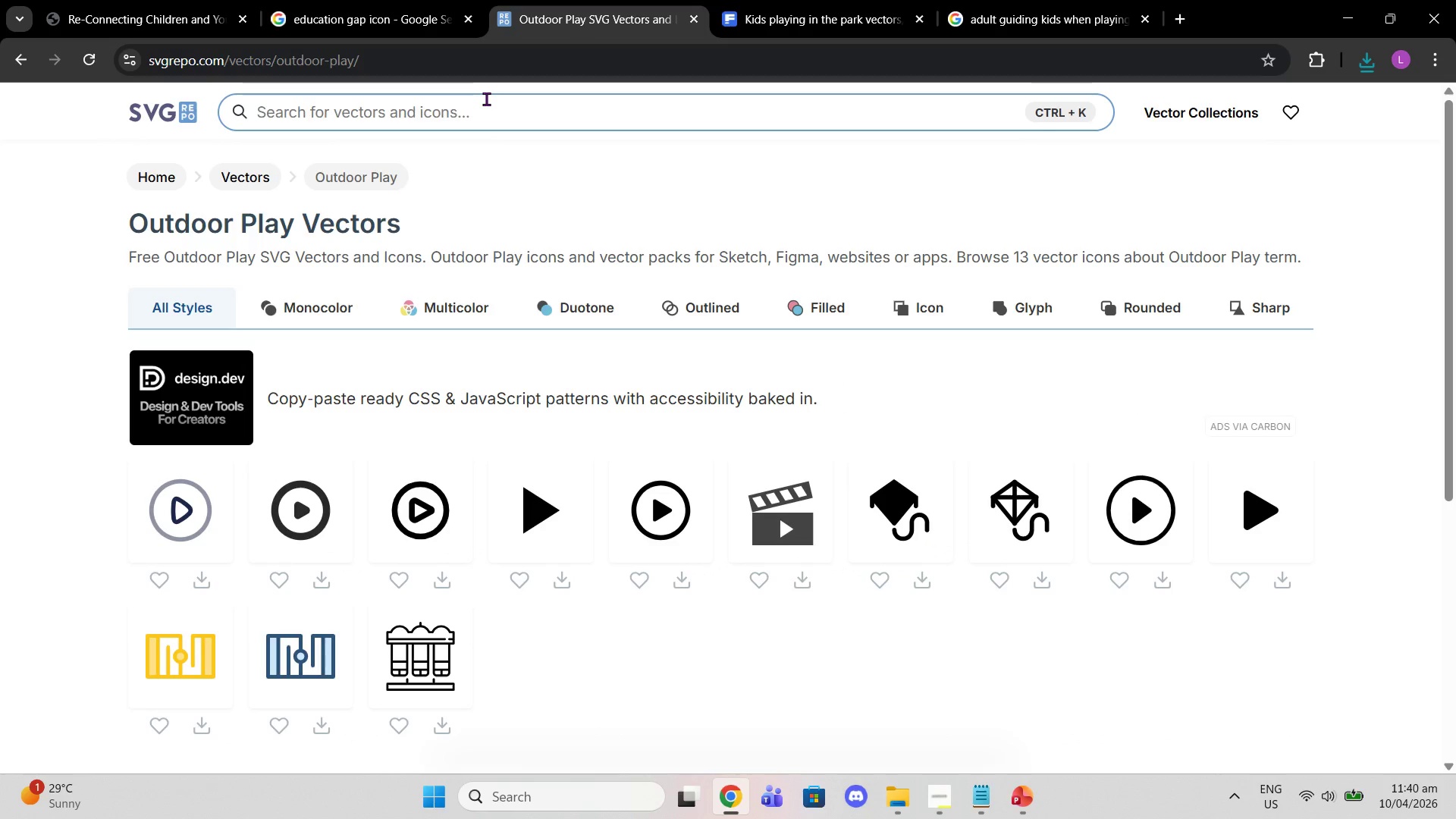 
type(nature)
 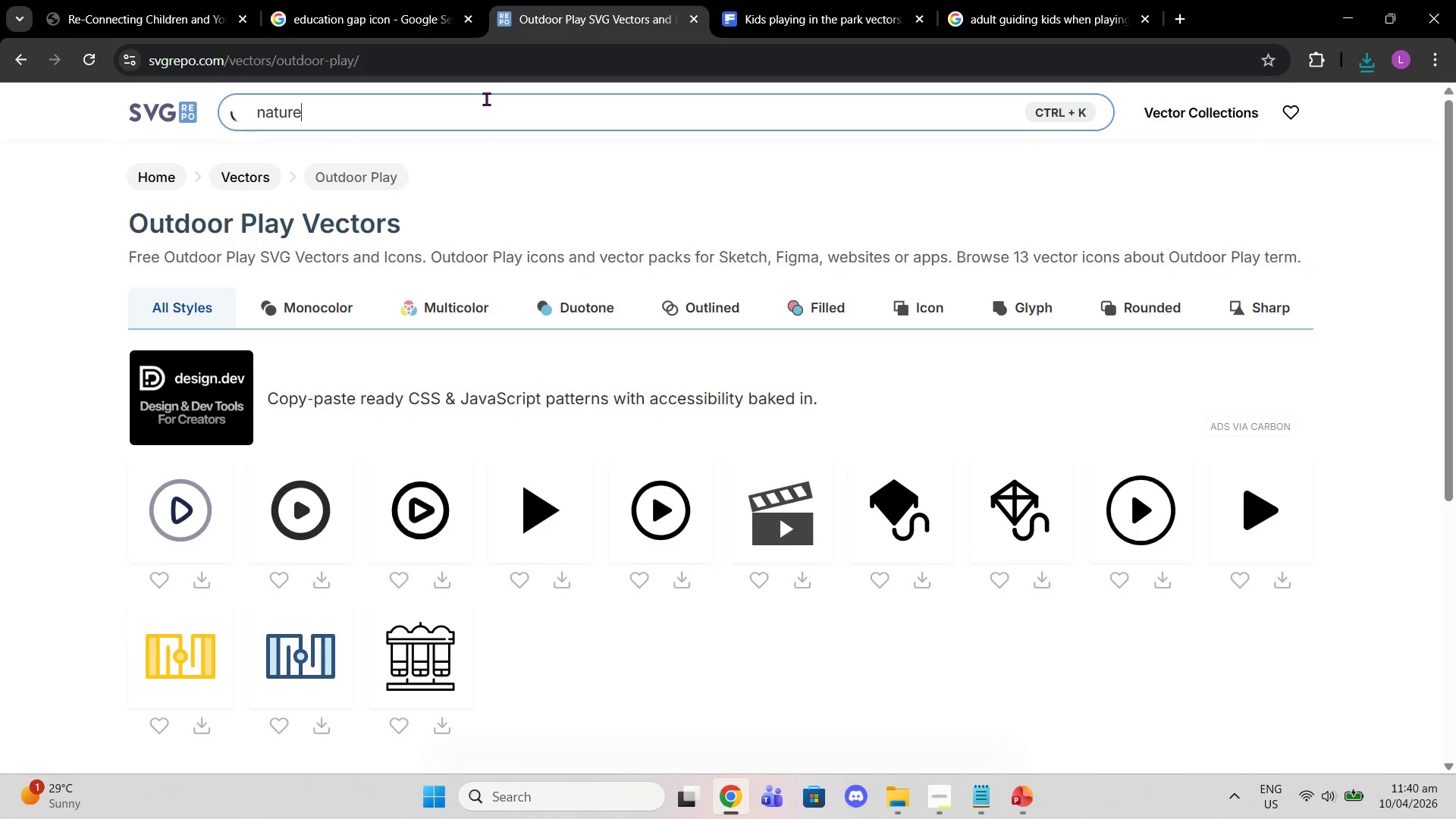 
key(Enter)
 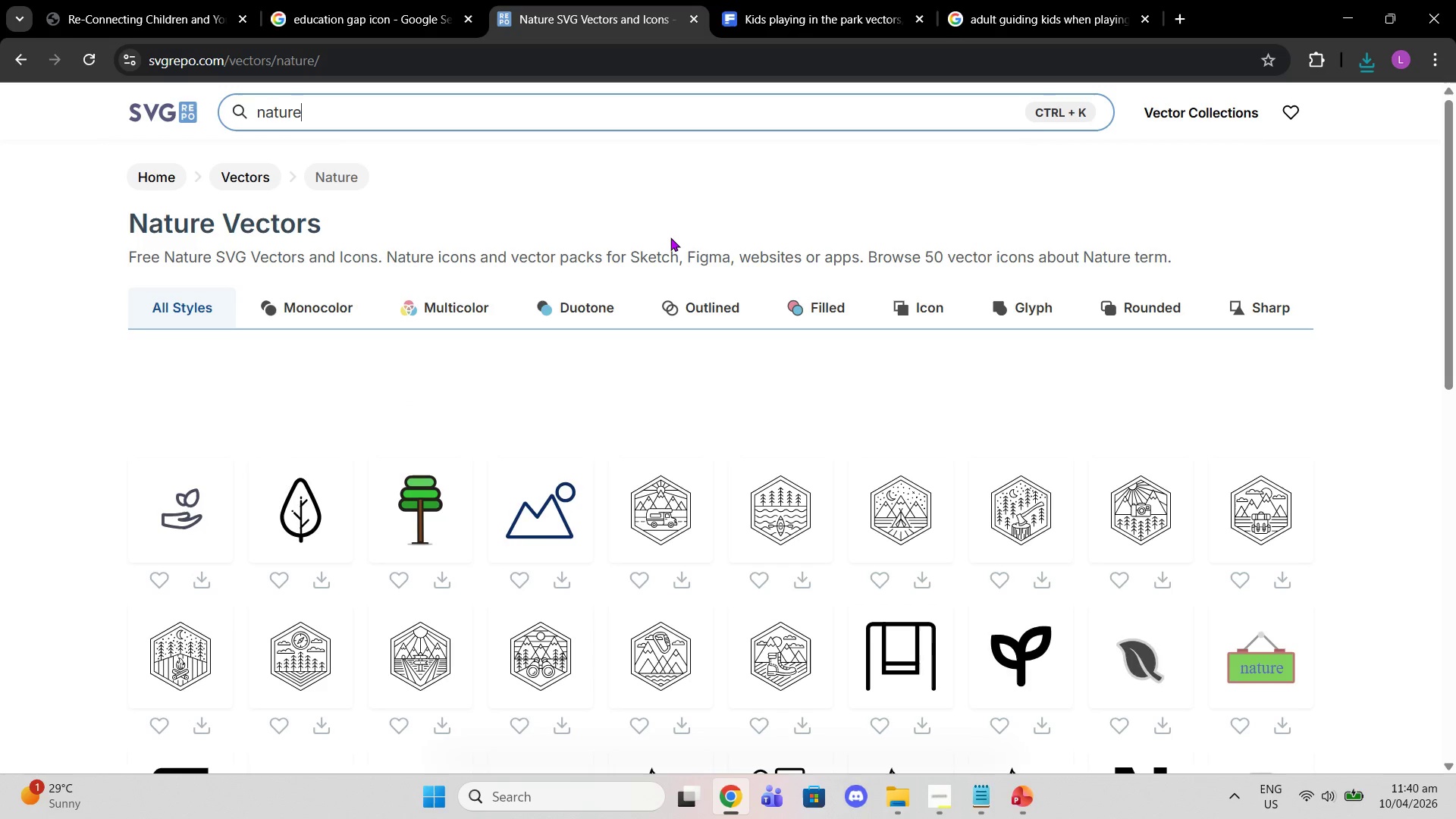 
wait(5.28)
 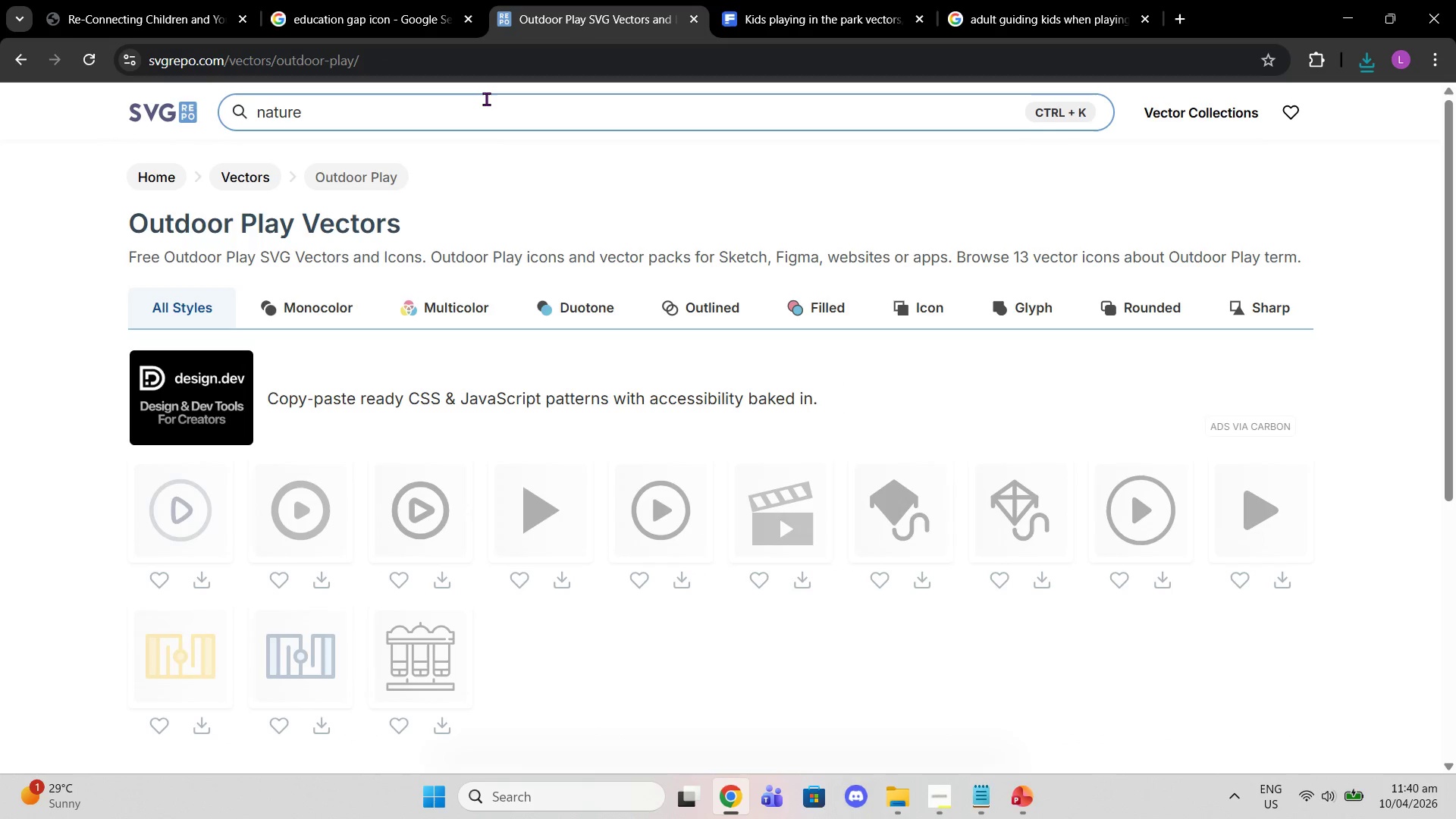 
scroll: coordinate [689, 486], scroll_direction: down, amount: 9.0
 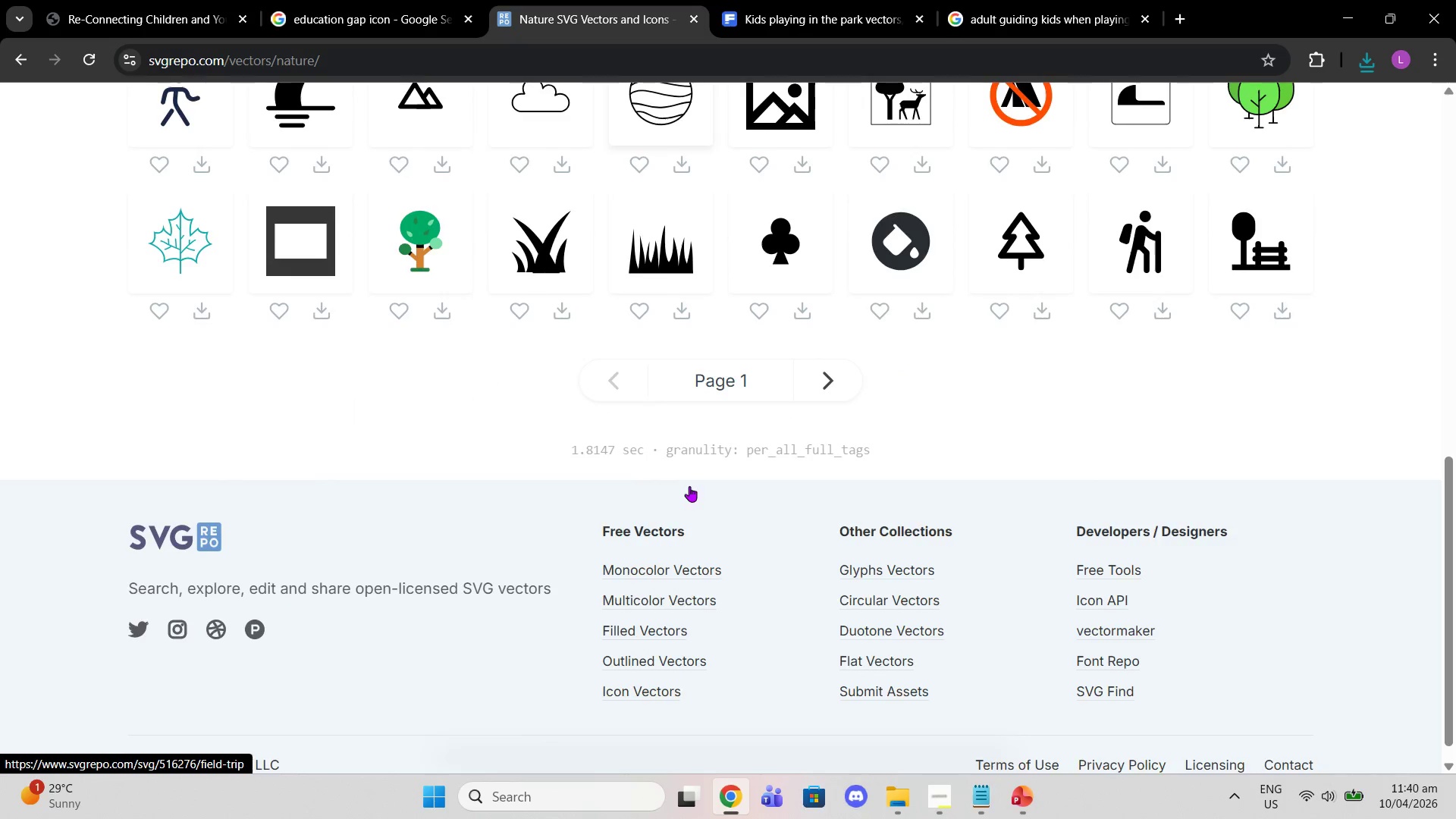 
scroll: coordinate [686, 474], scroll_direction: up, amount: 6.0
 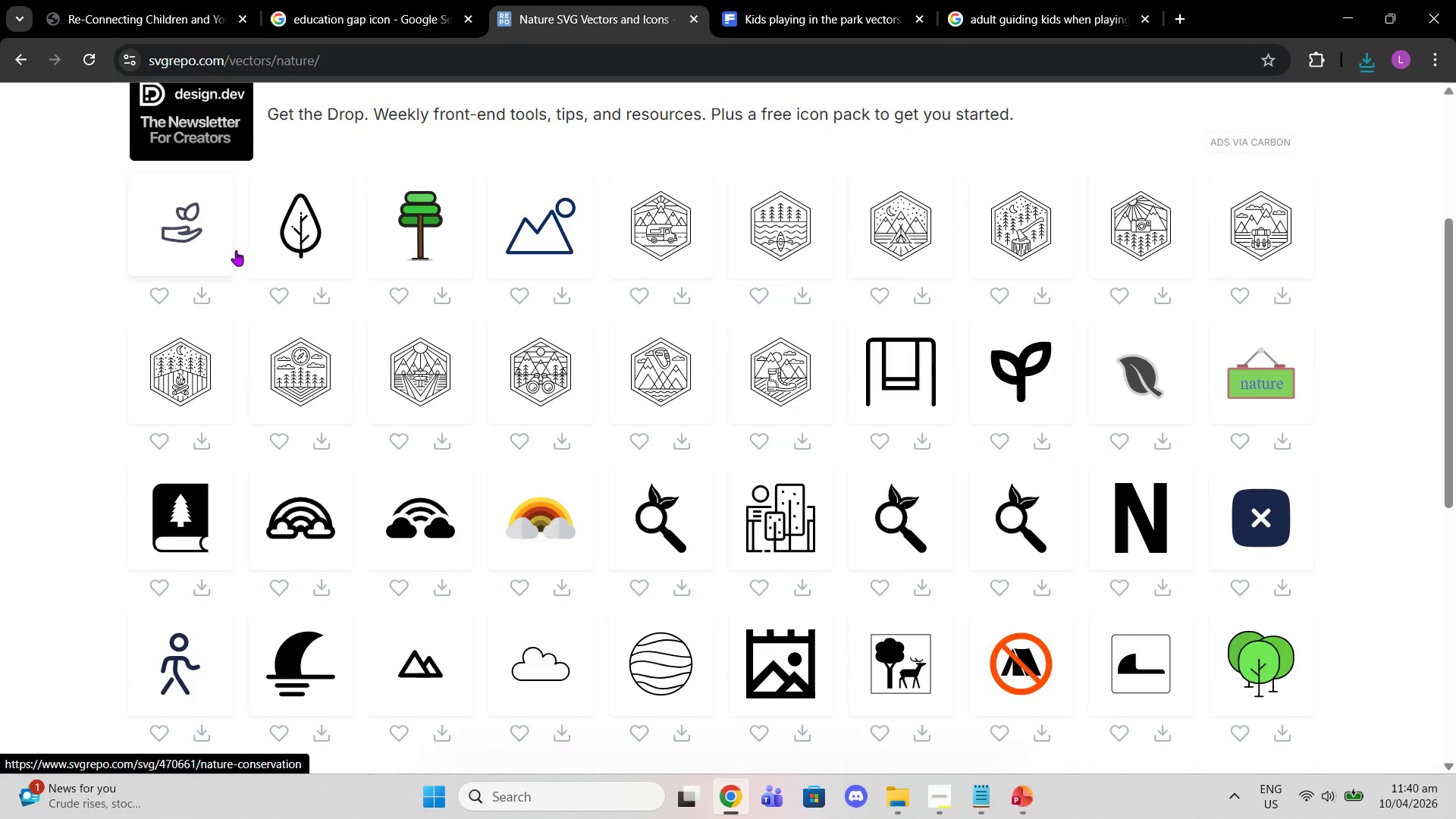 
scroll: coordinate [825, 593], scroll_direction: down, amount: 4.0
 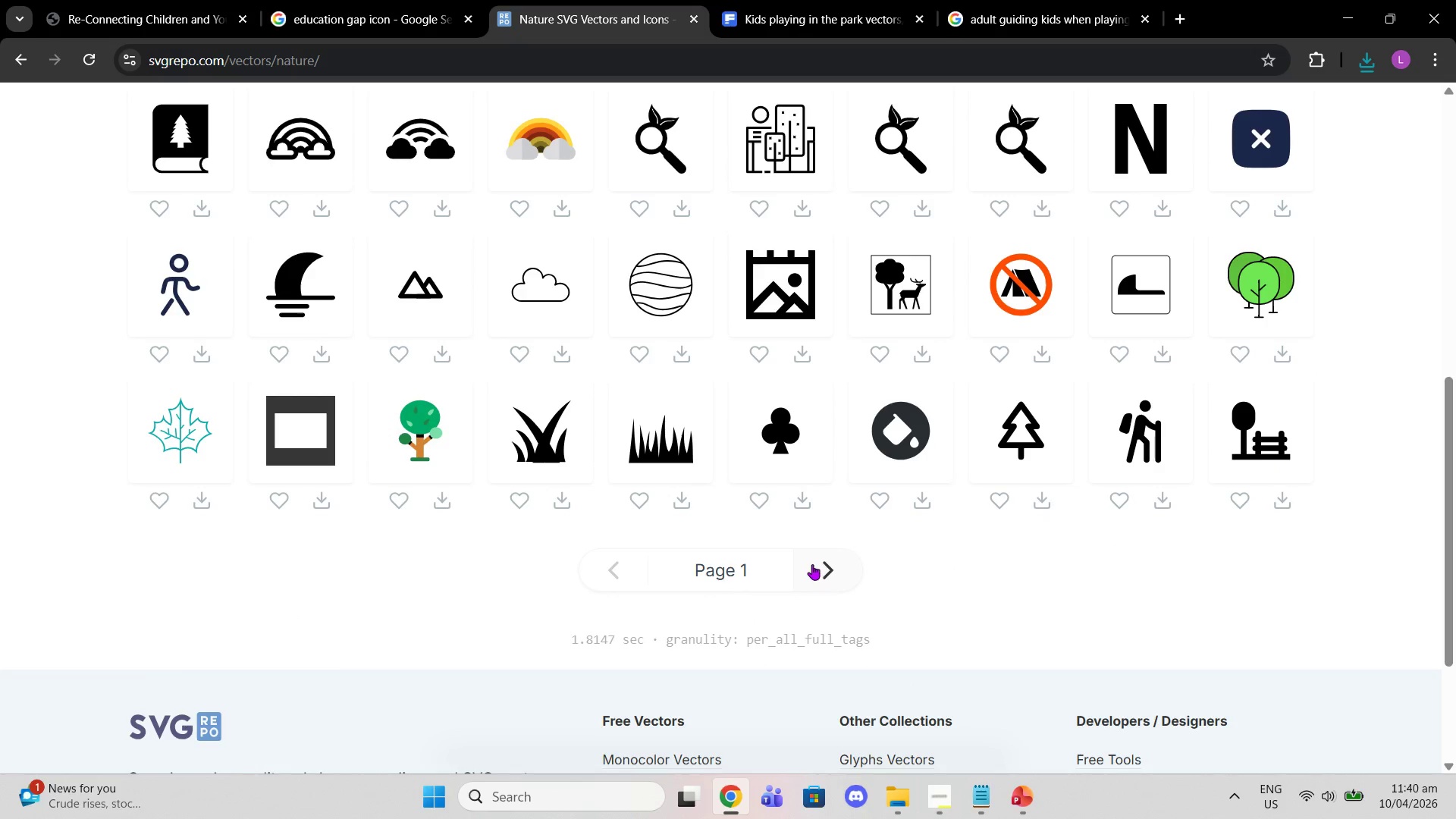 
left_click([819, 568])
 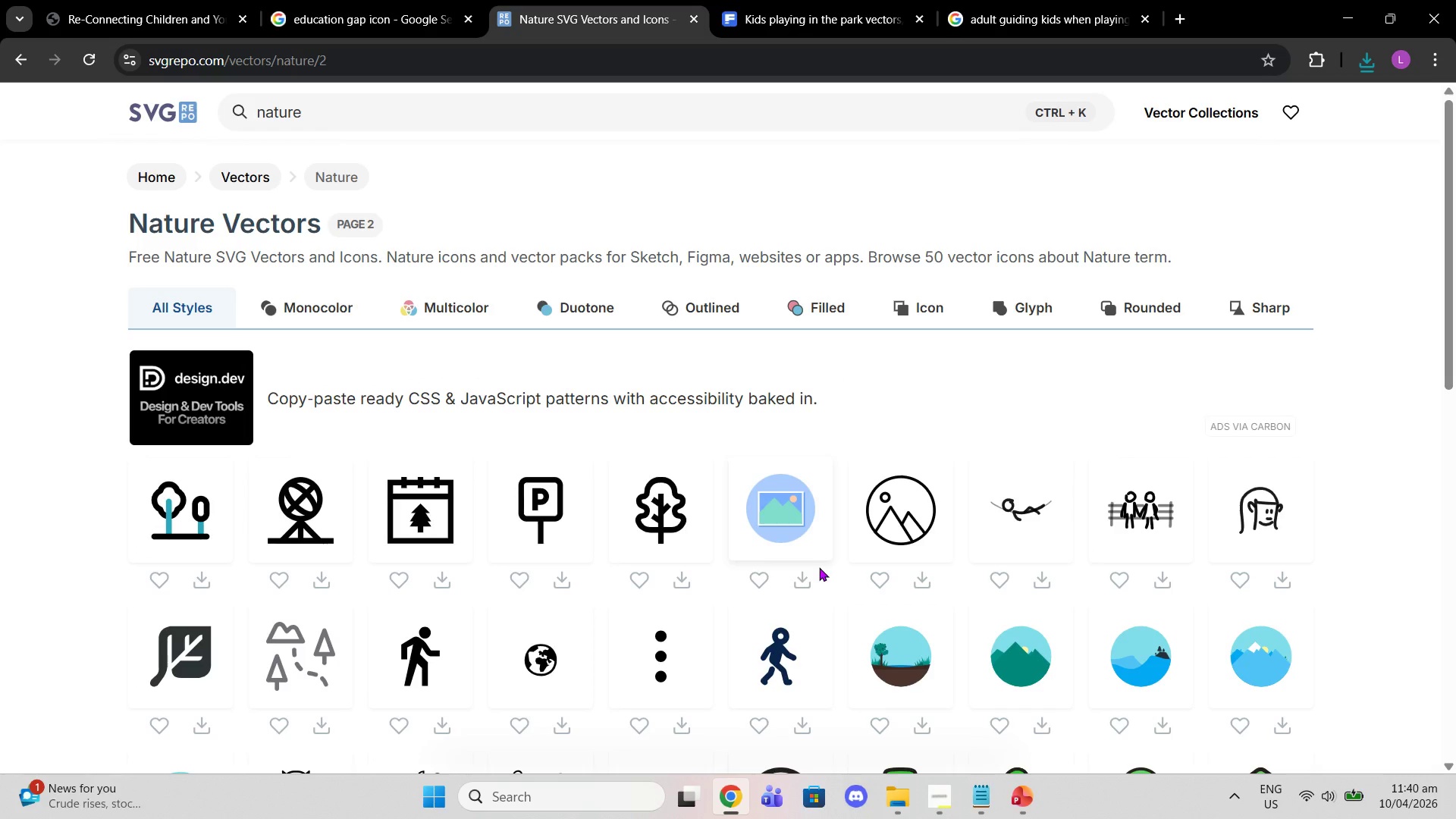 
scroll: coordinate [819, 567], scroll_direction: down, amount: 3.0
 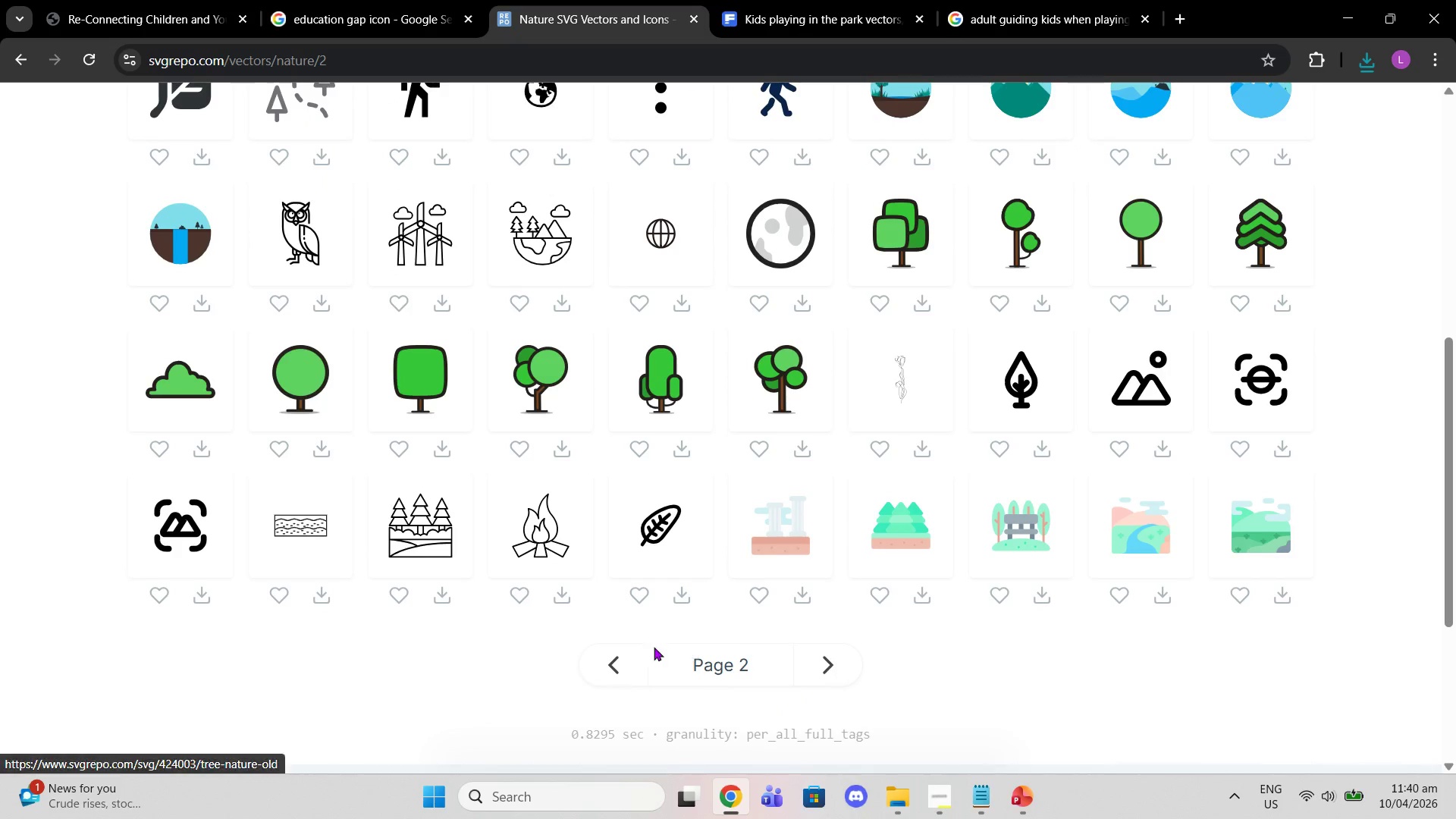 
left_click([620, 652])
 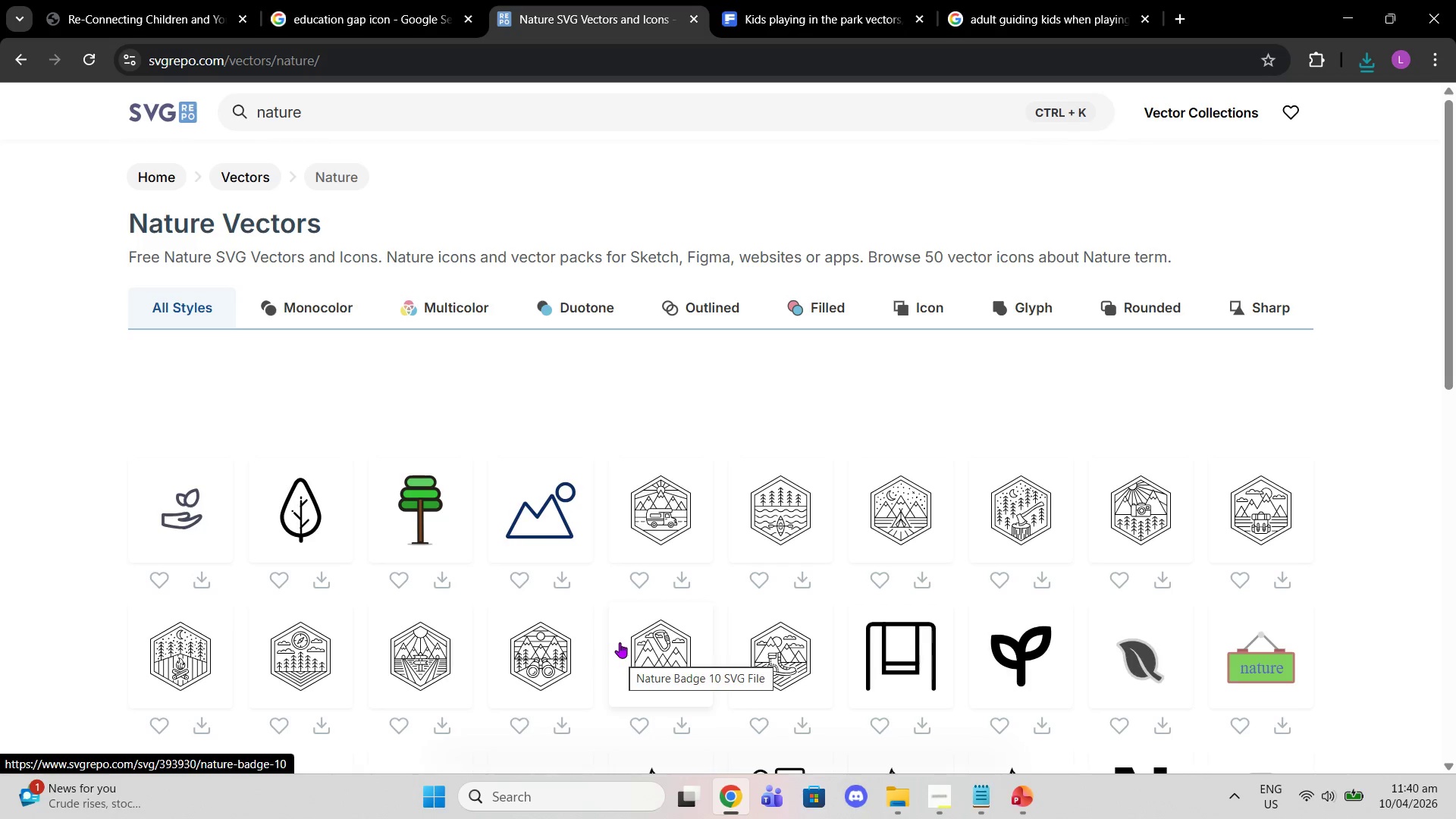 
left_click([314, 497])
 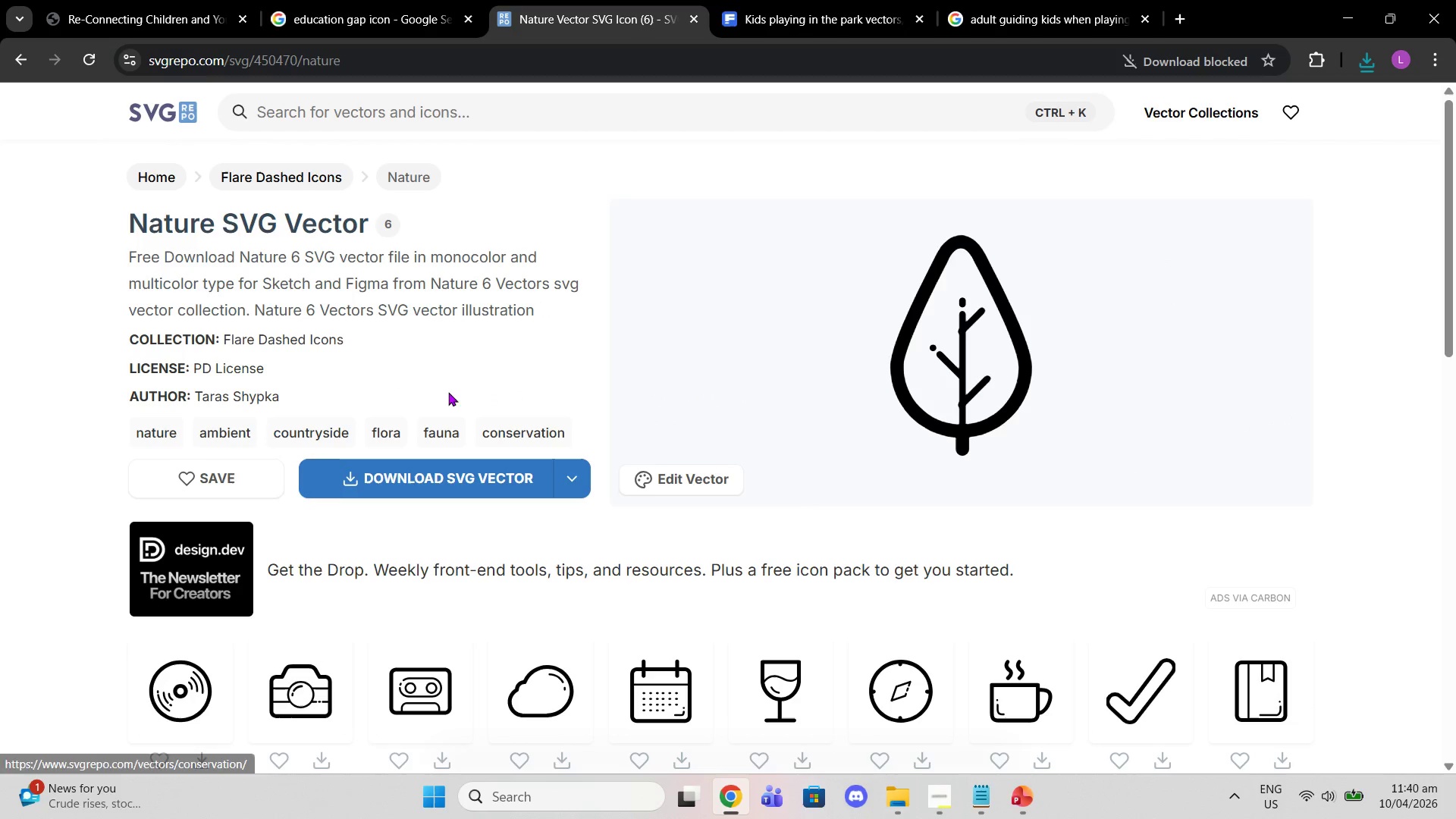 
wait(5.39)
 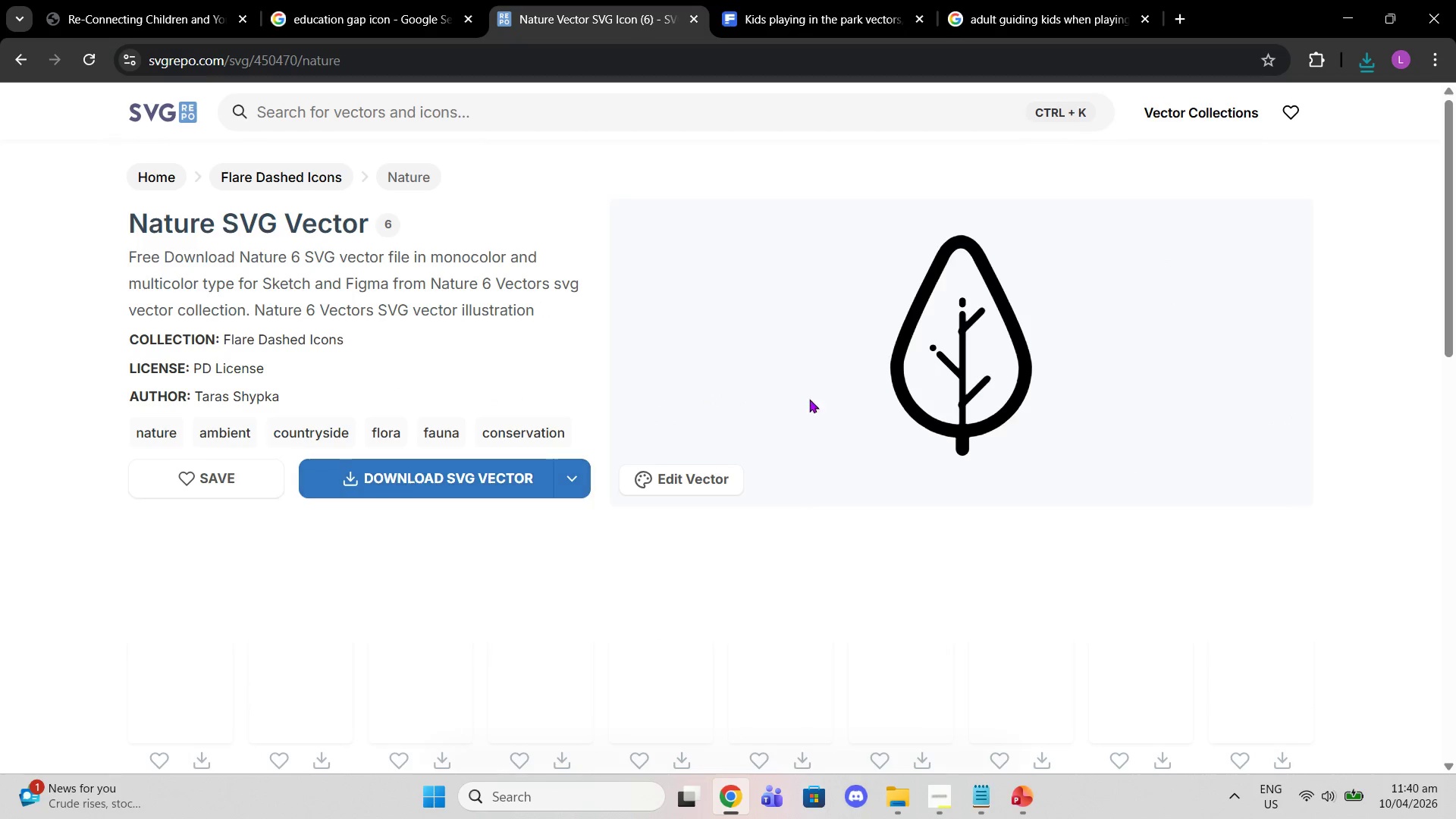 
left_click([479, 124])
 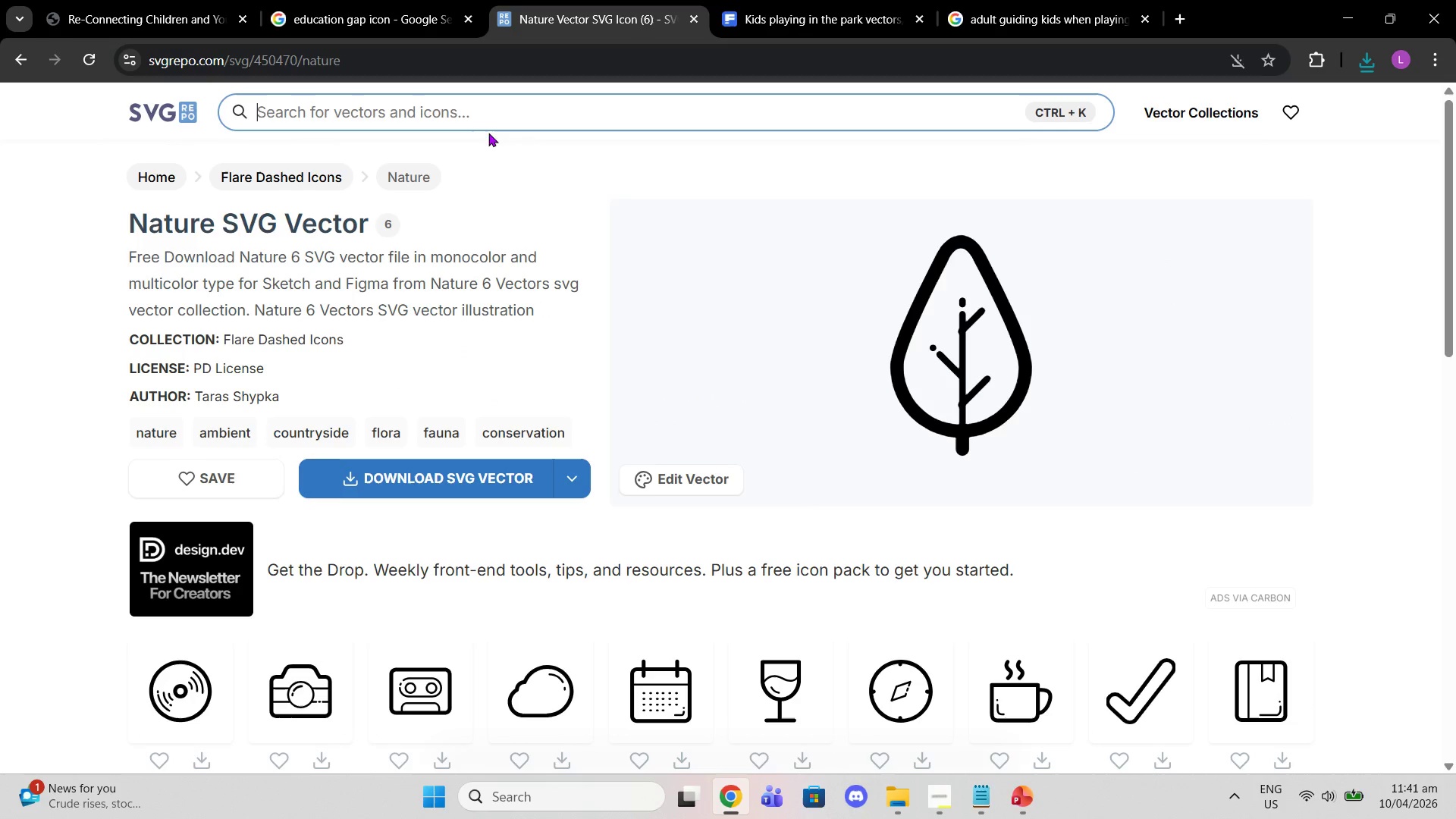 
left_click([475, 113])
 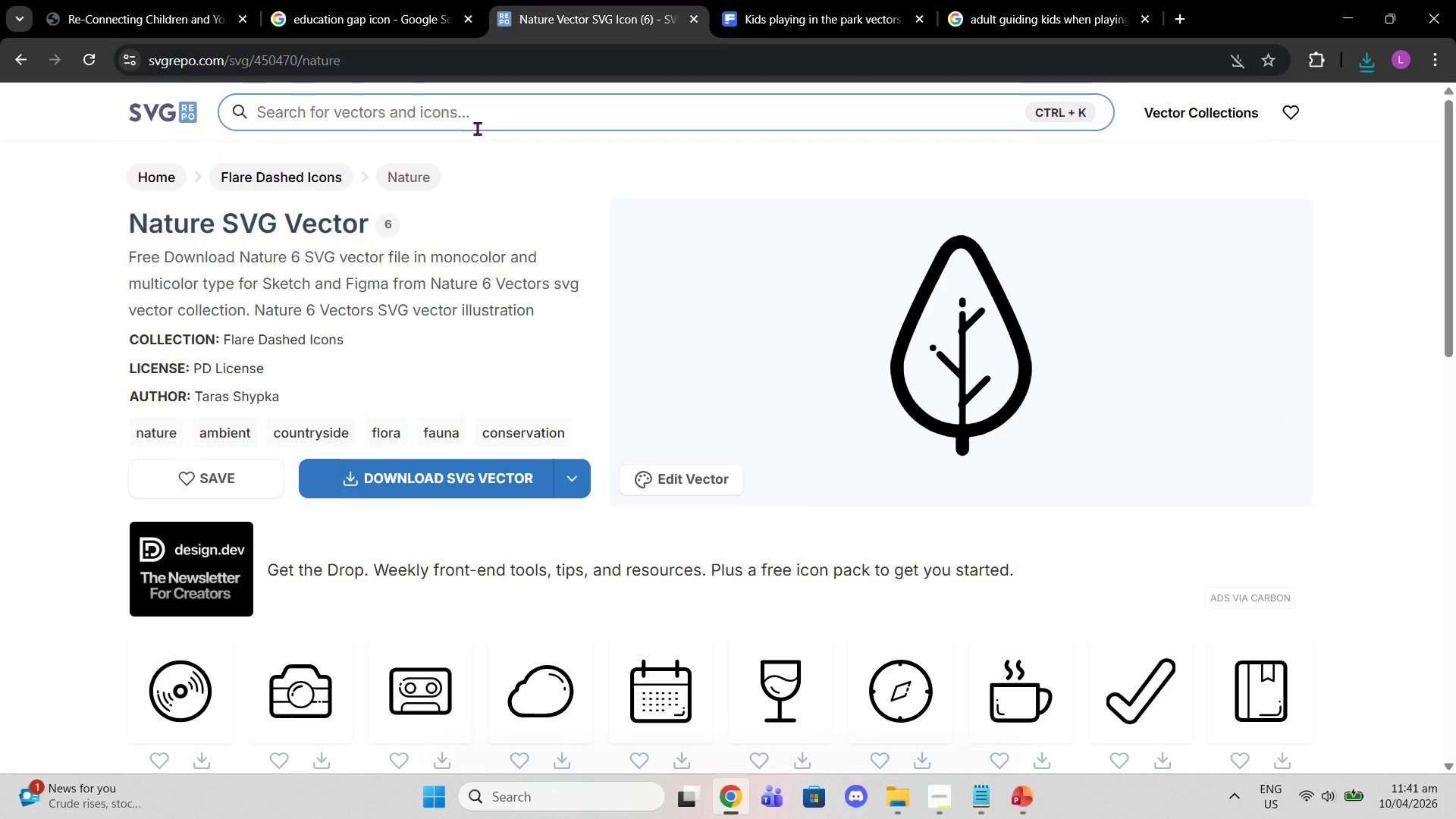 
type(sa)
 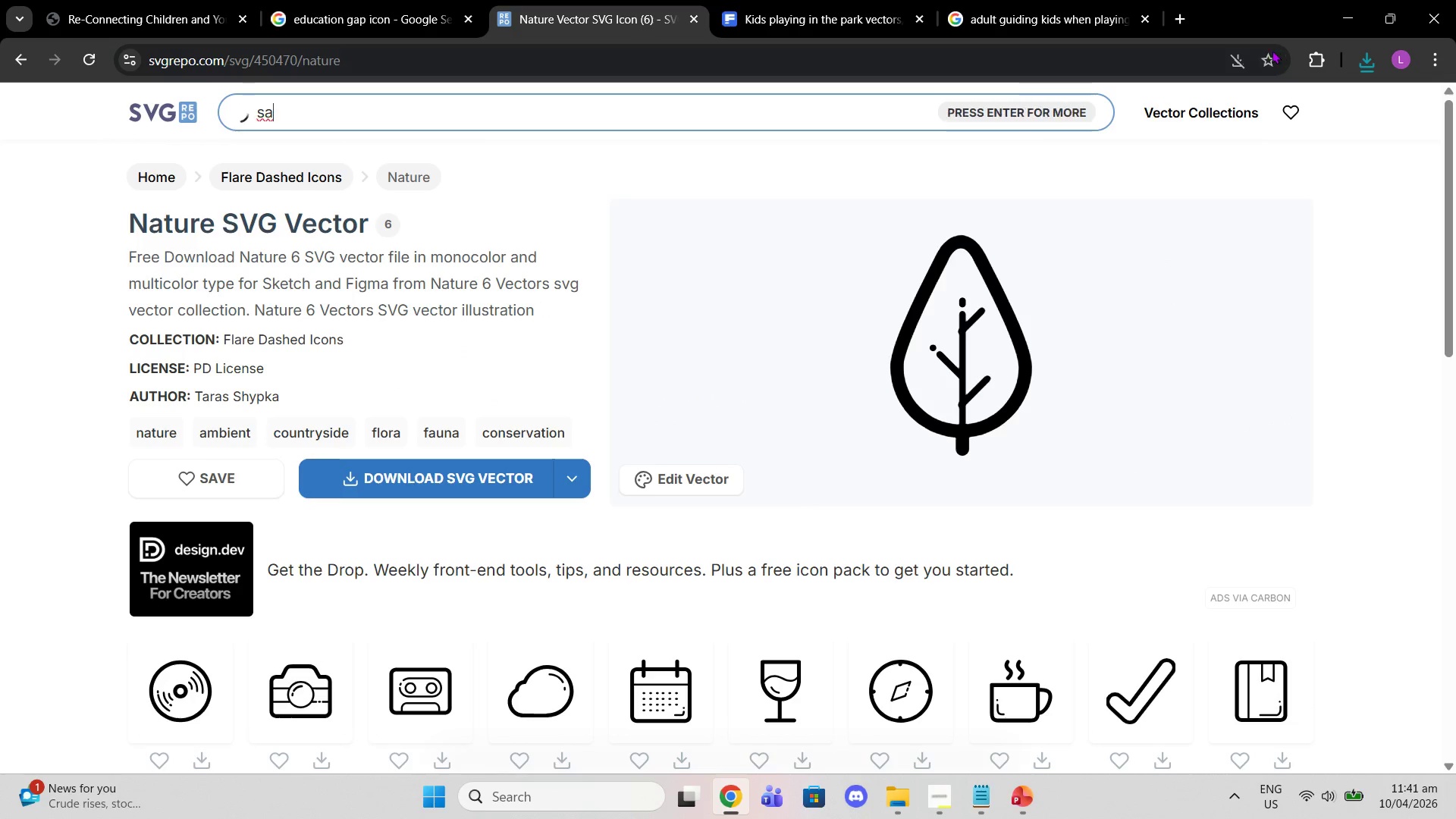 
left_click([1235, 53])
 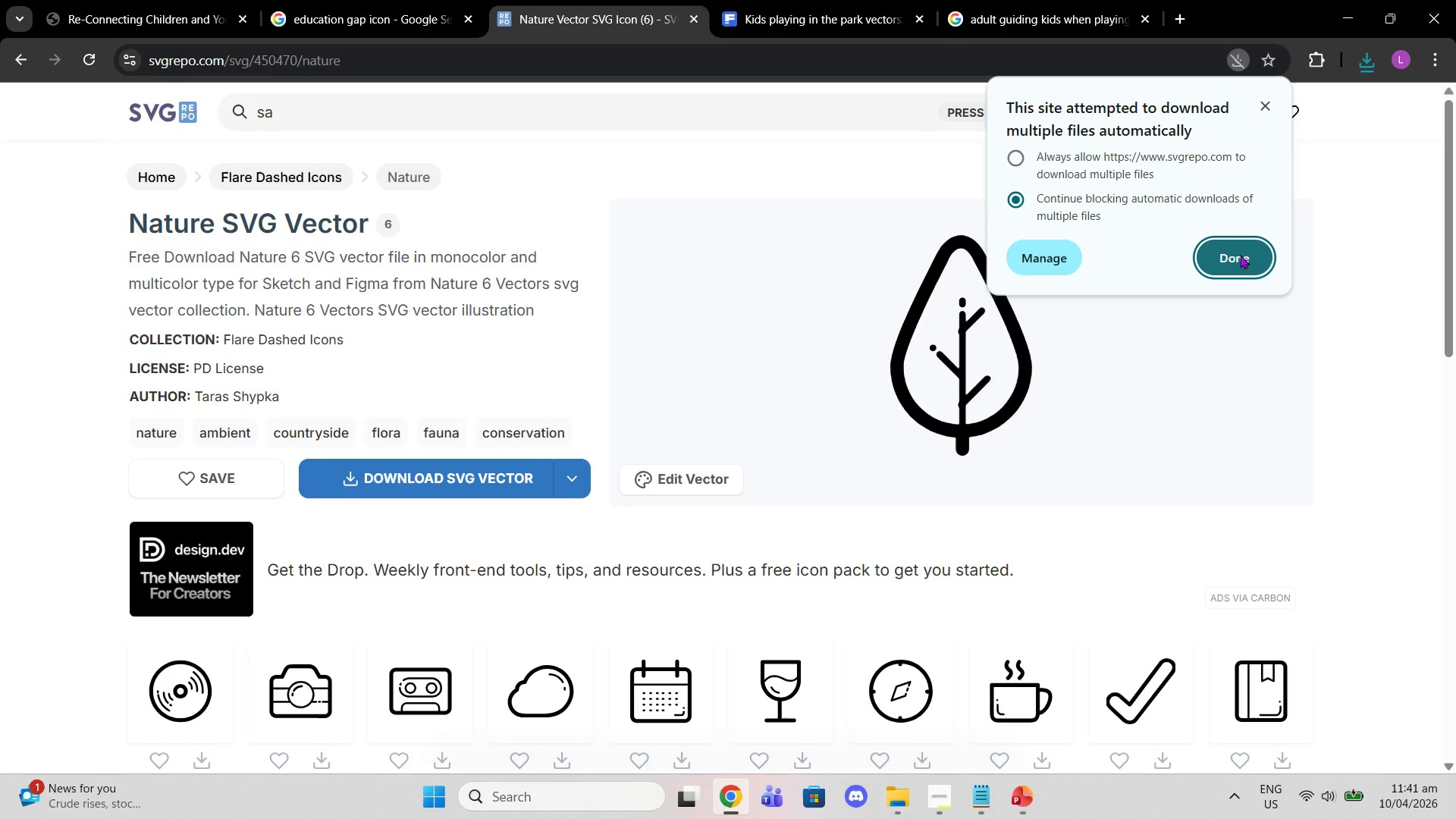 
left_click([1035, 165])
 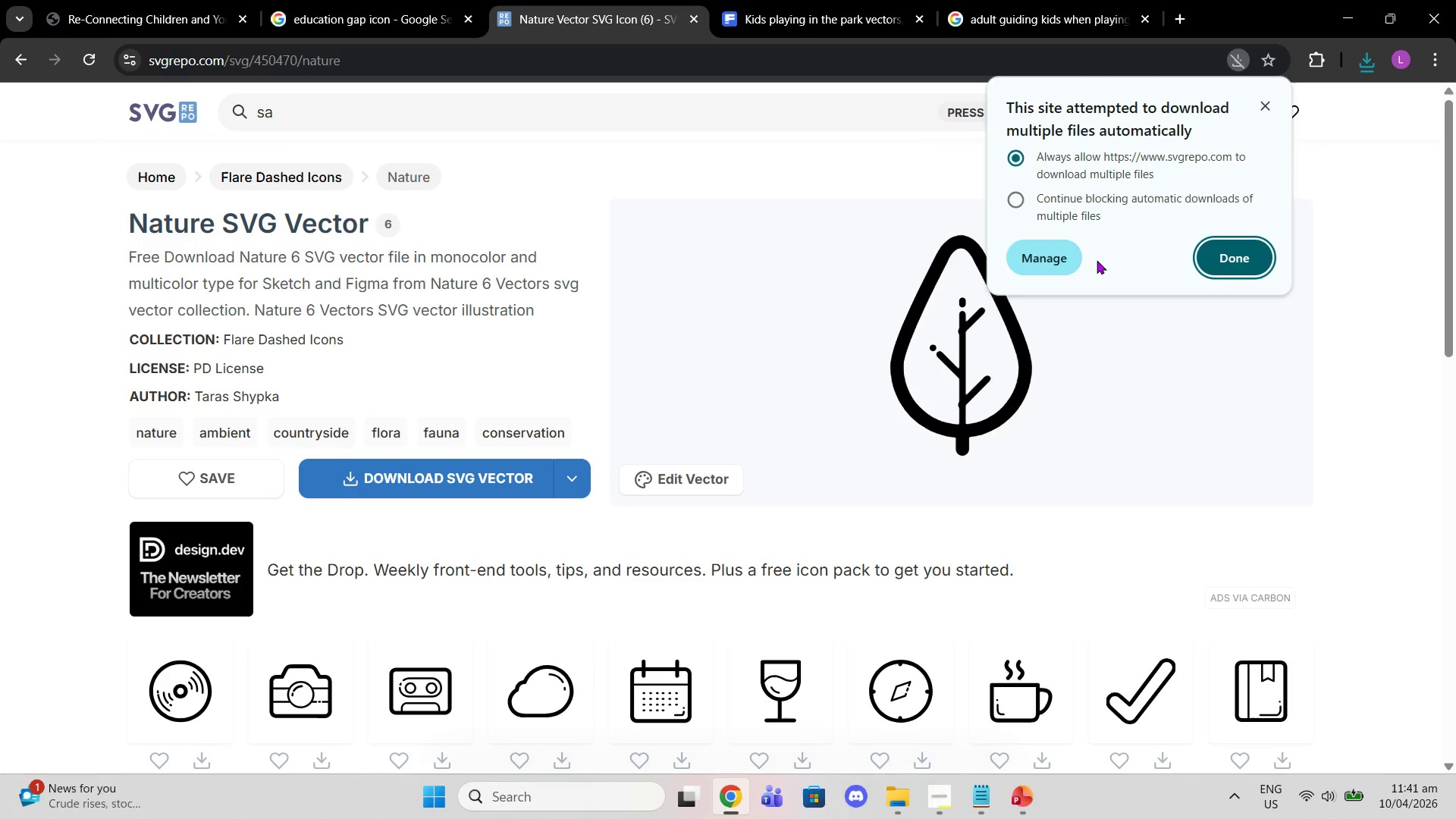 
left_click([1270, 268])
 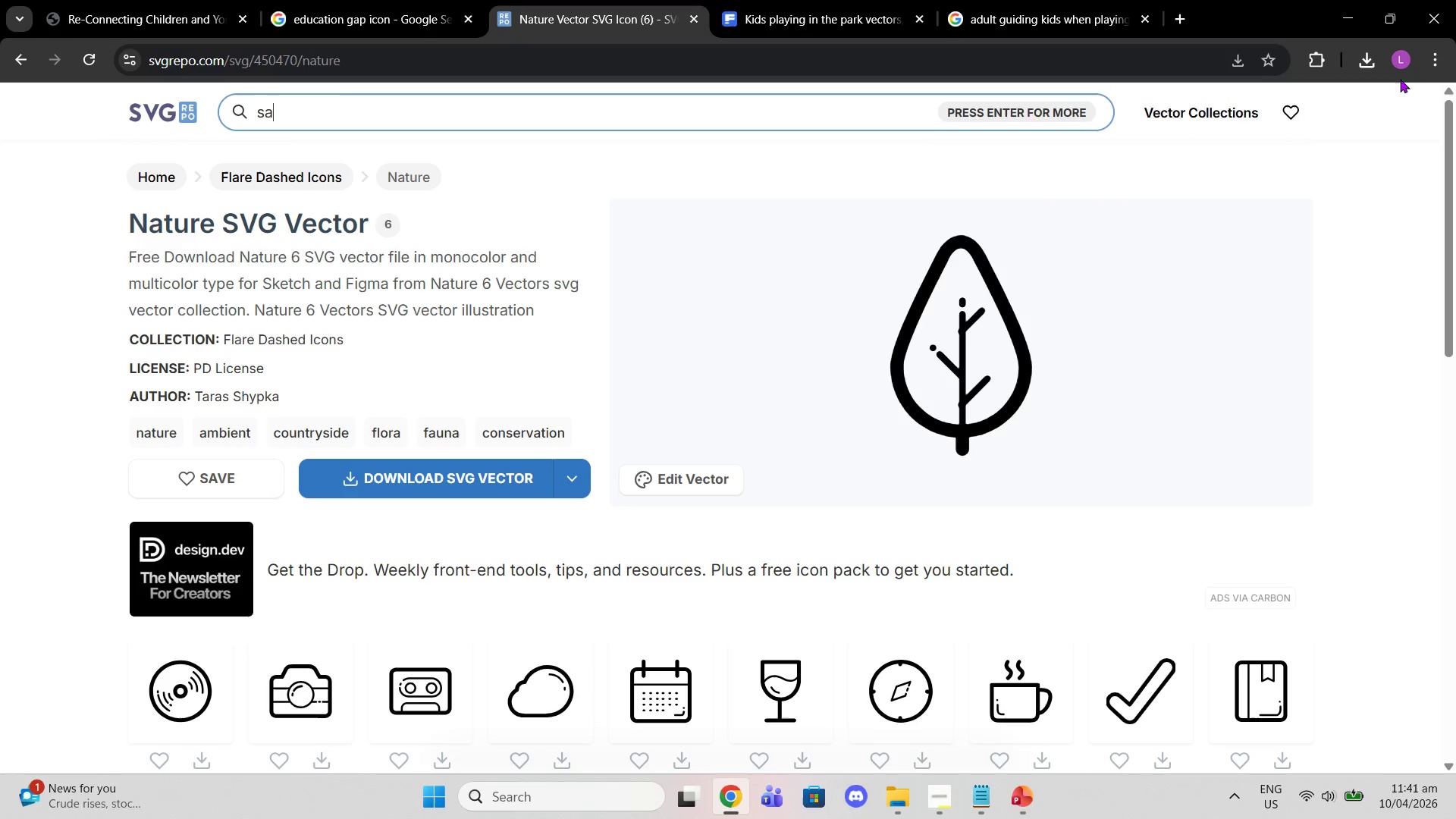 
left_click([1370, 52])
 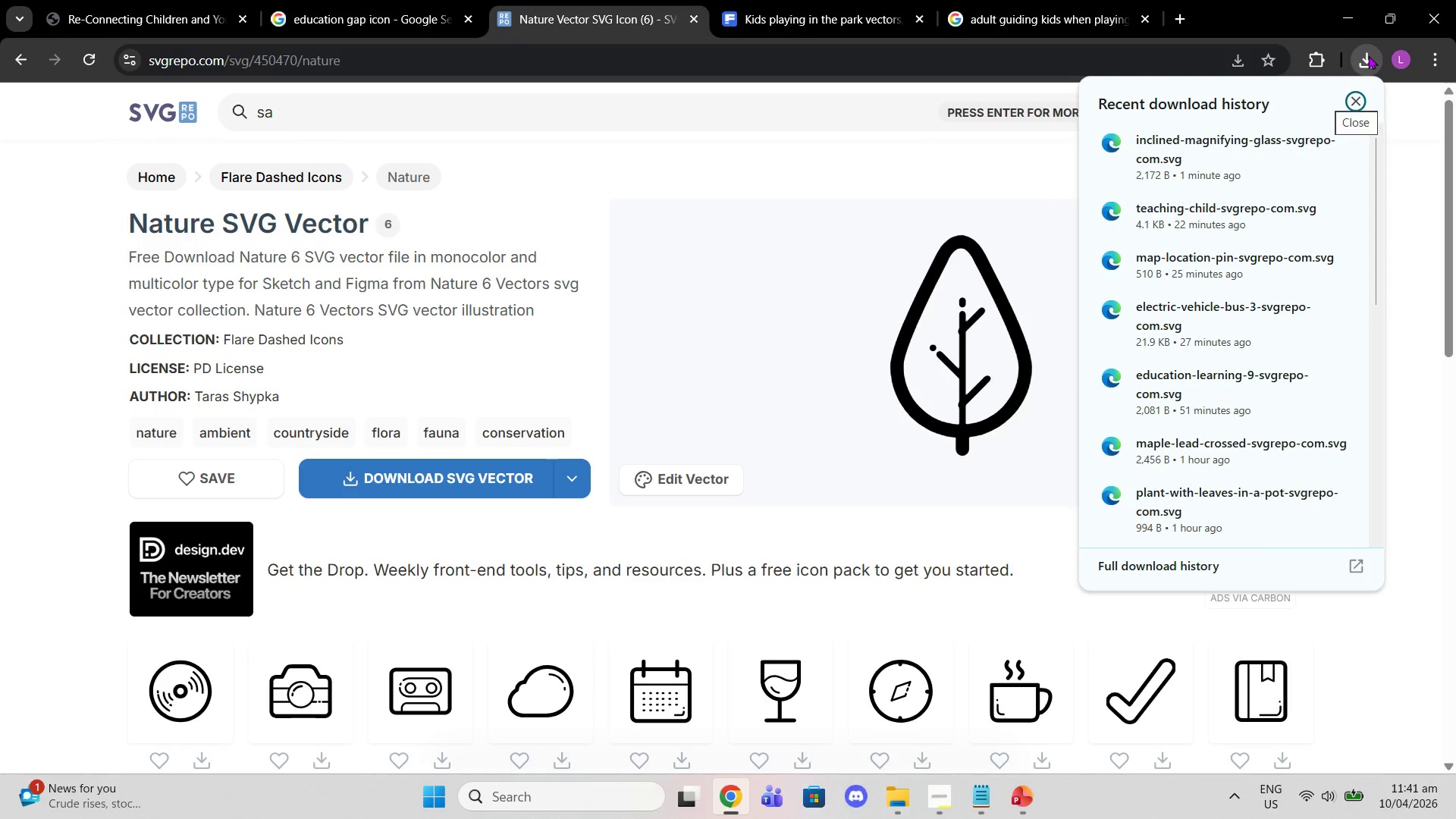 
left_click([1368, 55])
 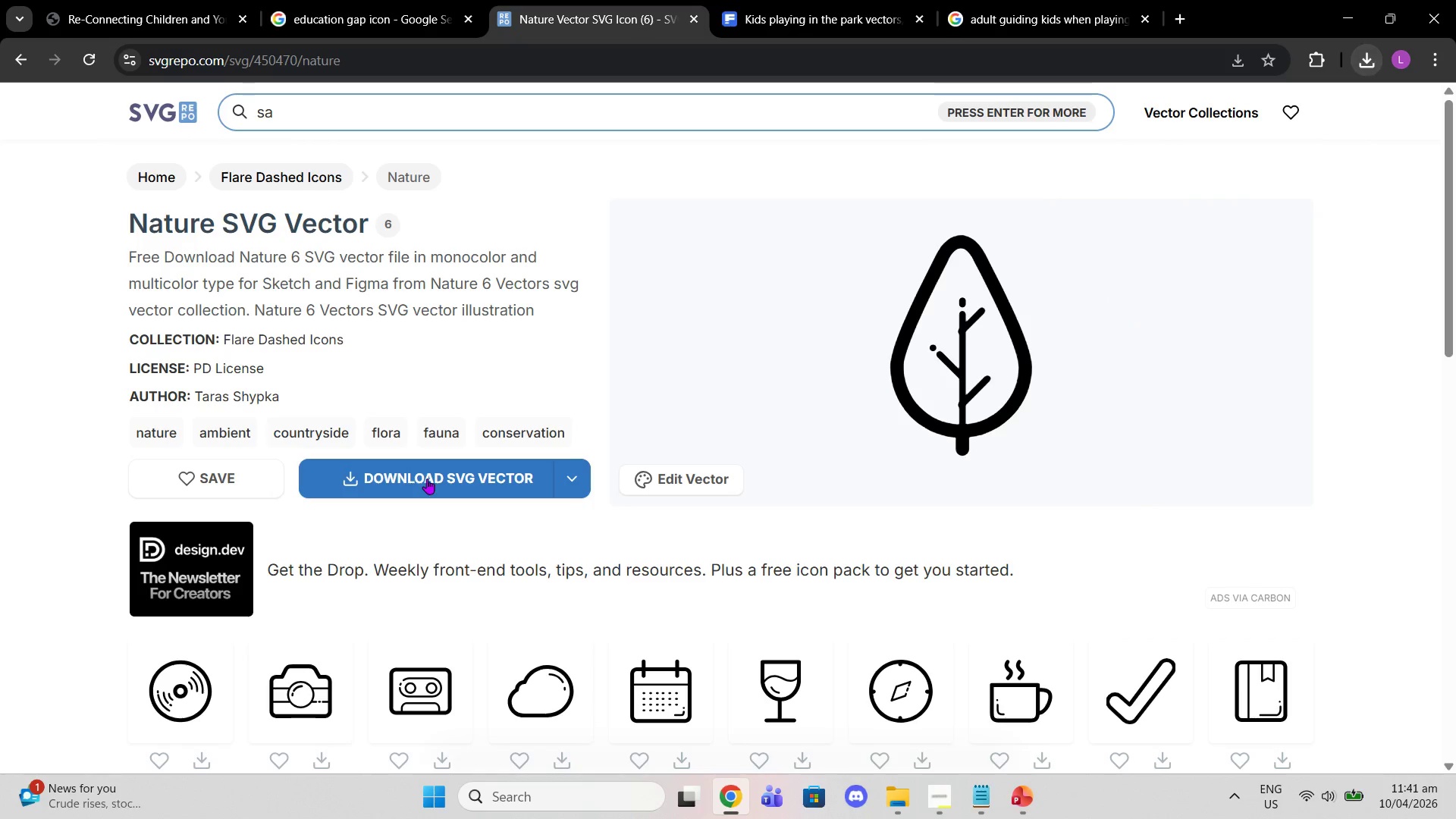 
left_click([411, 488])
 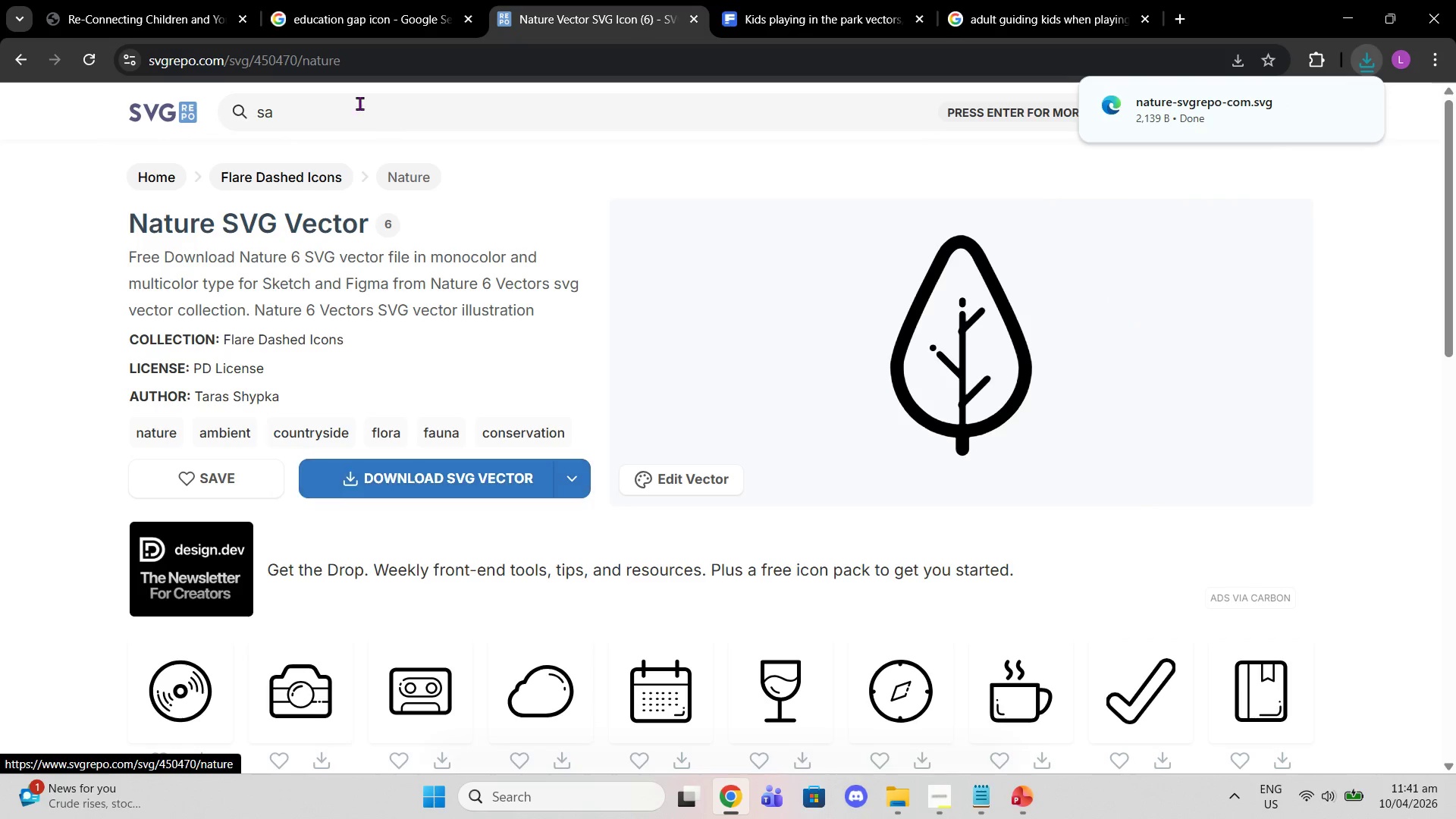 
left_click([354, 100])
 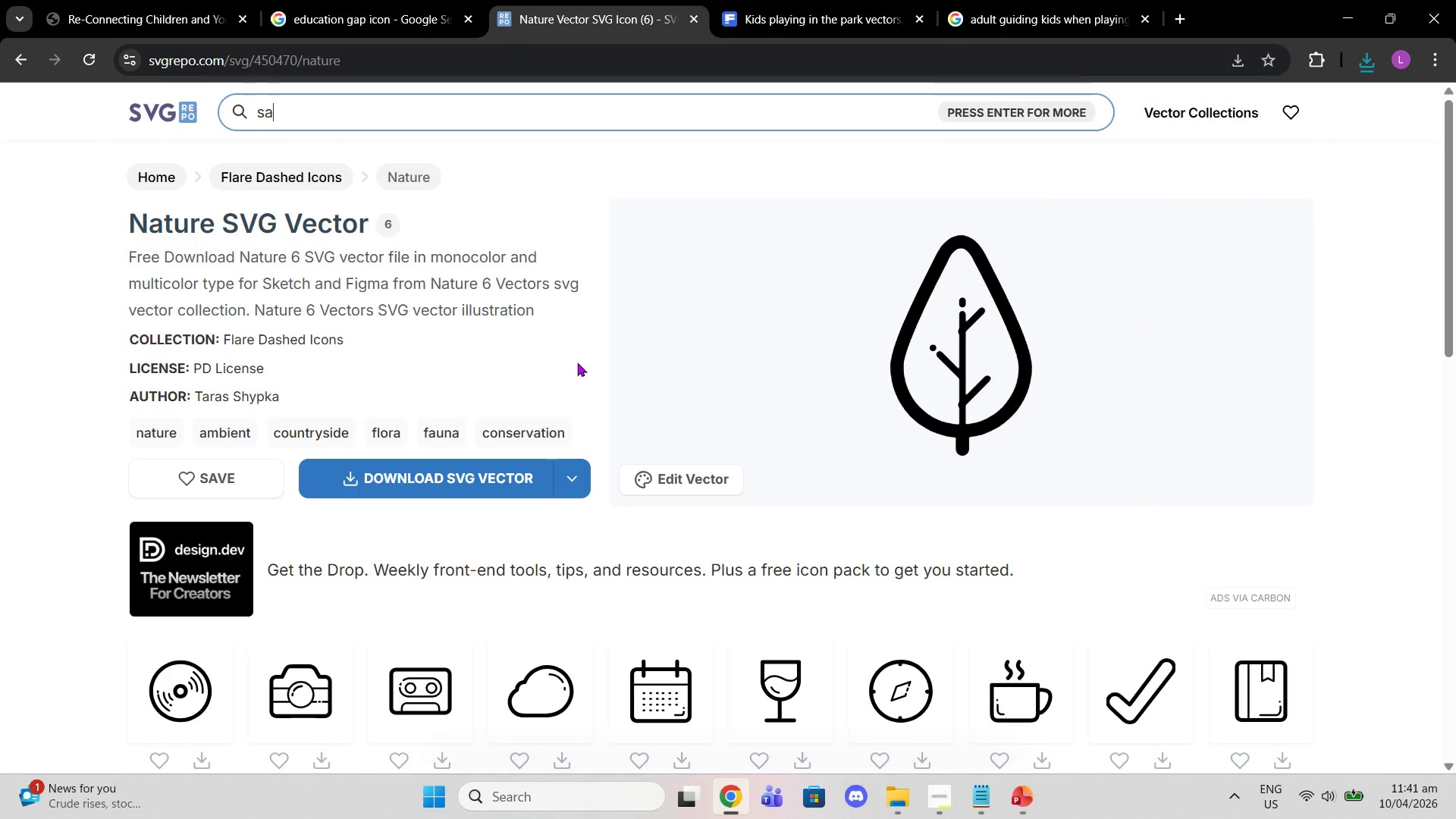 
type(fety shield)
 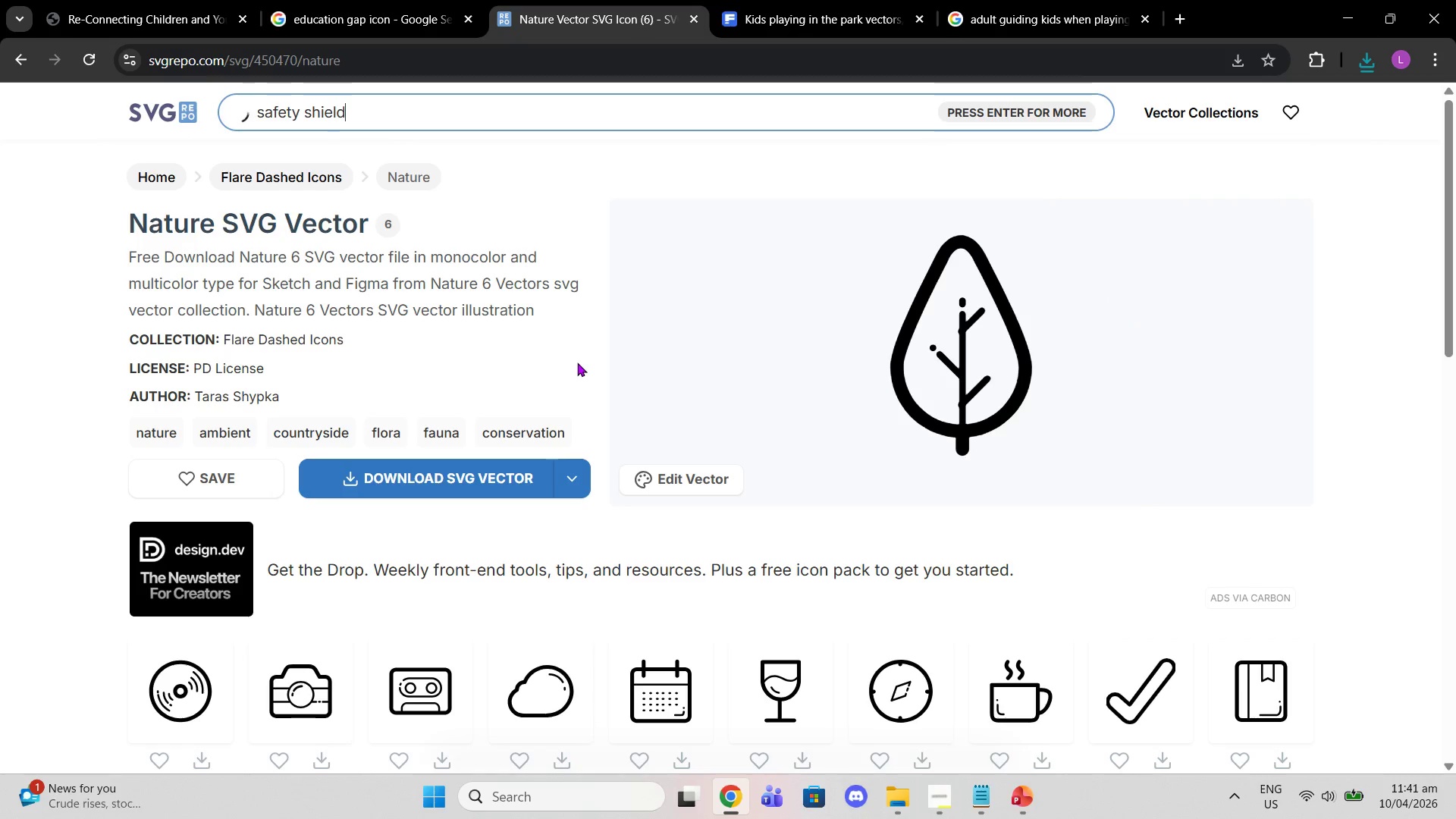 
key(Enter)
 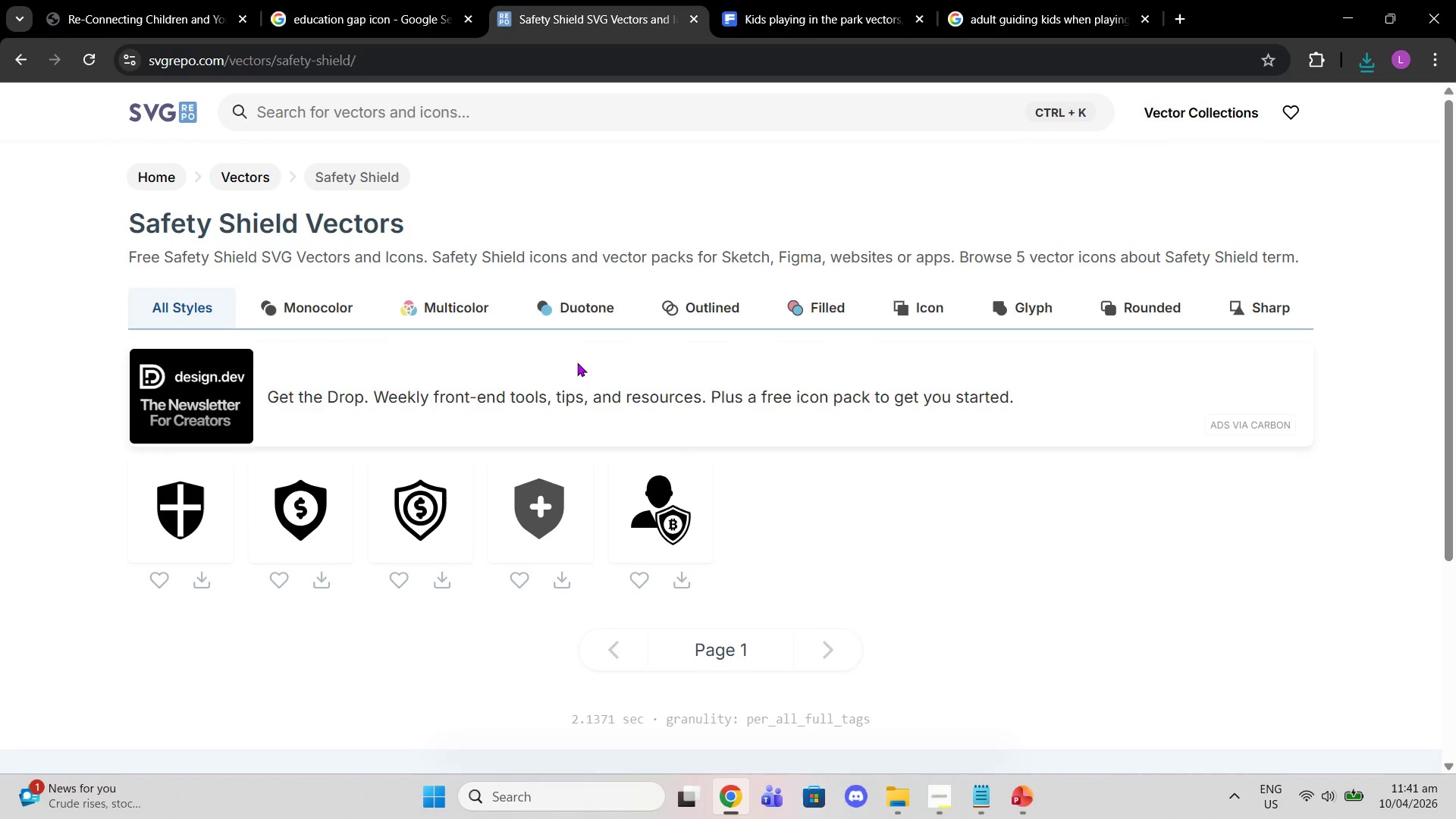 
wait(17.39)
 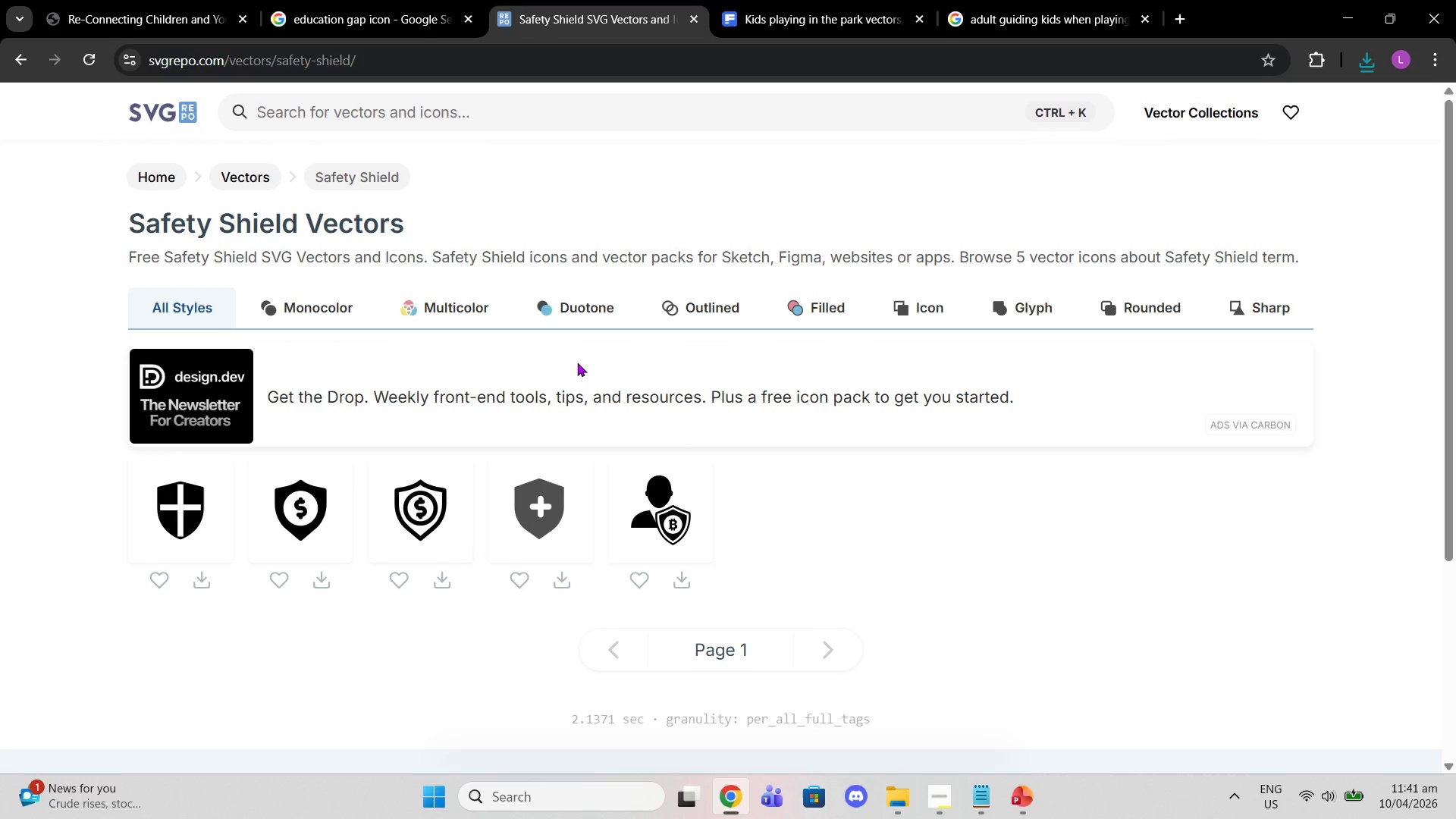 
type(safety)
 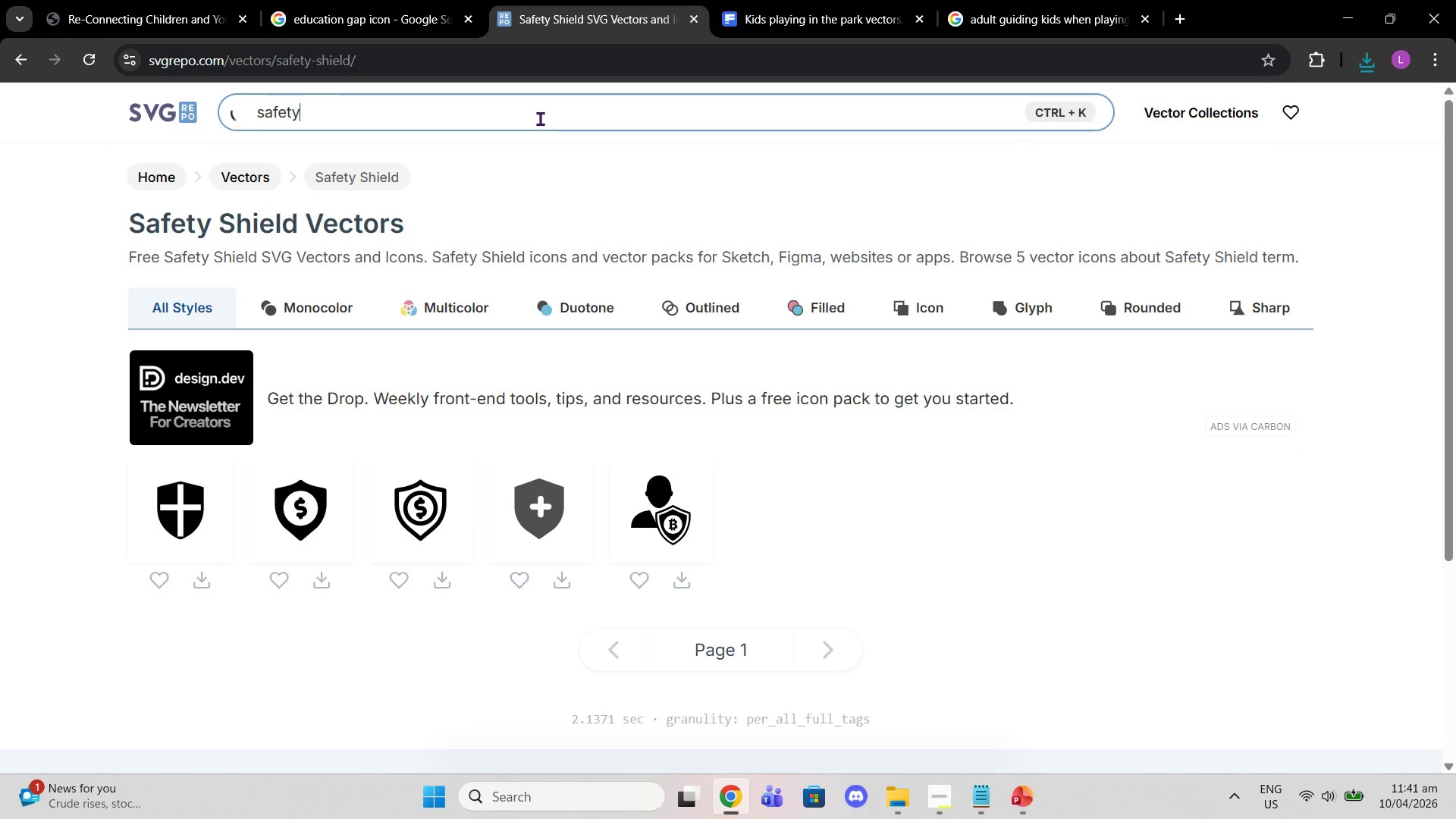 
key(Enter)
 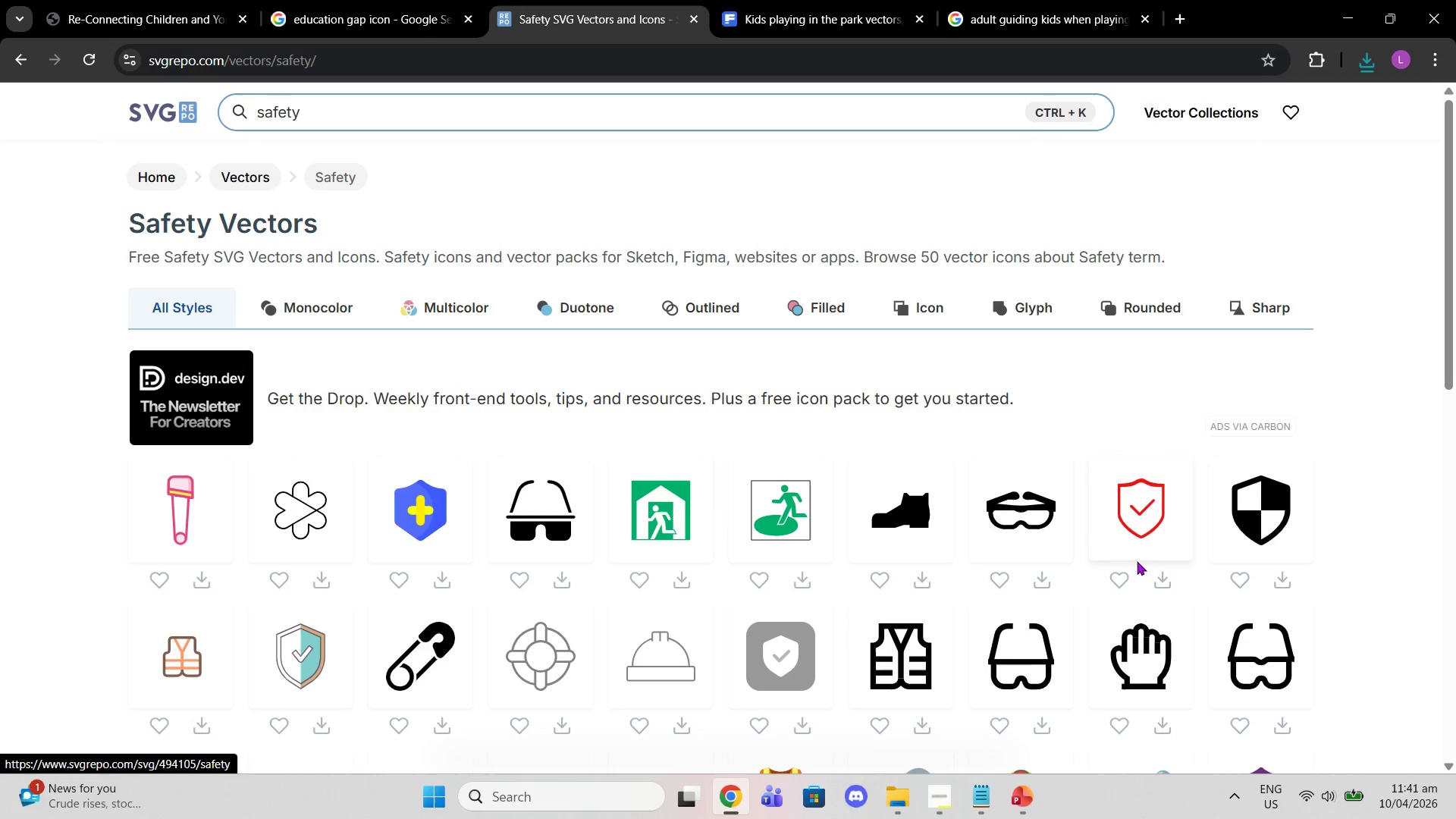 
wait(5.08)
 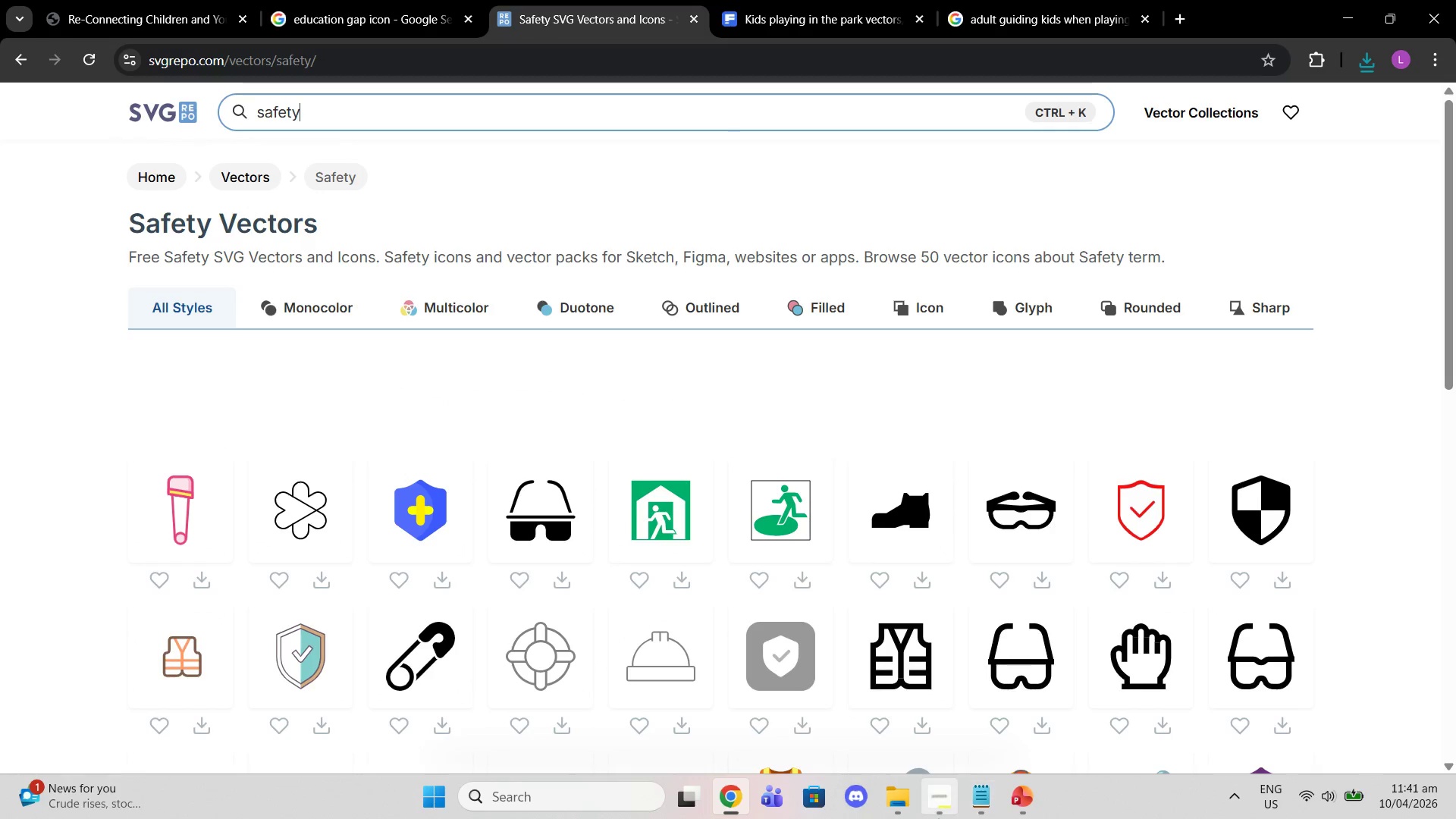 
scroll: coordinate [1135, 532], scroll_direction: down, amount: 4.0
 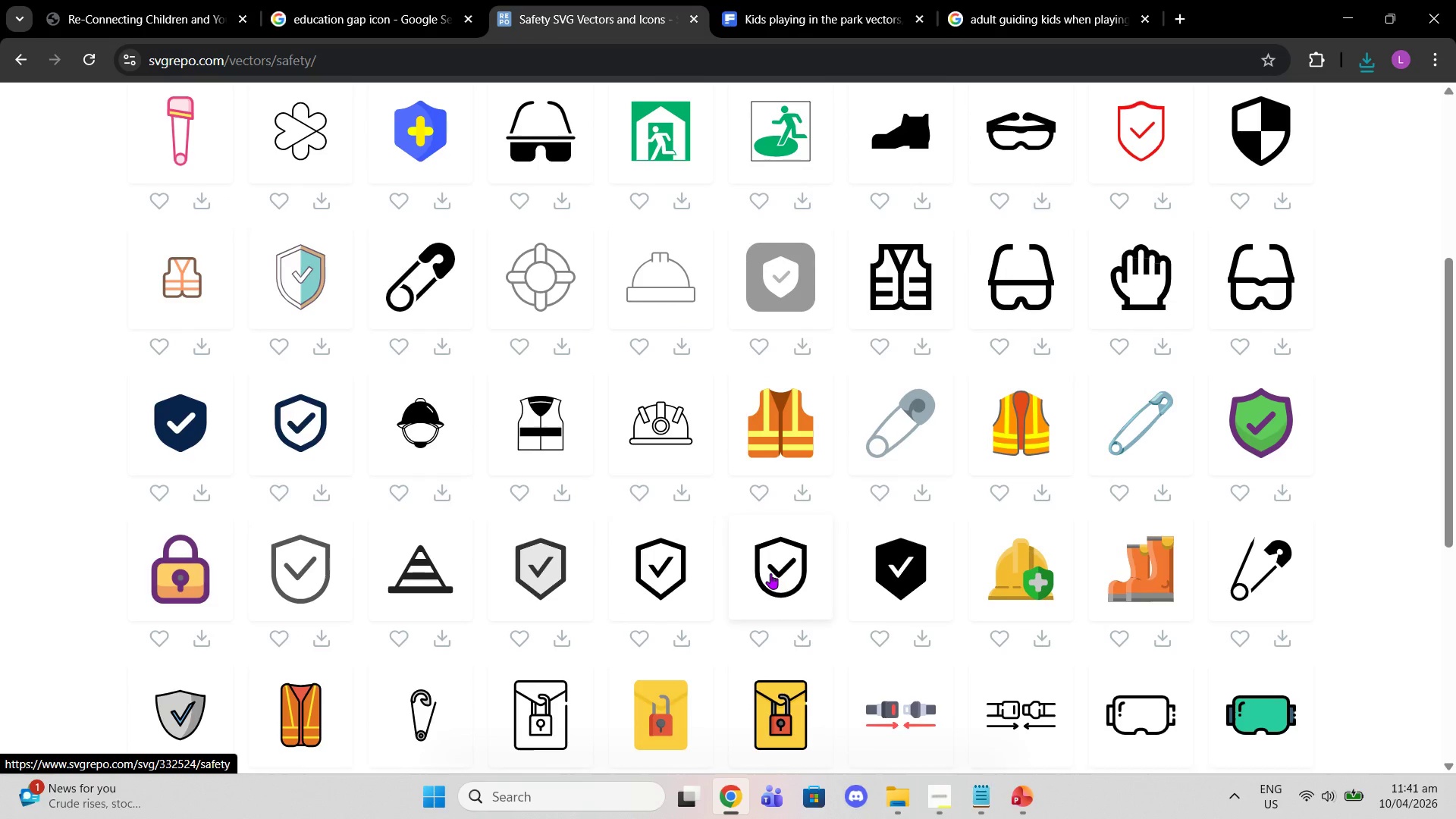 
left_click([770, 573])
 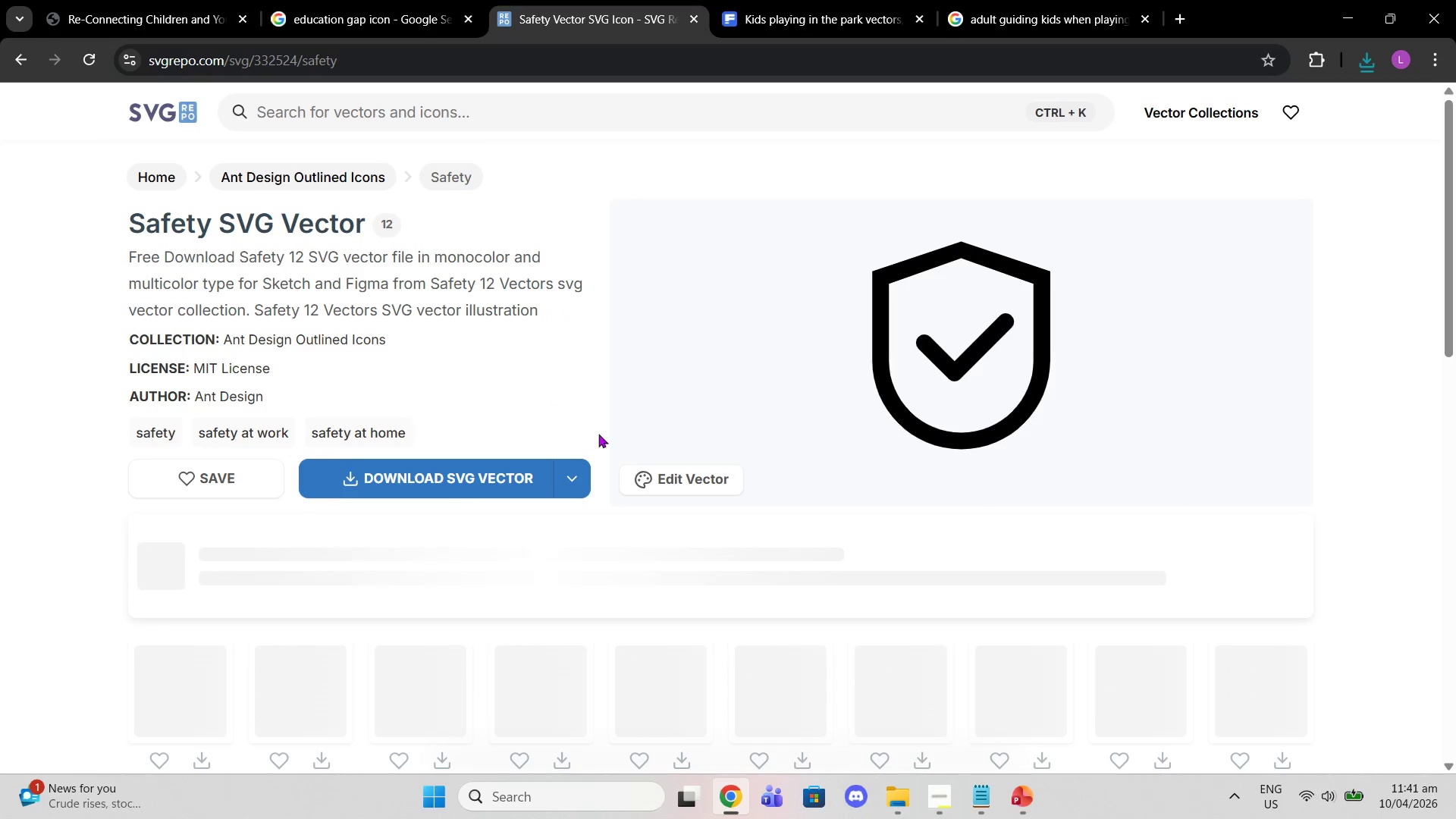 
left_click([457, 496])
 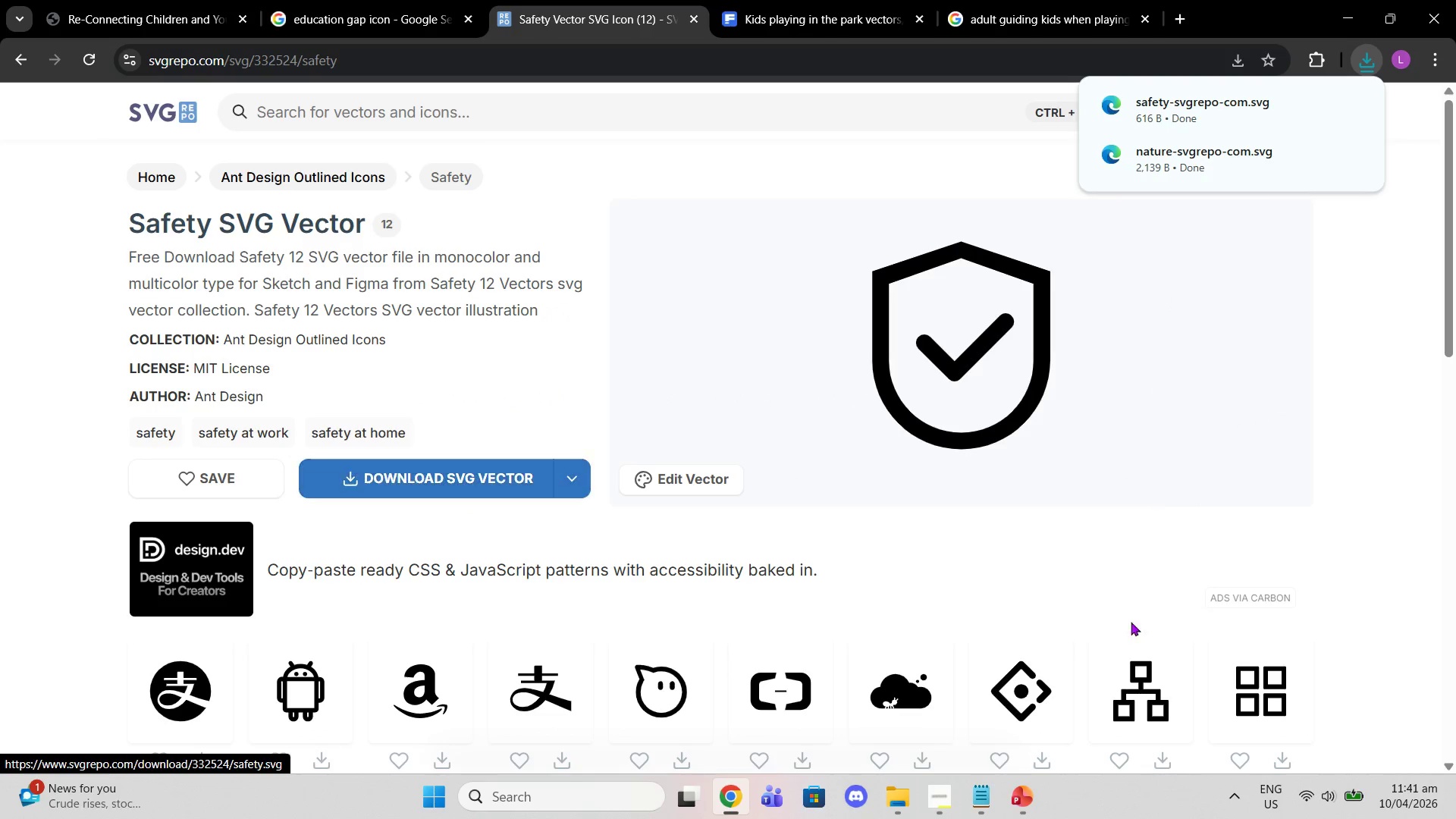 
left_click([1032, 811])
 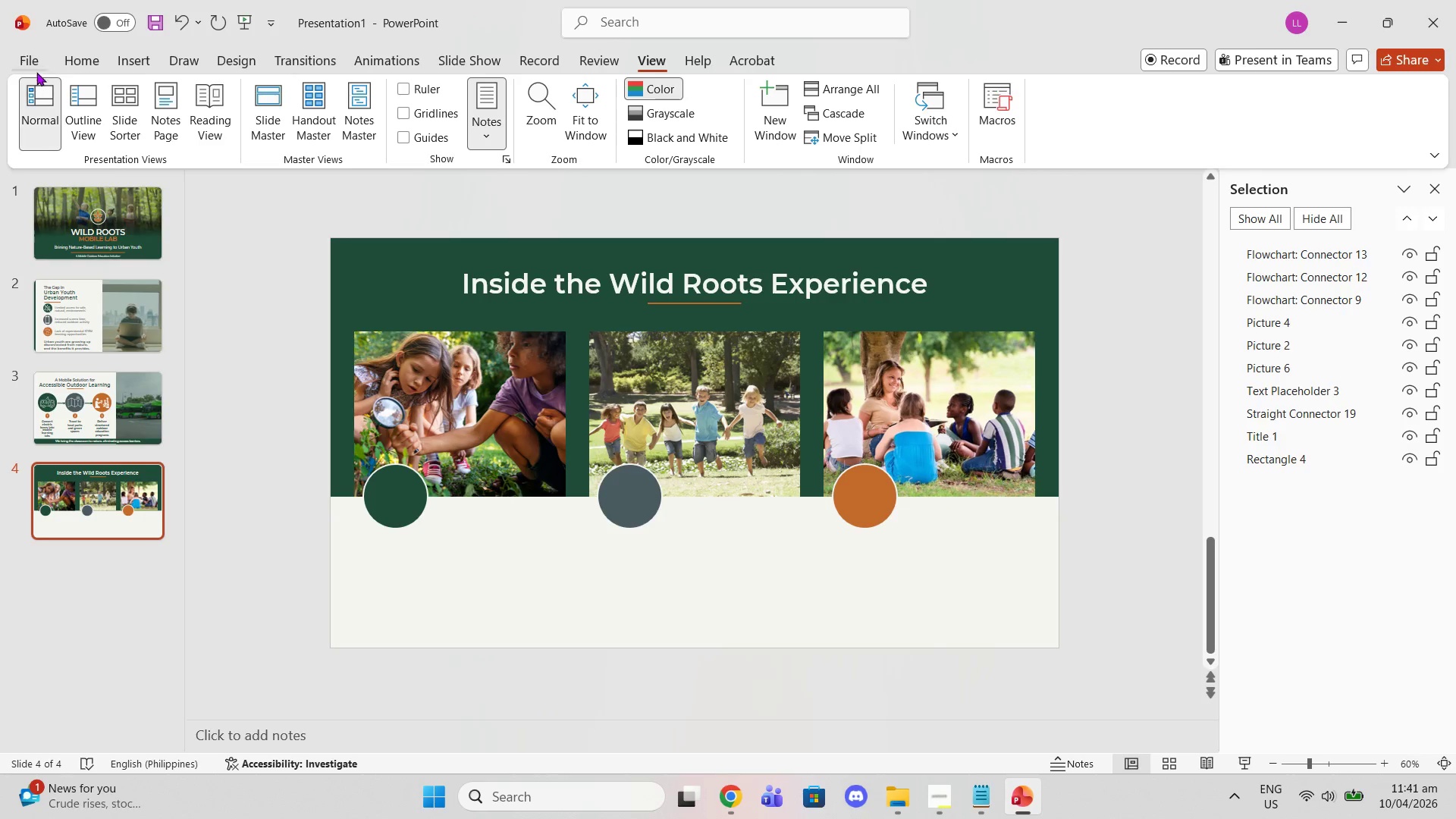 
left_click([140, 67])
 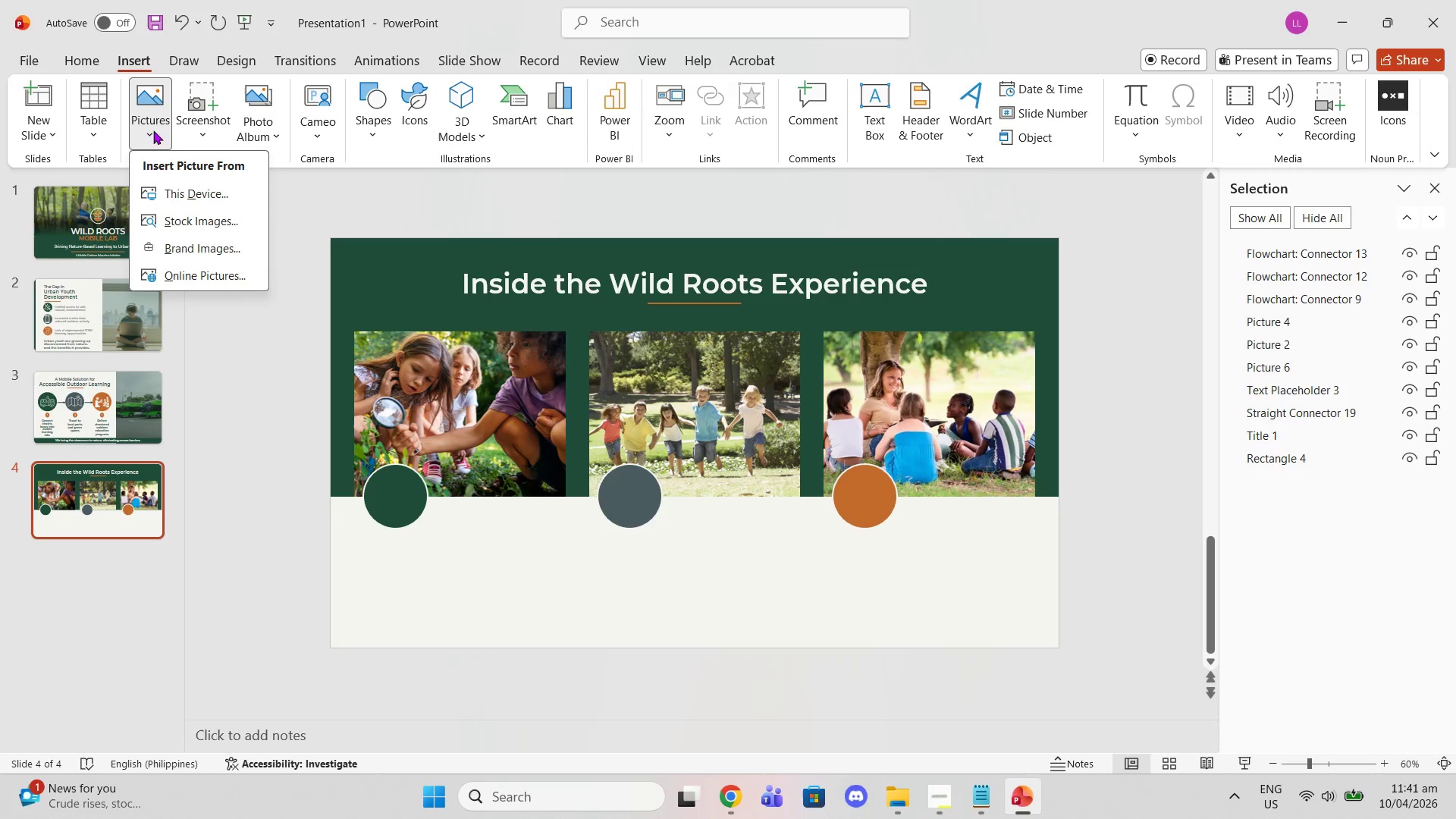 
left_click([187, 193])
 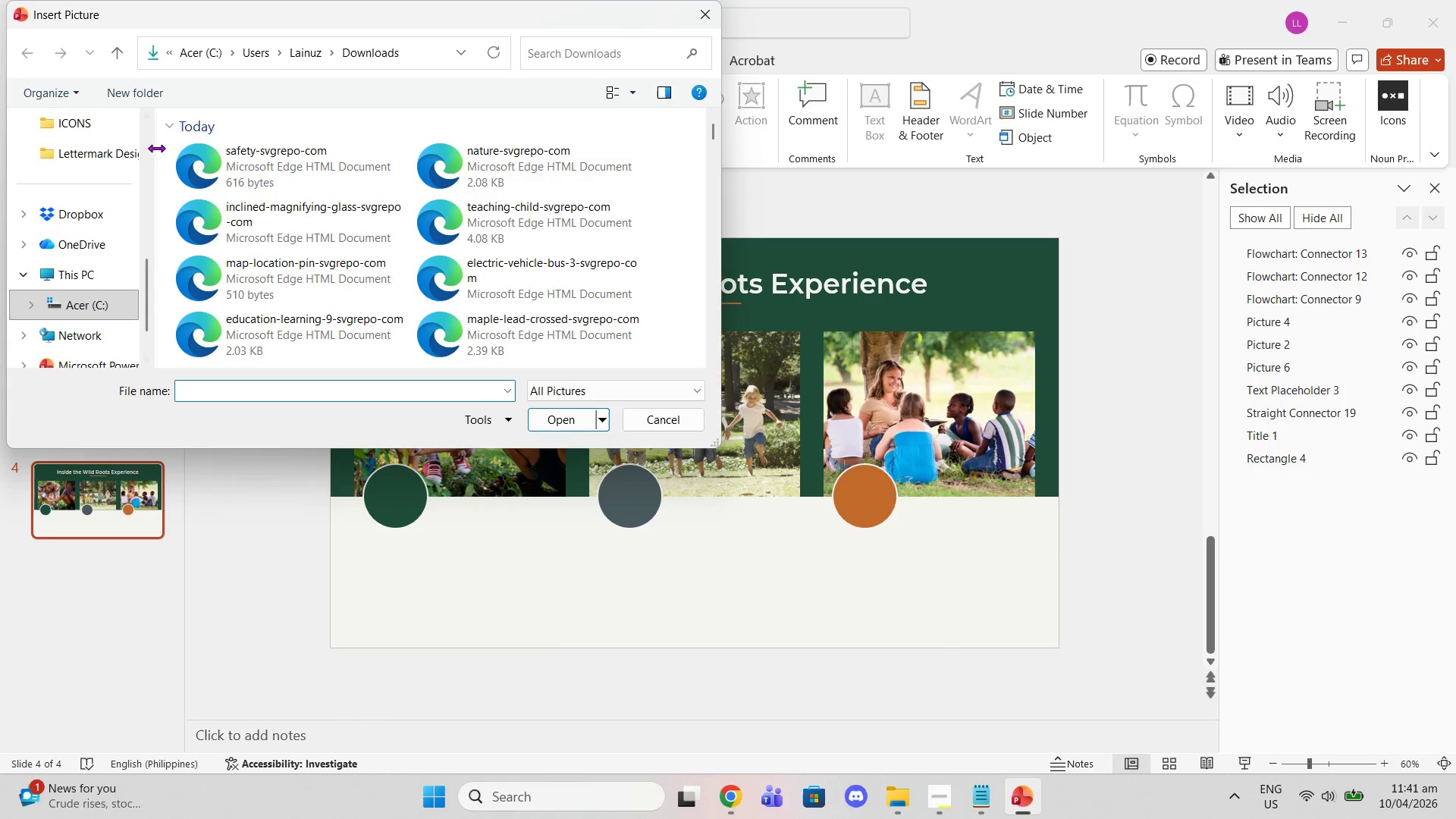 
left_click_drag(start_coordinate=[147, 148], to_coordinate=[325, 222])
 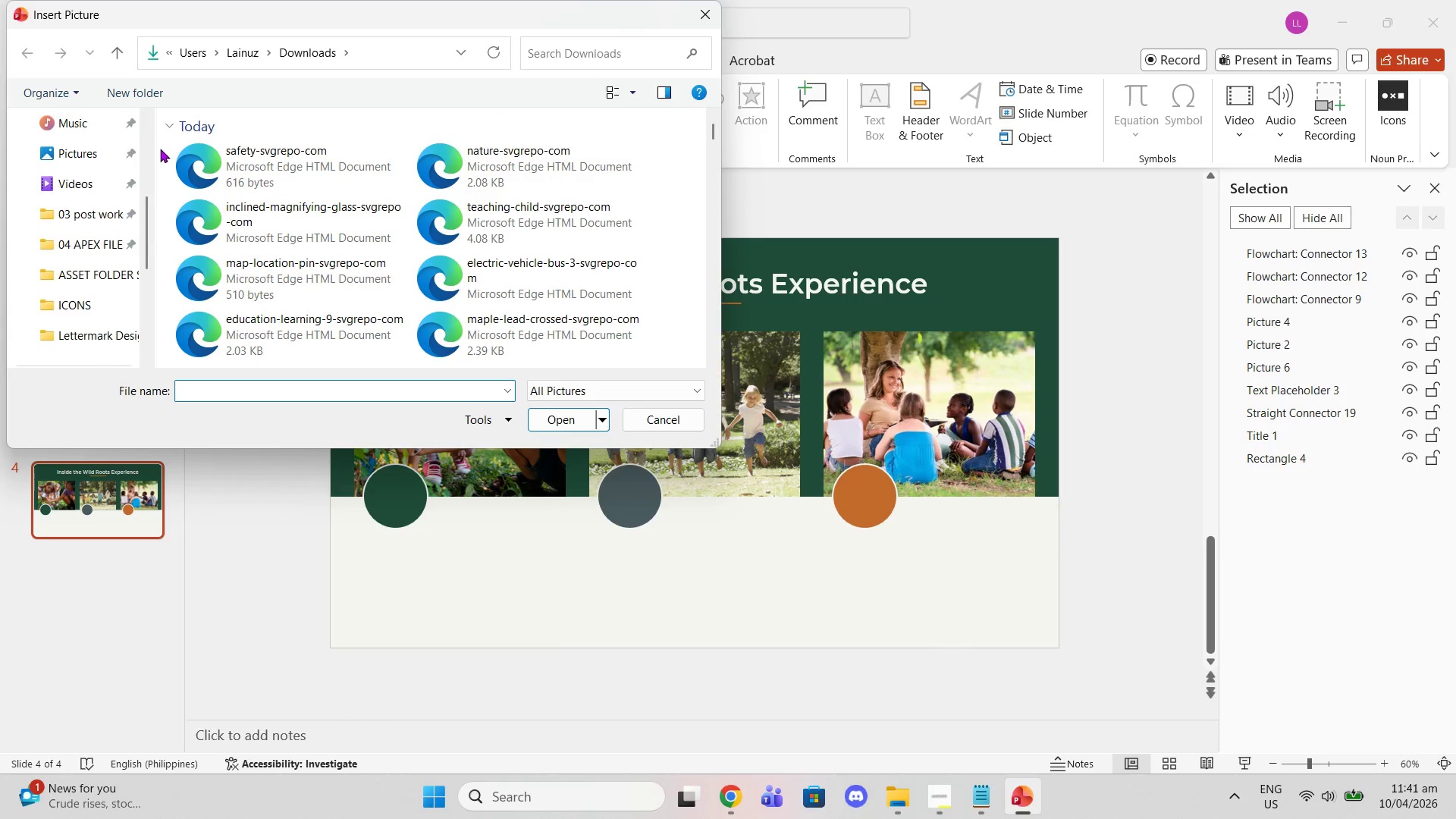 
left_click_drag(start_coordinate=[166, 149], to_coordinate=[470, 211])
 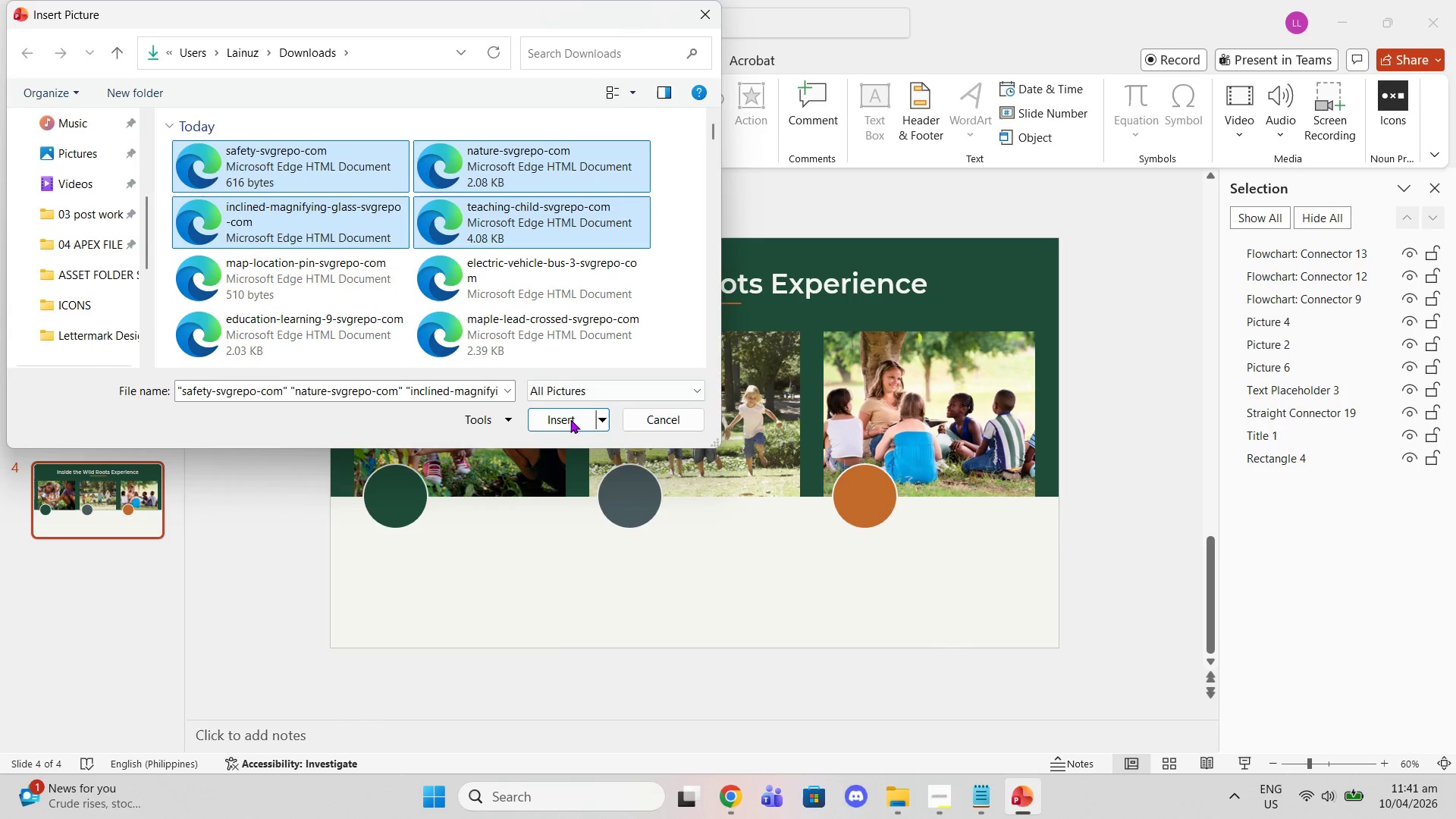 
left_click([557, 415])
 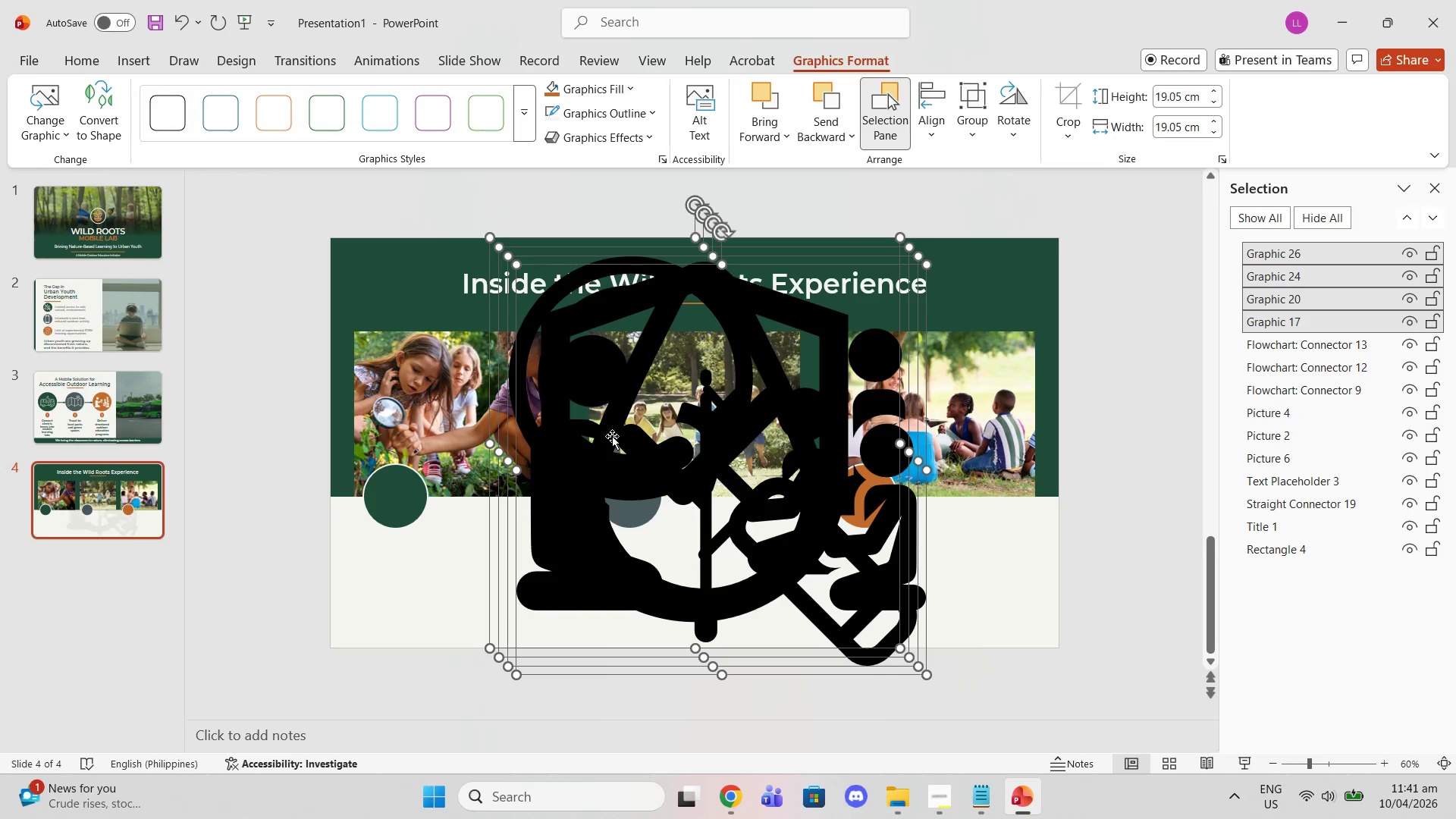 
left_click([673, 466])
 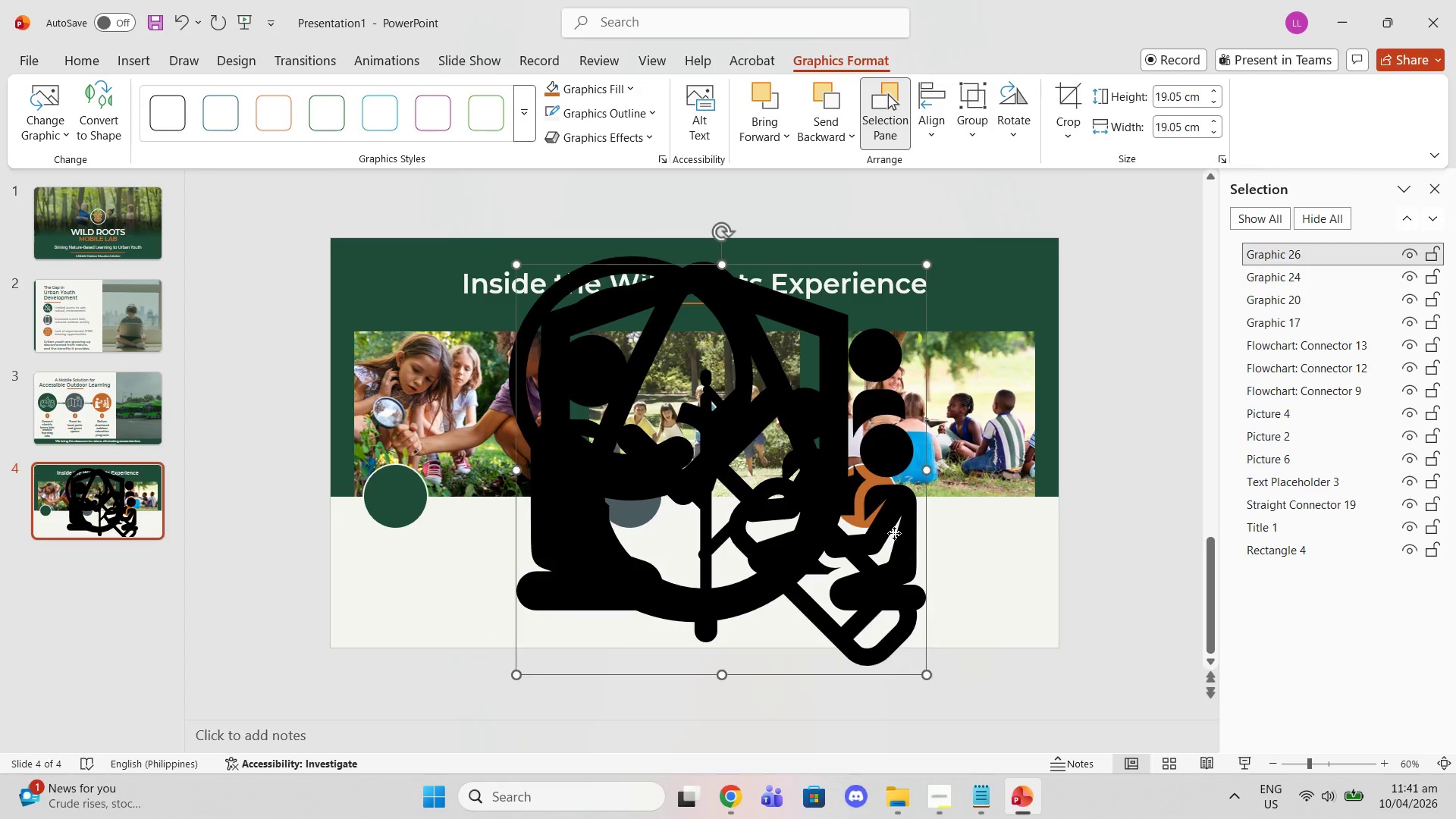 
left_click_drag(start_coordinate=[894, 533], to_coordinate=[1021, 535])
 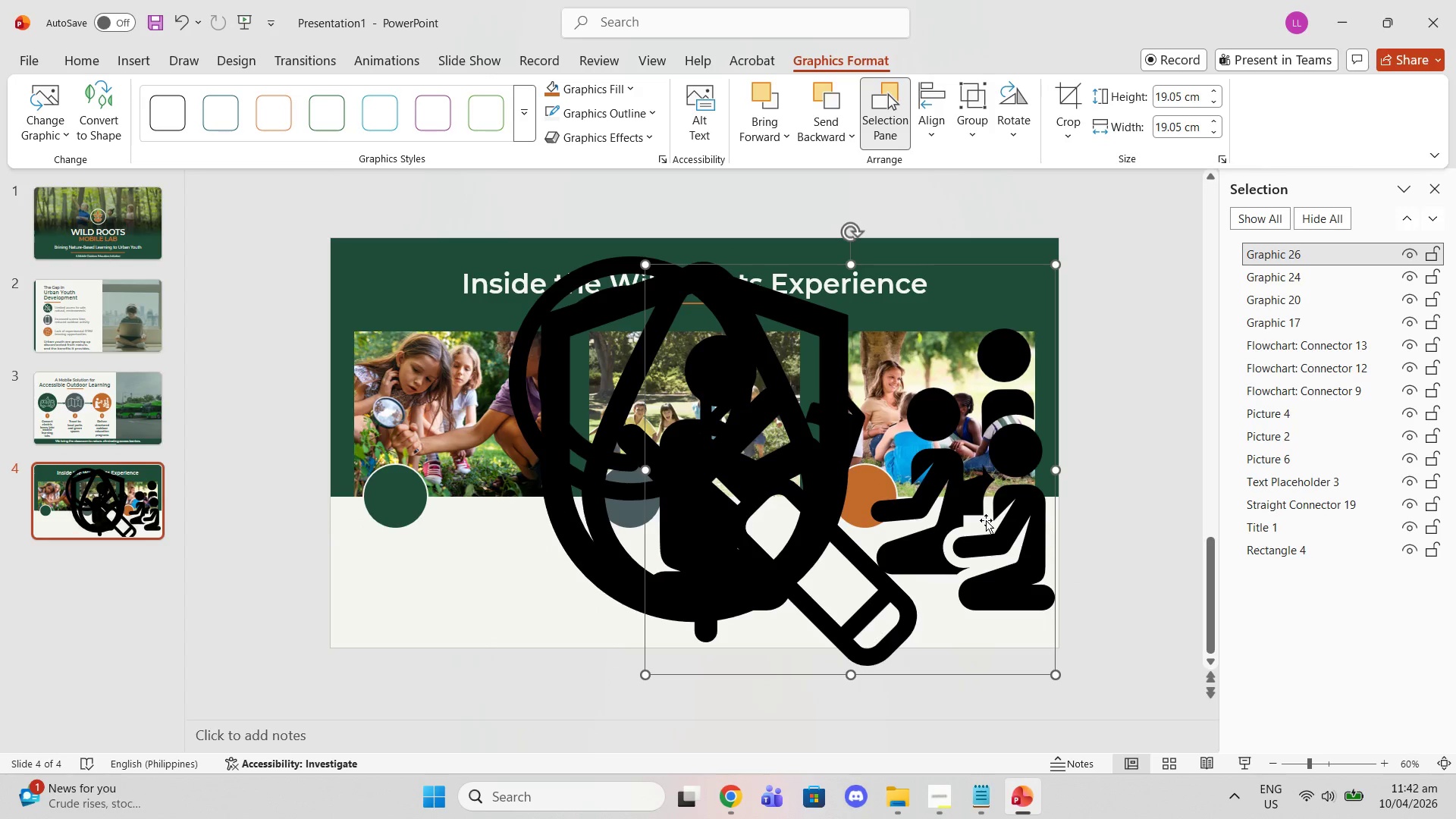 
key(Delete)
 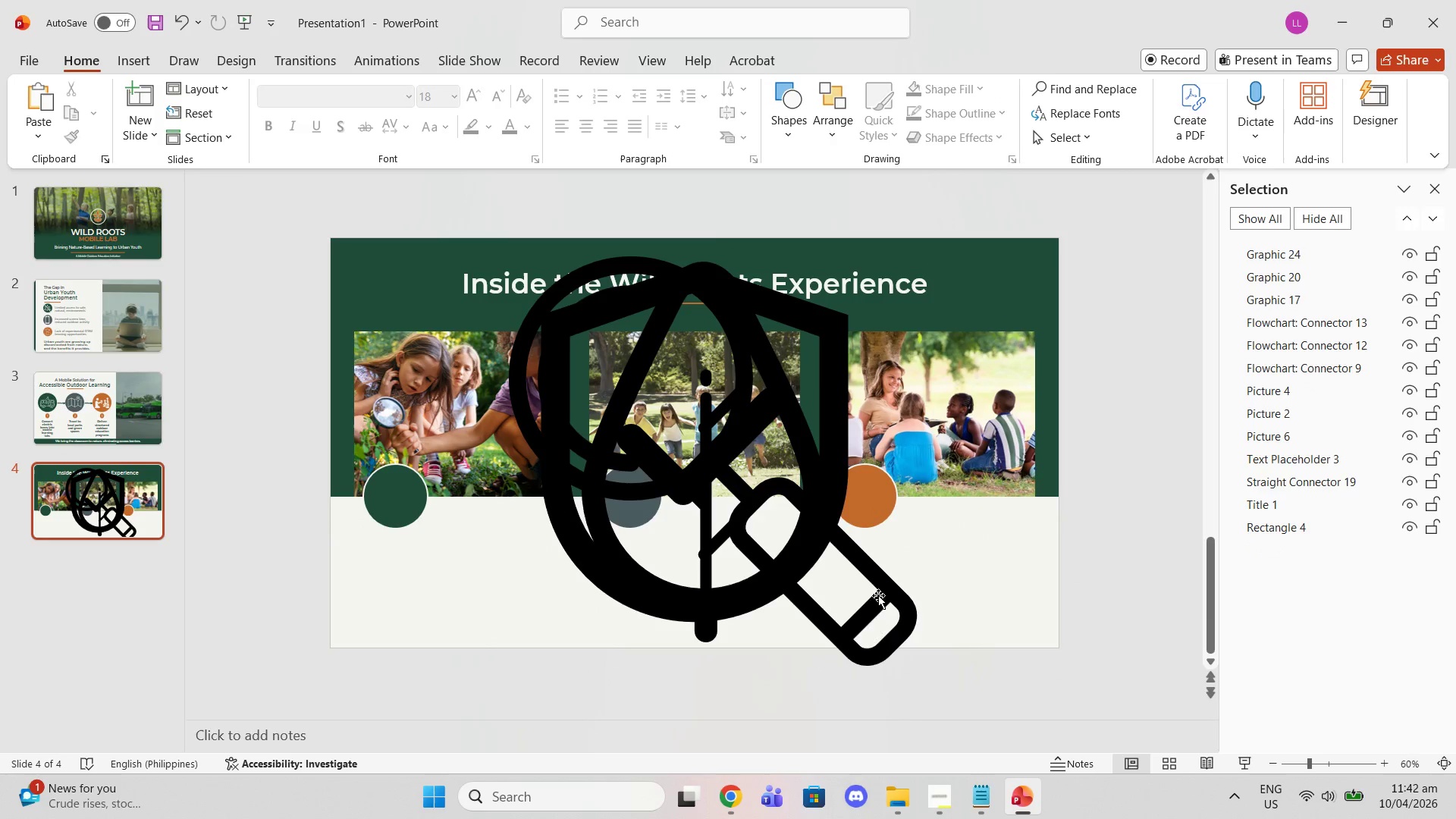 
left_click([861, 616])
 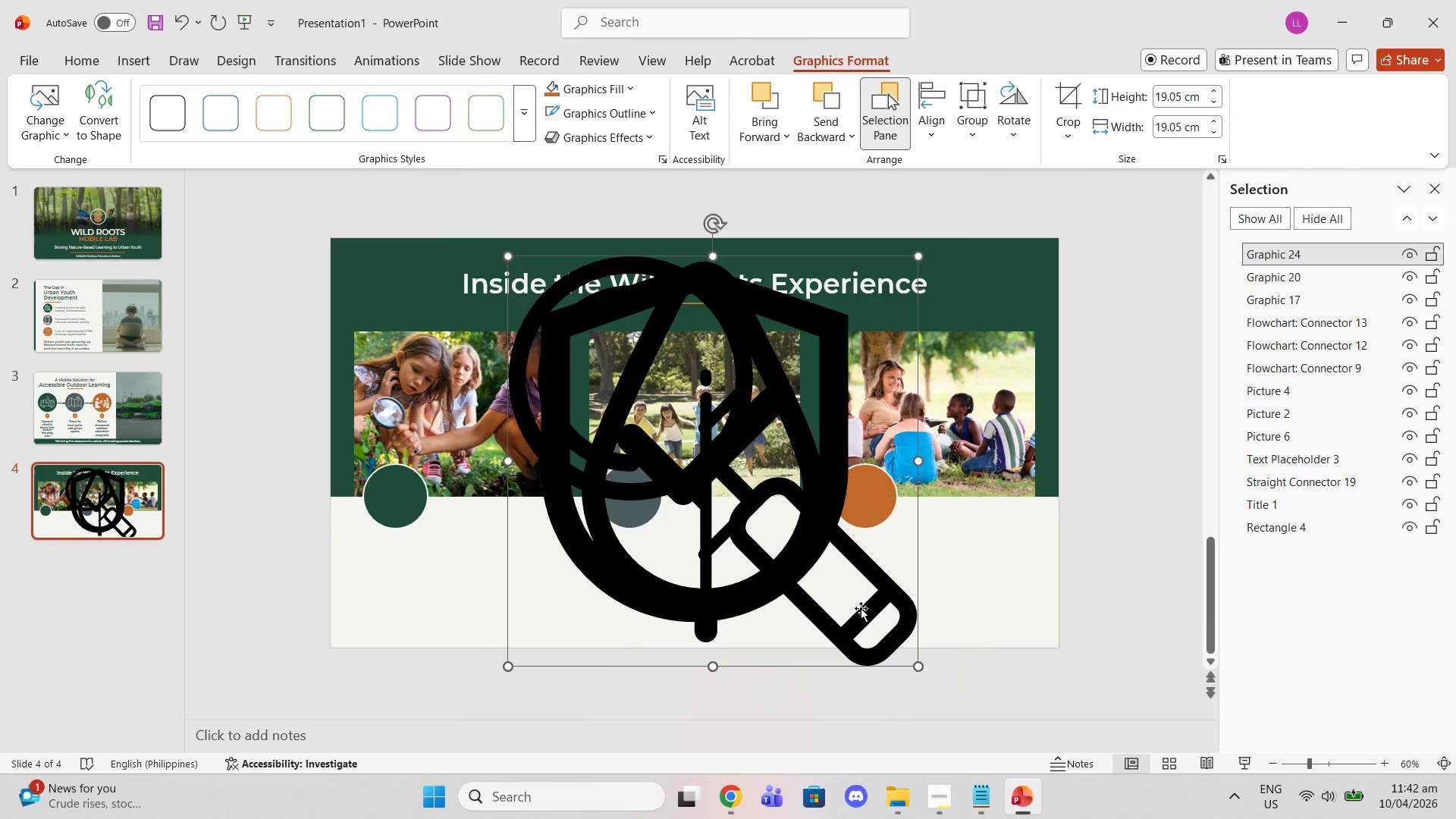 
left_click_drag(start_coordinate=[861, 608], to_coordinate=[644, 594])
 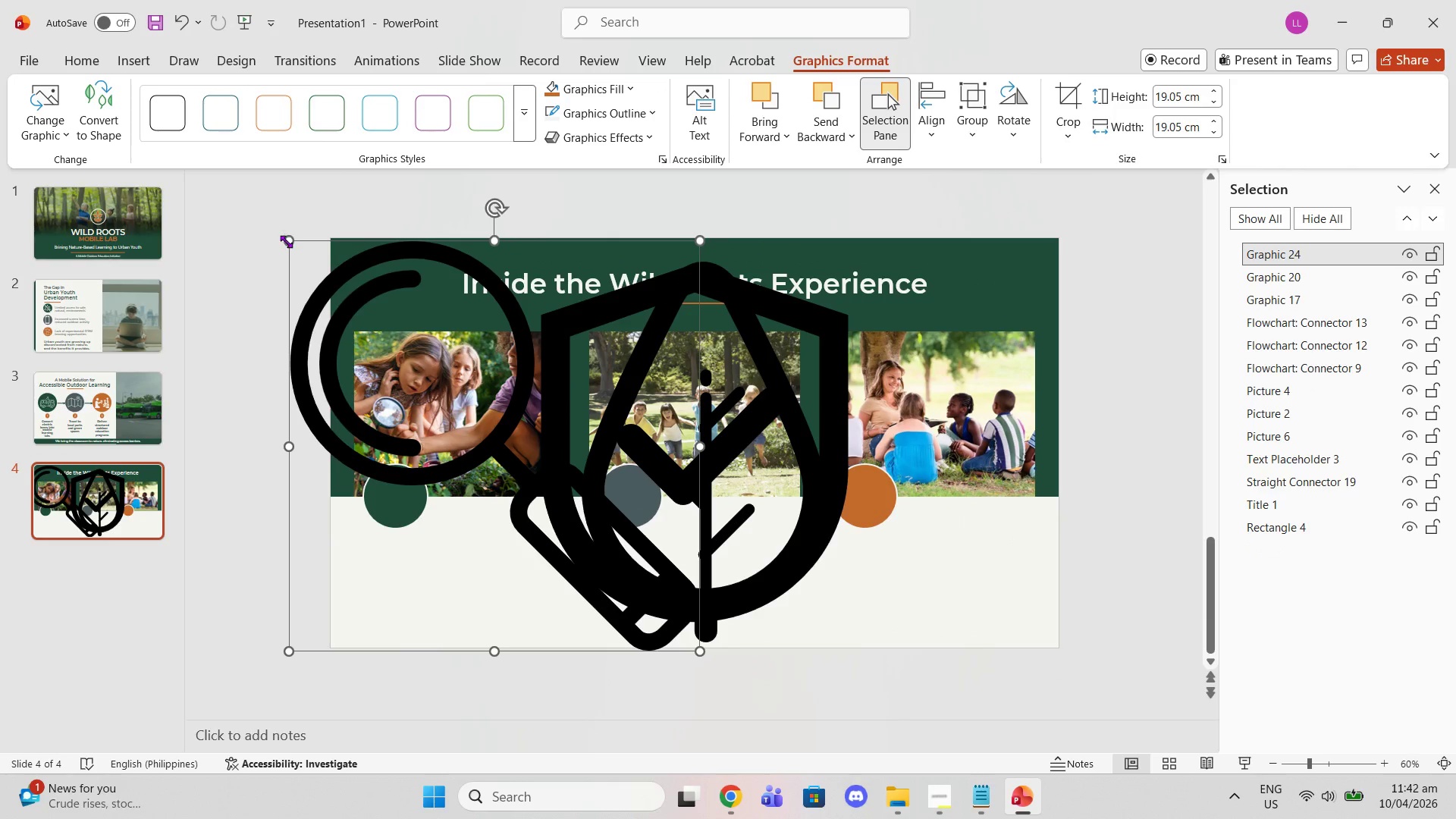 
left_click_drag(start_coordinate=[286, 240], to_coordinate=[627, 555])
 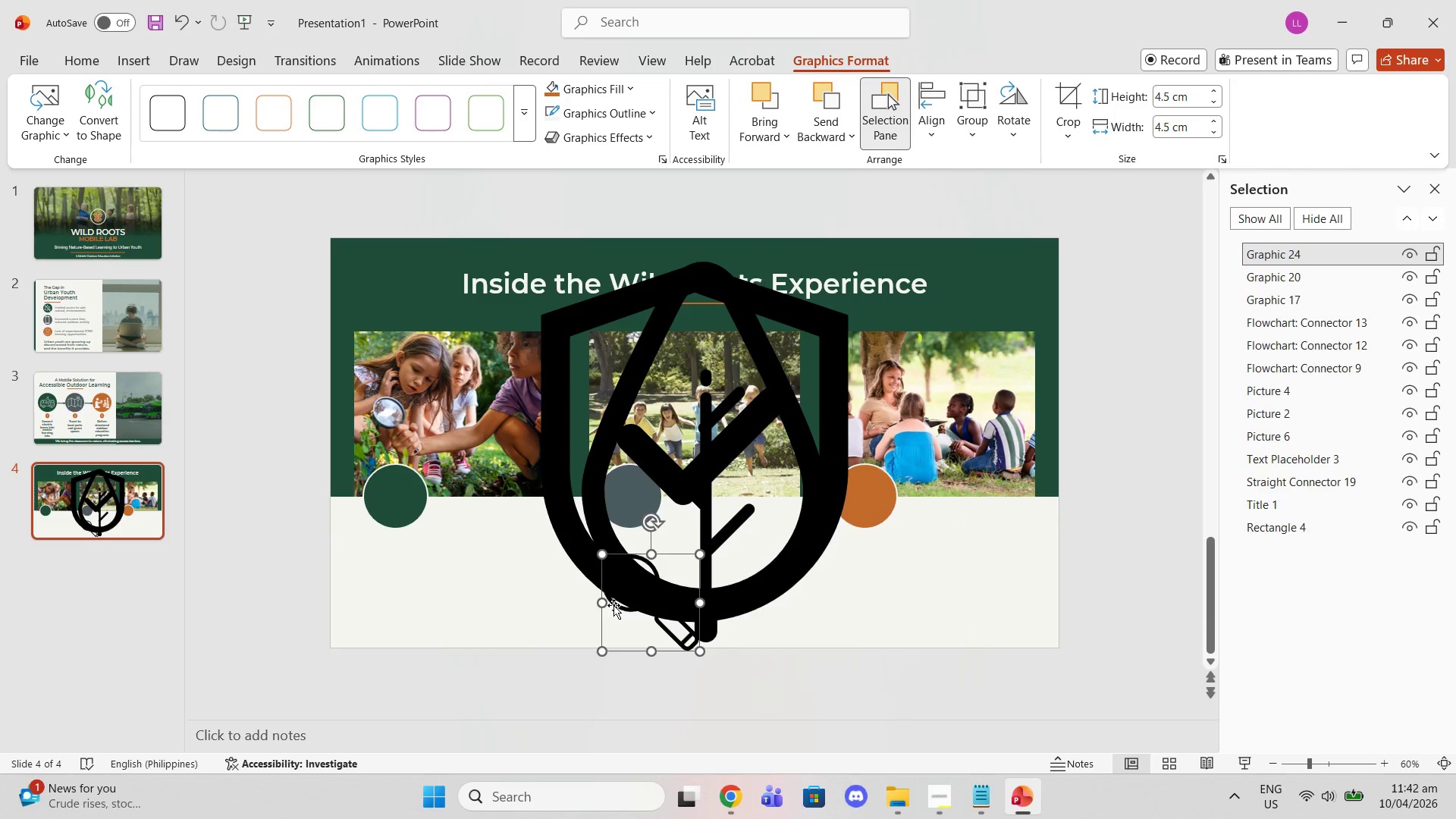 
left_click_drag(start_coordinate=[614, 608], to_coordinate=[452, 586])
 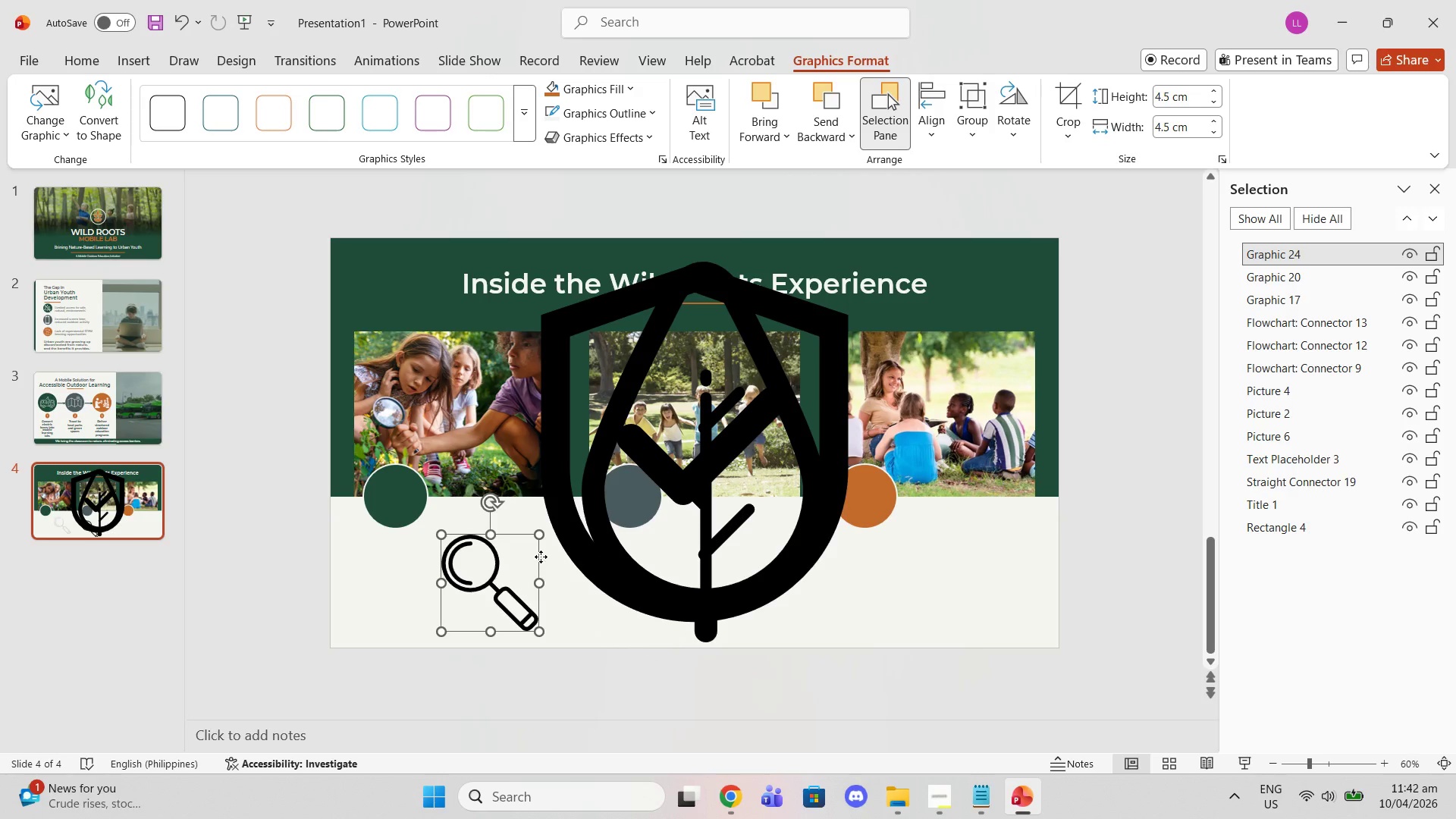 
left_click([541, 557])
 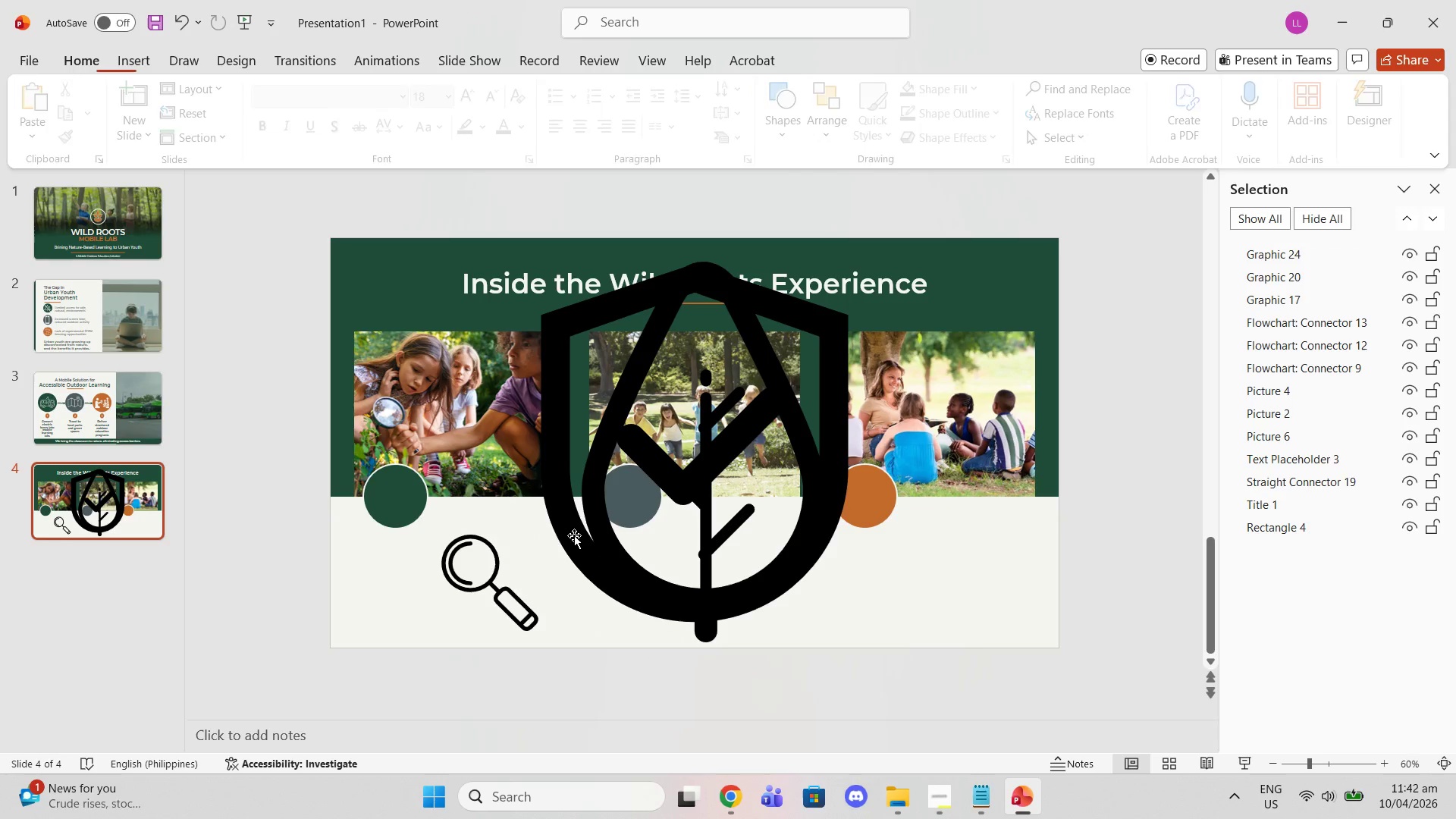 
double_click([575, 535])
 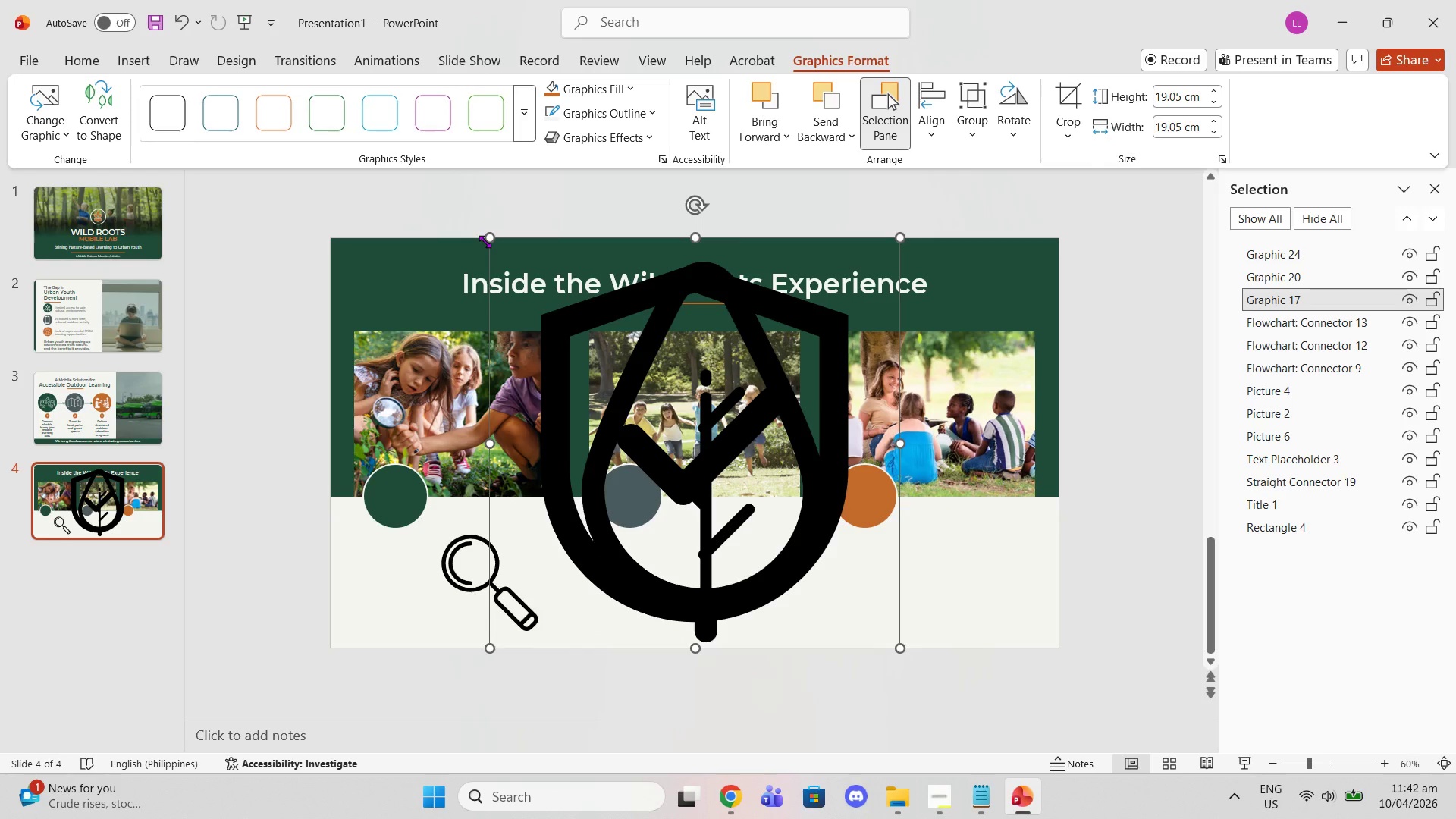 
left_click_drag(start_coordinate=[485, 241], to_coordinate=[707, 506])
 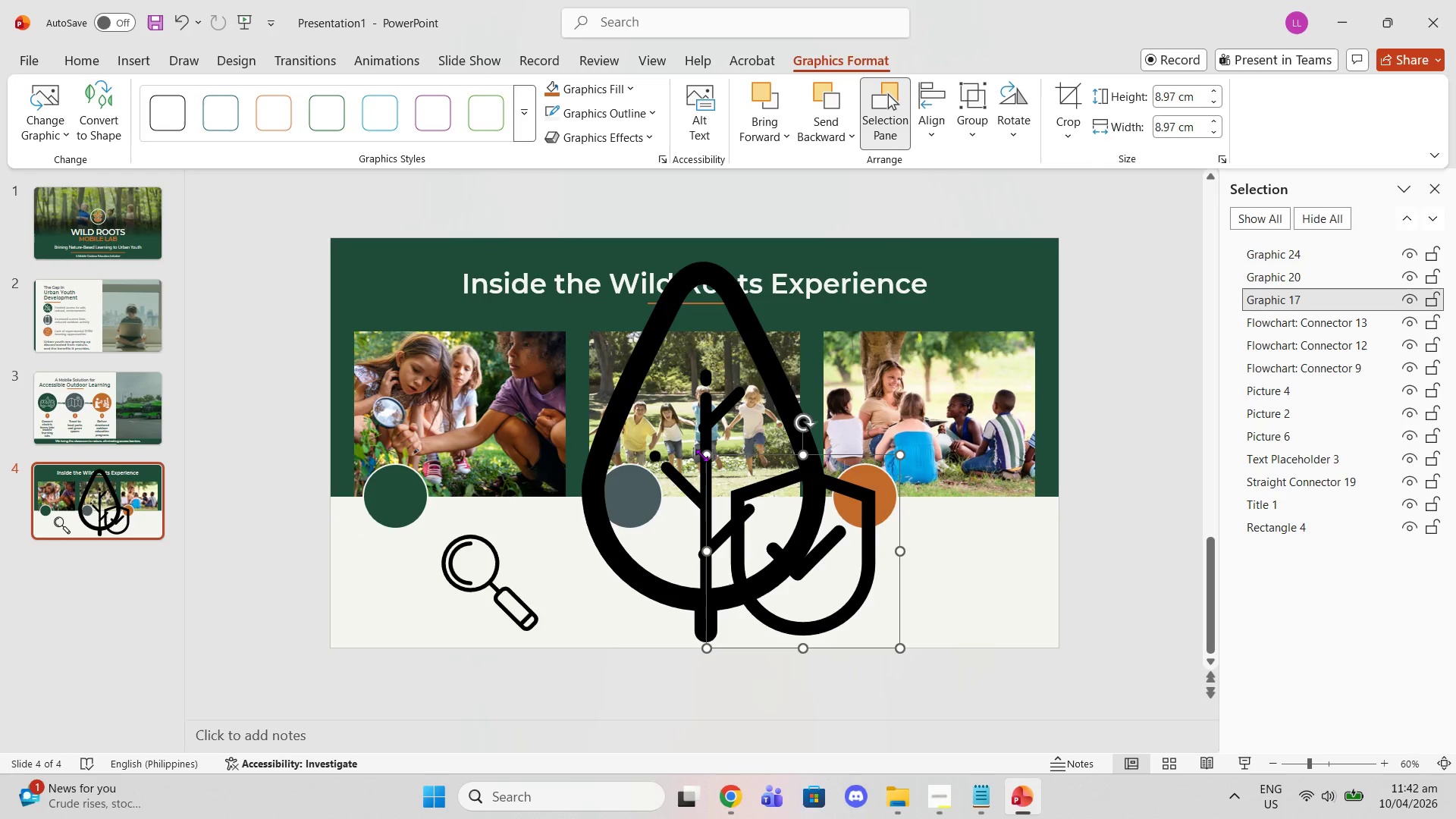 
left_click_drag(start_coordinate=[701, 453], to_coordinate=[780, 544])
 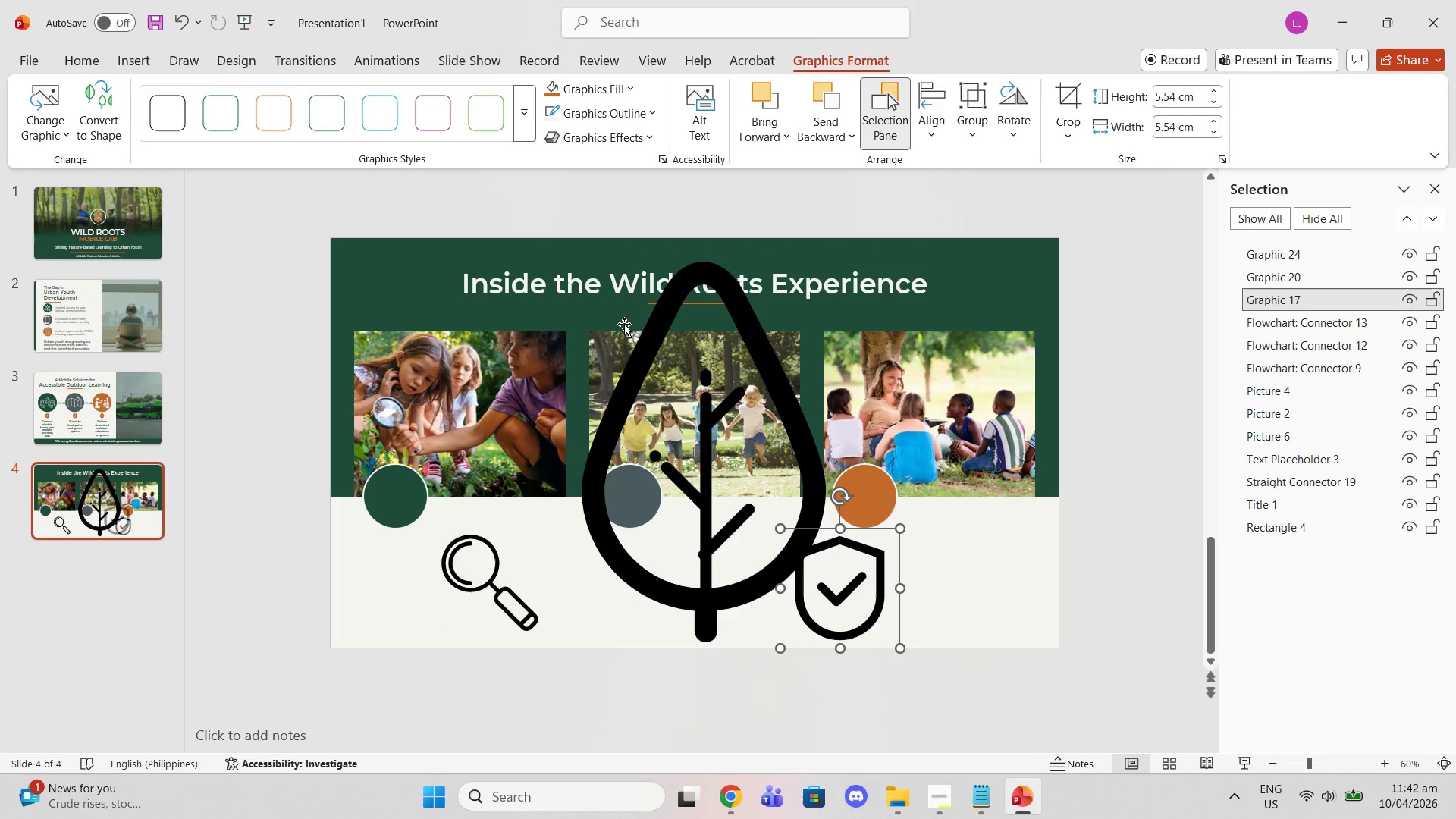 
left_click([624, 324])
 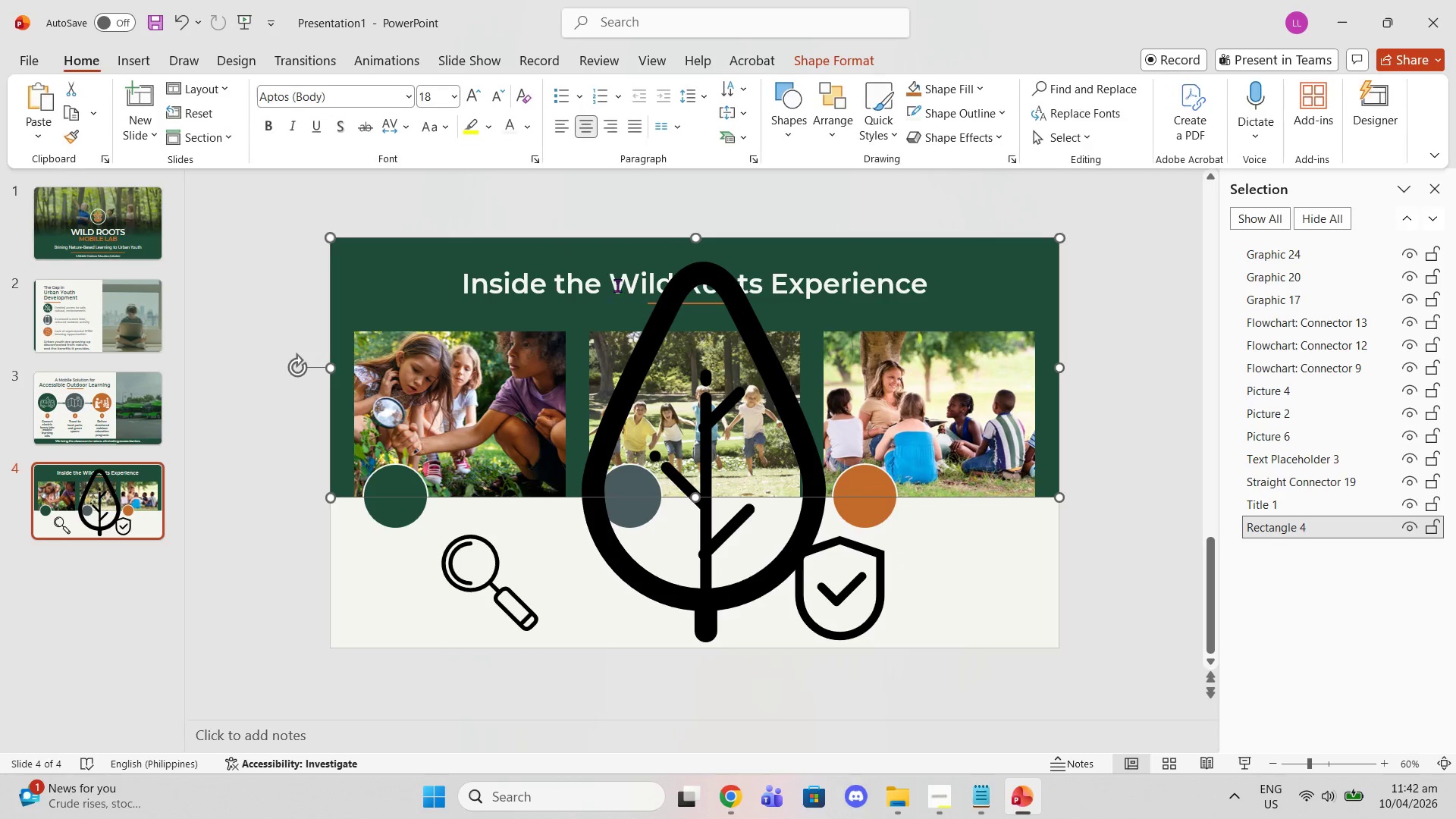 
left_click([645, 327])
 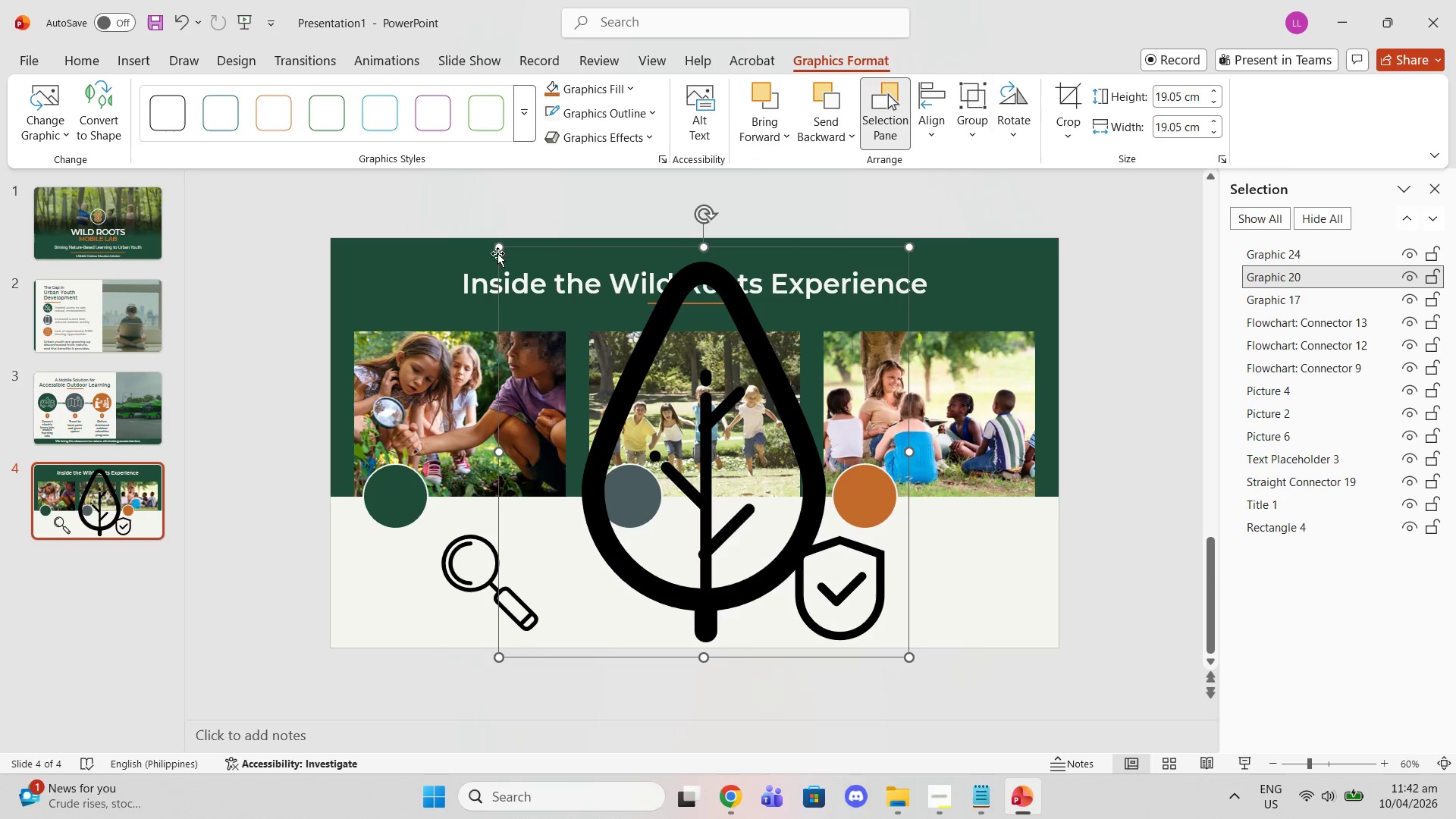 
left_click_drag(start_coordinate=[495, 248], to_coordinate=[746, 531])
 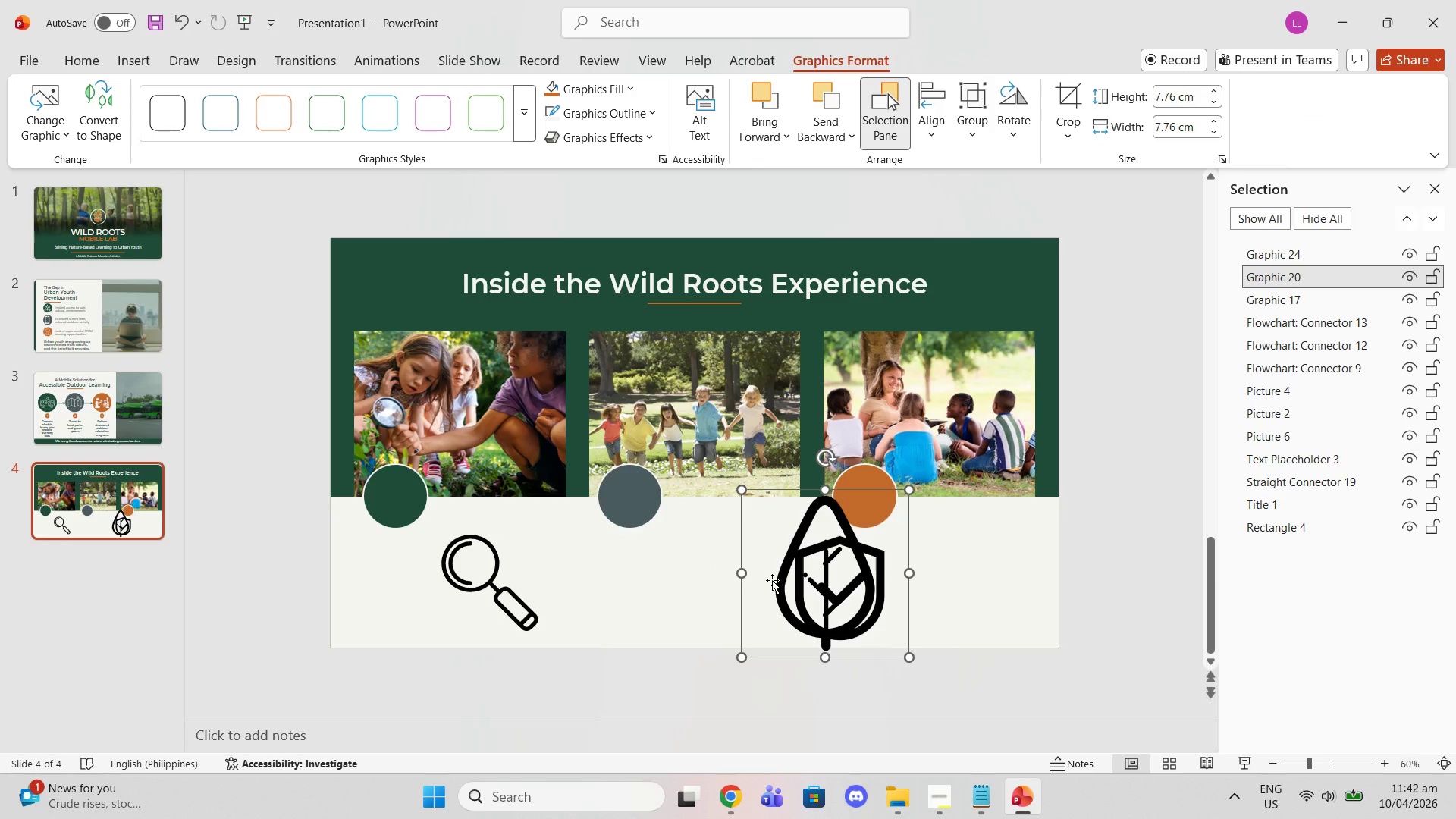 
left_click_drag(start_coordinate=[774, 581], to_coordinate=[639, 570])
 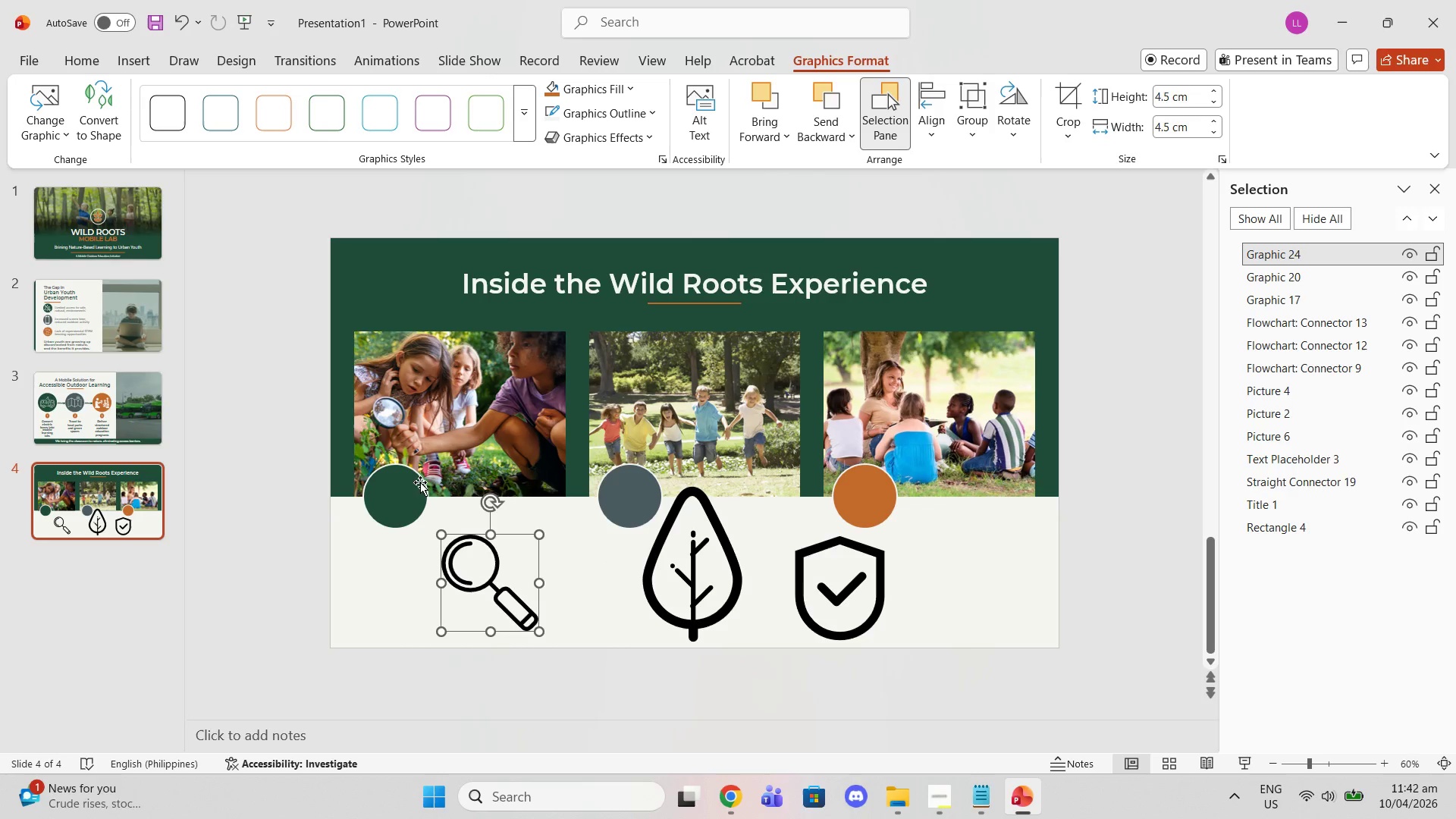 
left_click([403, 490])
 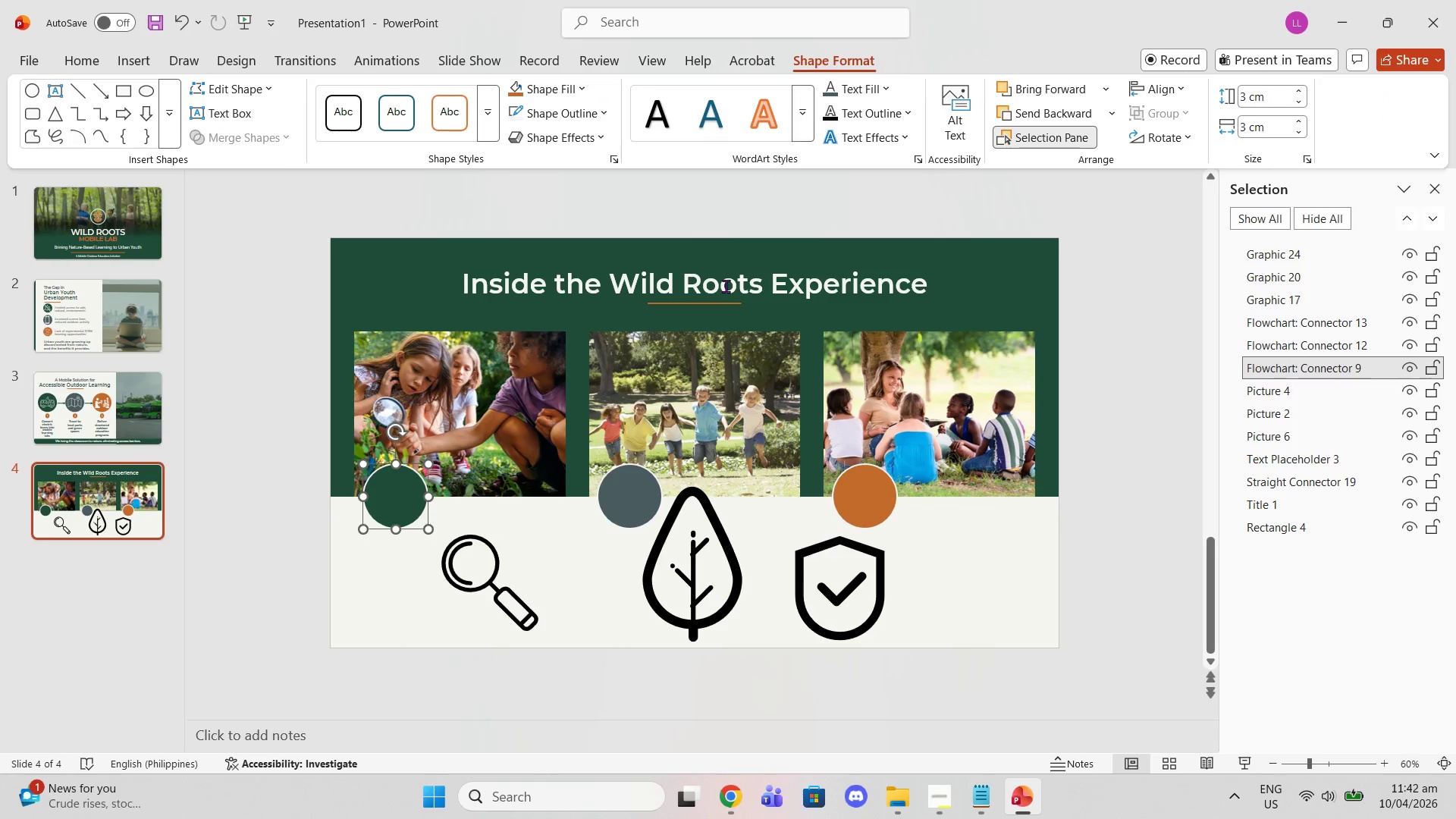 
left_click([483, 554])
 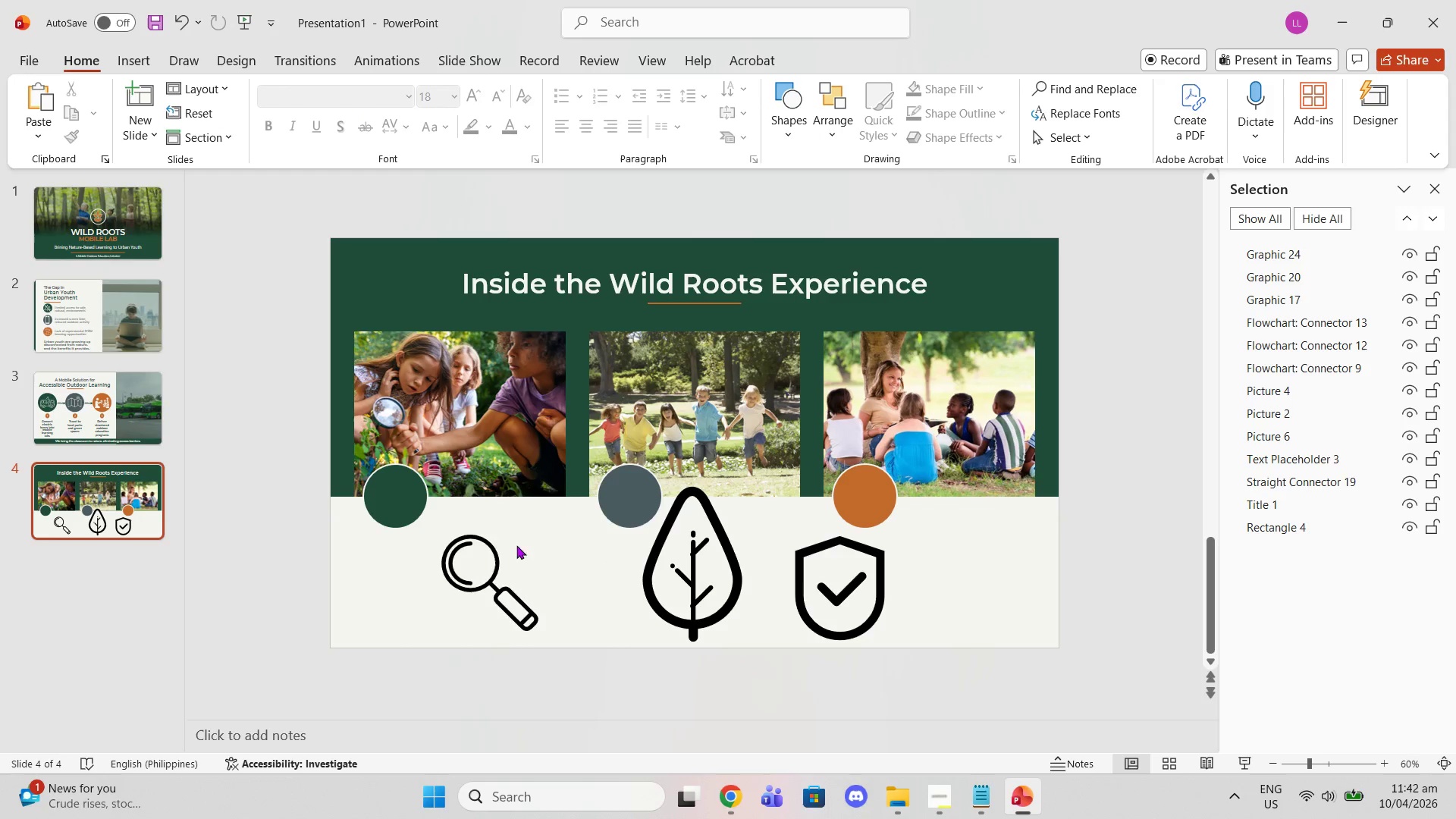 
left_click([485, 569])
 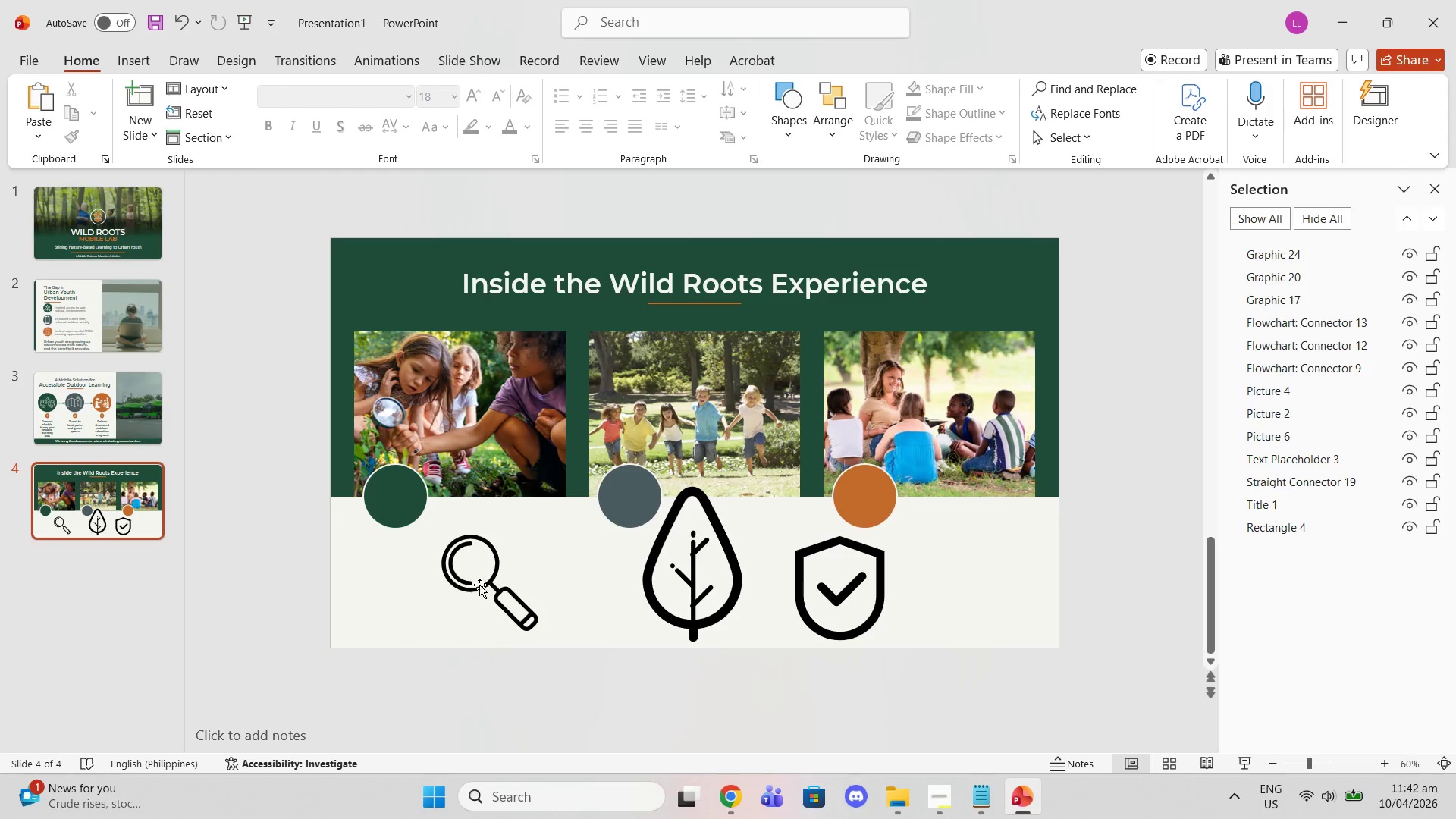 
left_click([479, 585])
 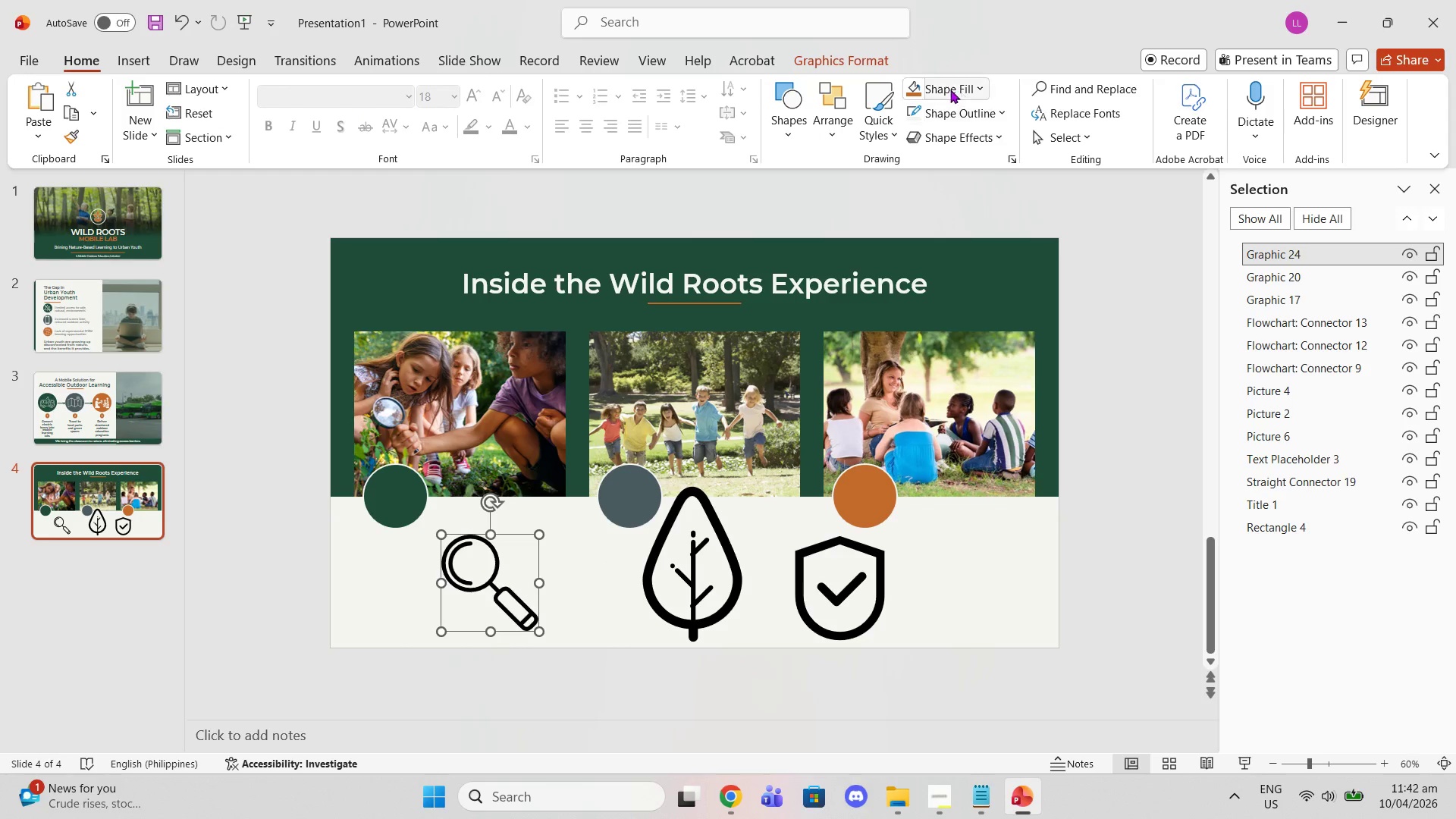 
left_click([845, 66])
 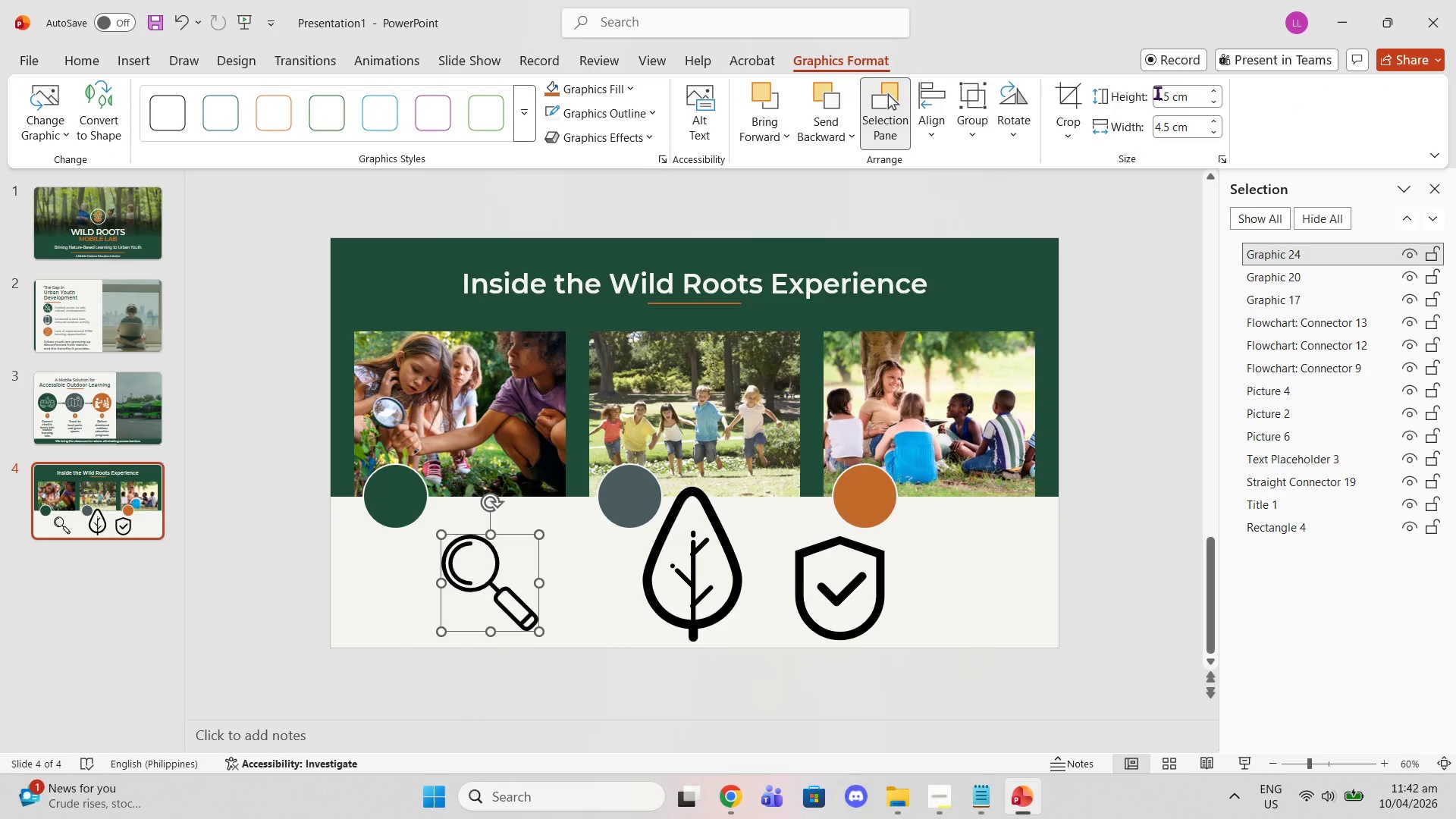 
left_click_drag(start_coordinate=[1166, 95], to_coordinate=[1109, 91])
 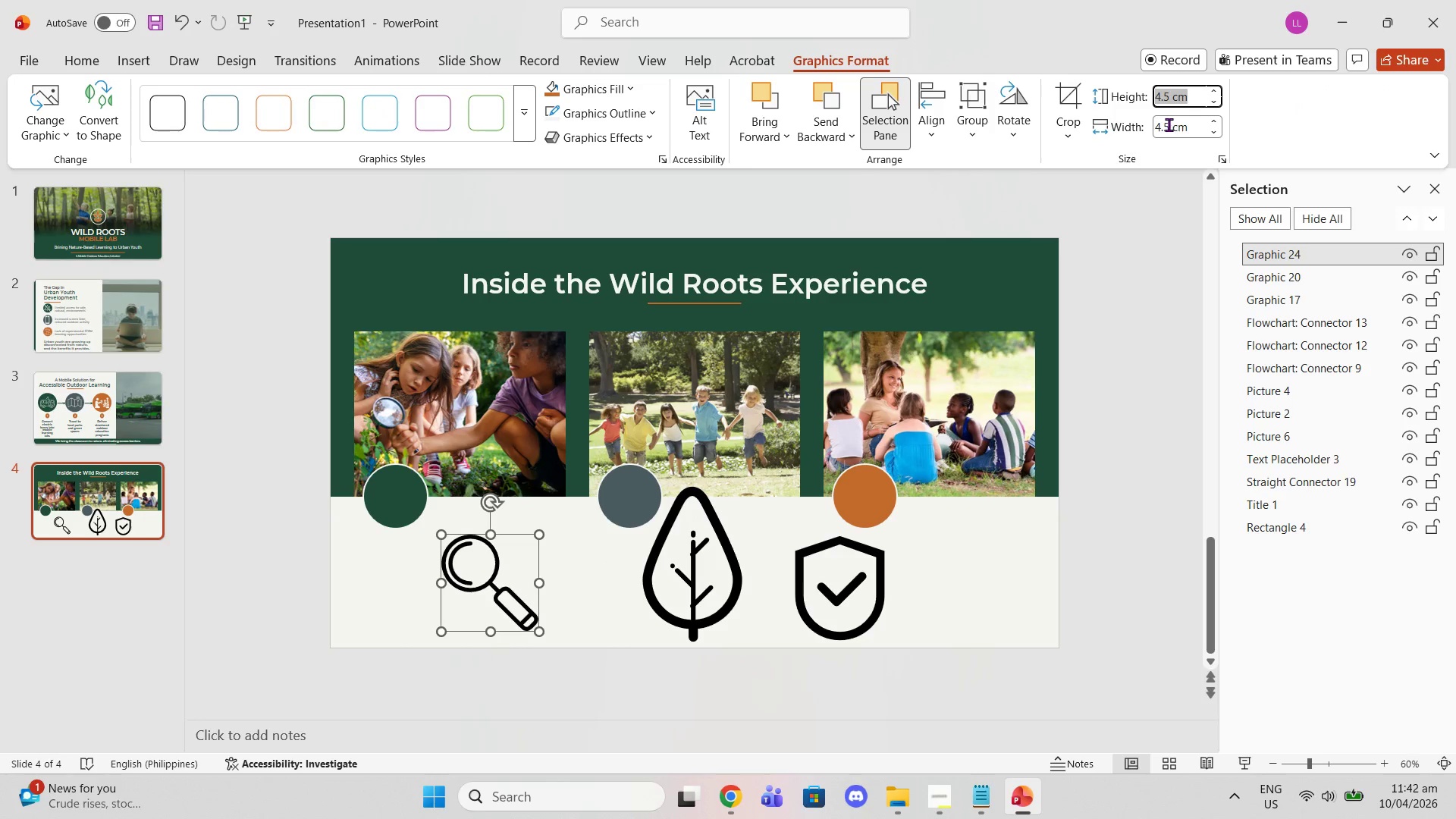 
key(2)
 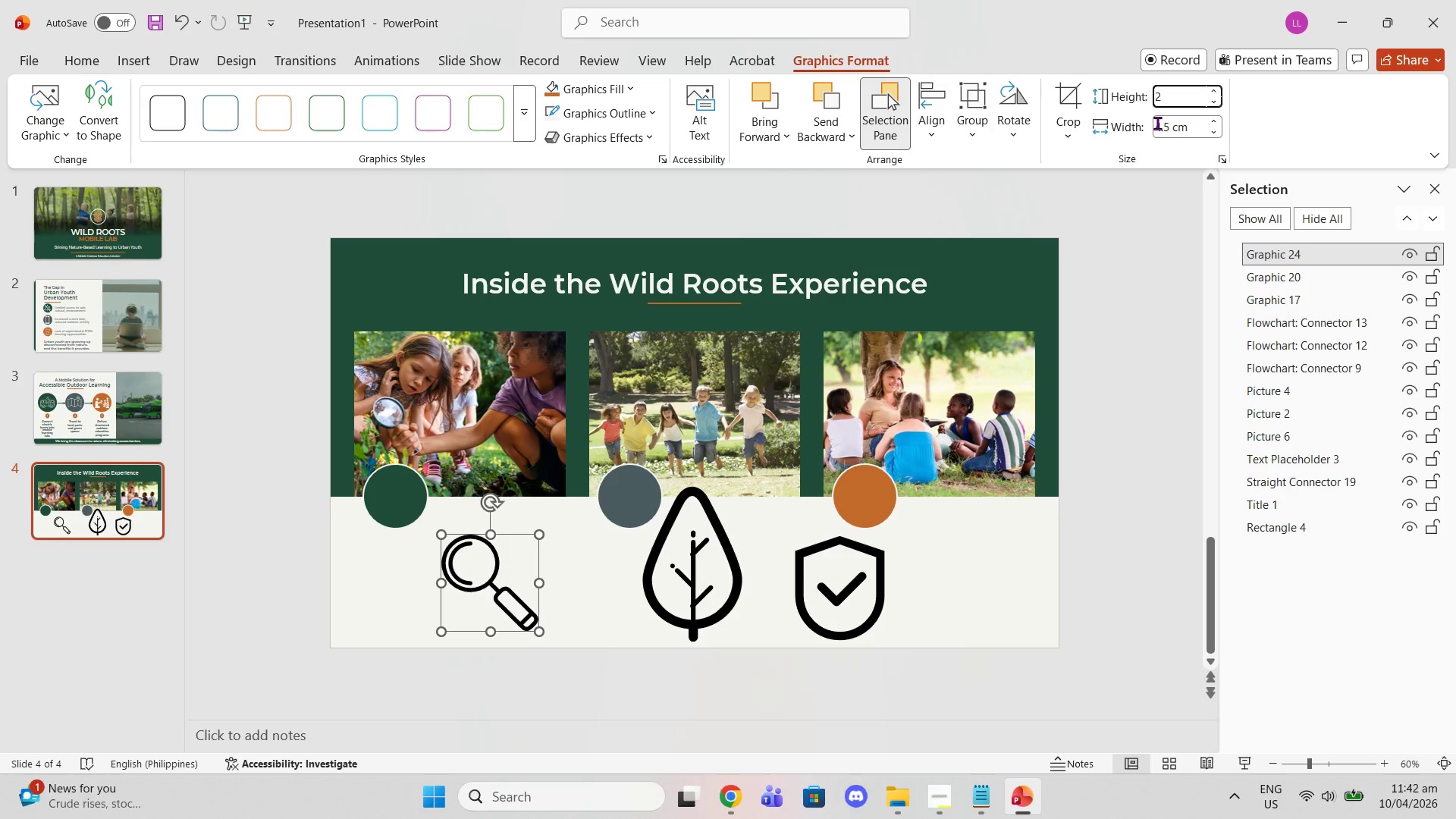 
key(Period)
 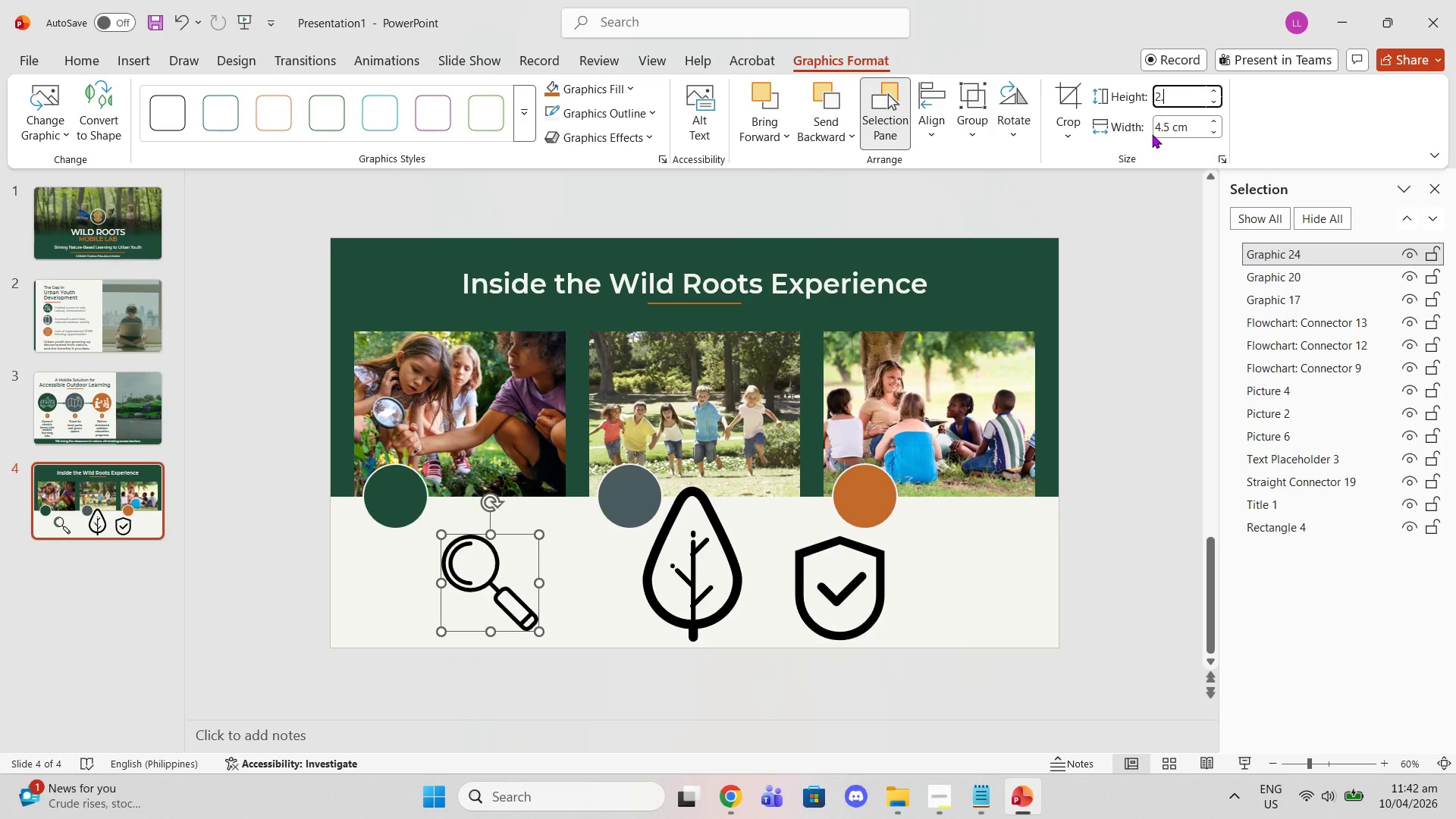 
key(5)
 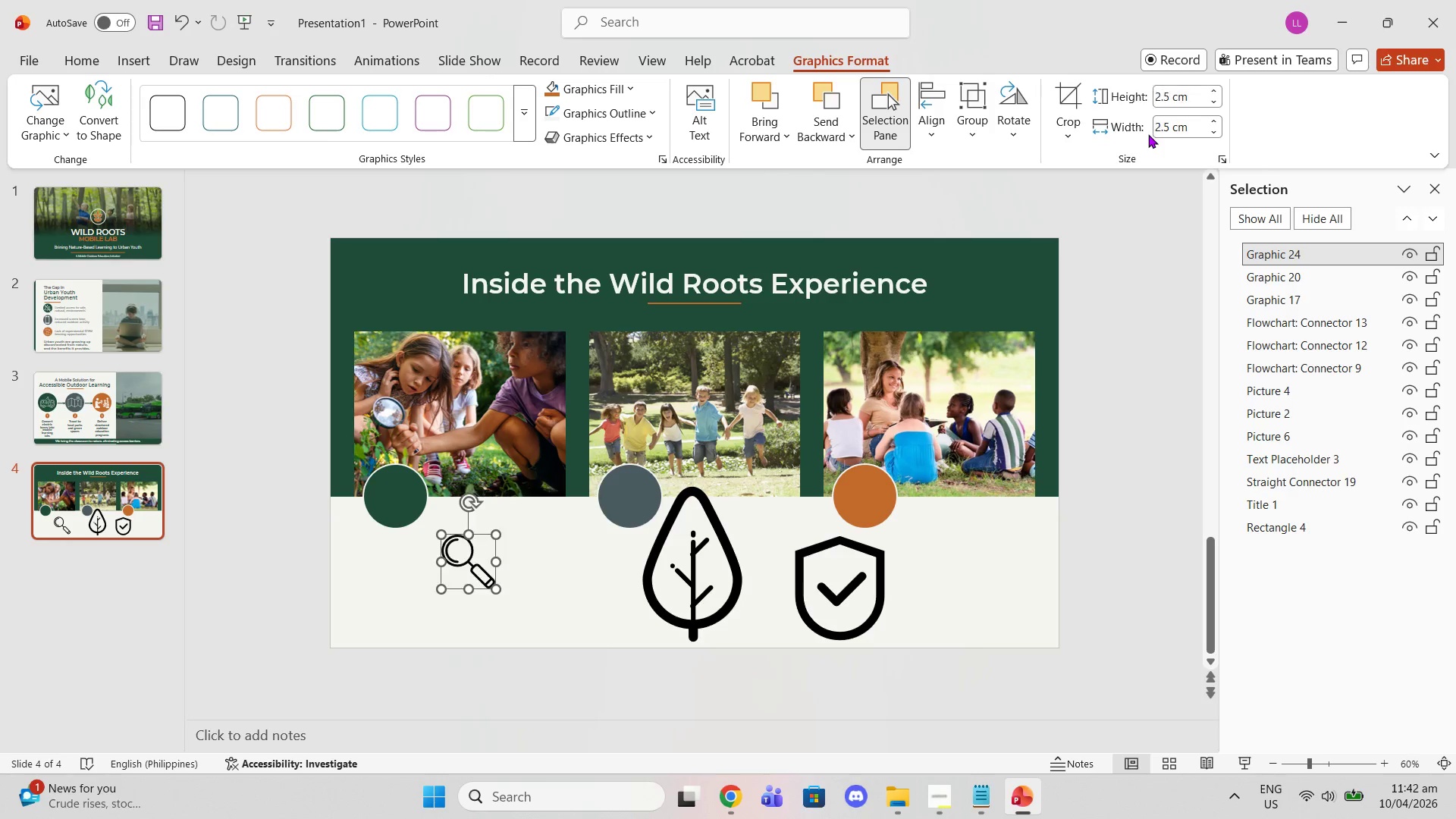 
key(Enter)
 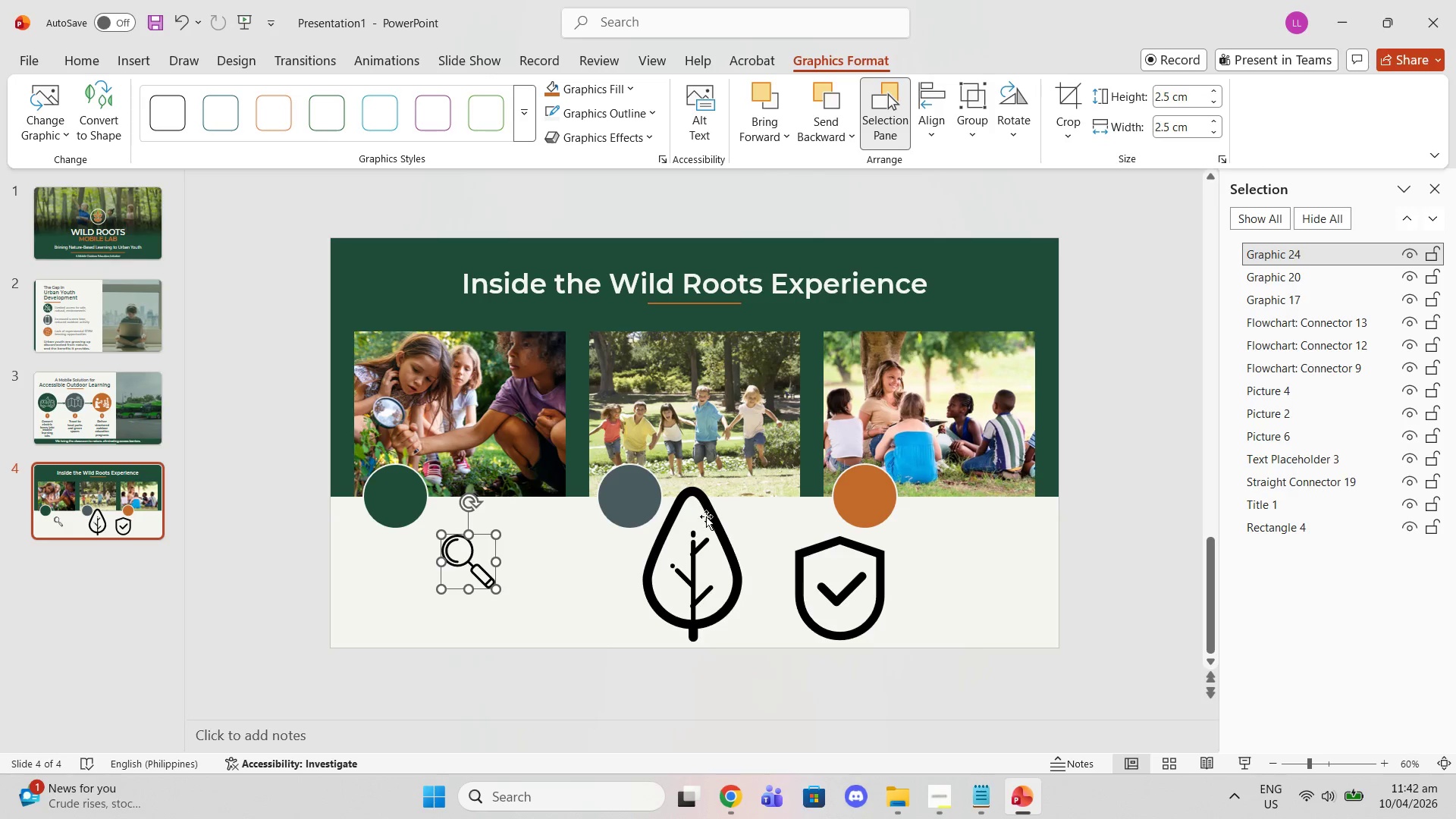 
left_click([708, 587])
 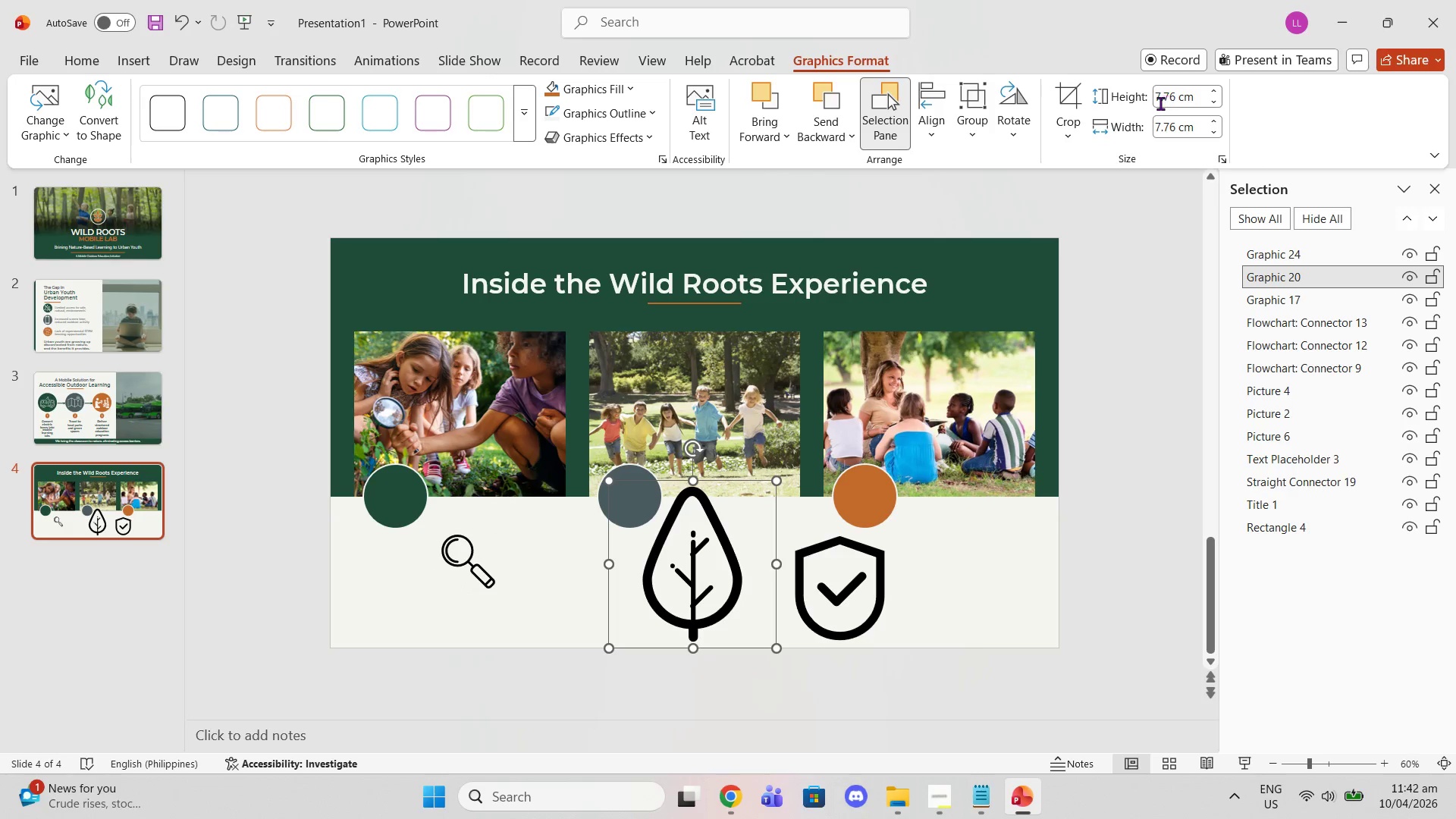 
left_click([1159, 103])
 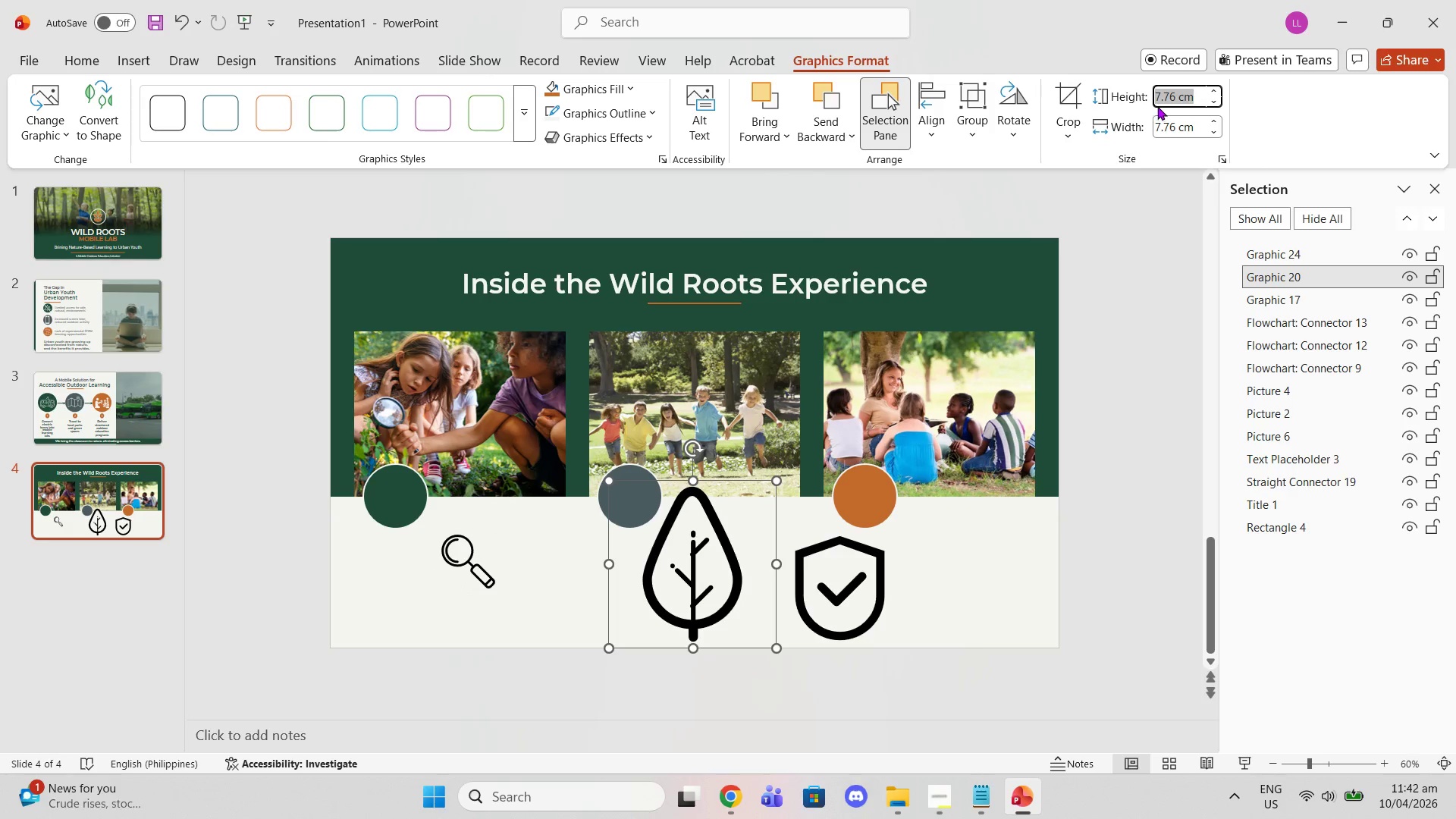 
key(2)
 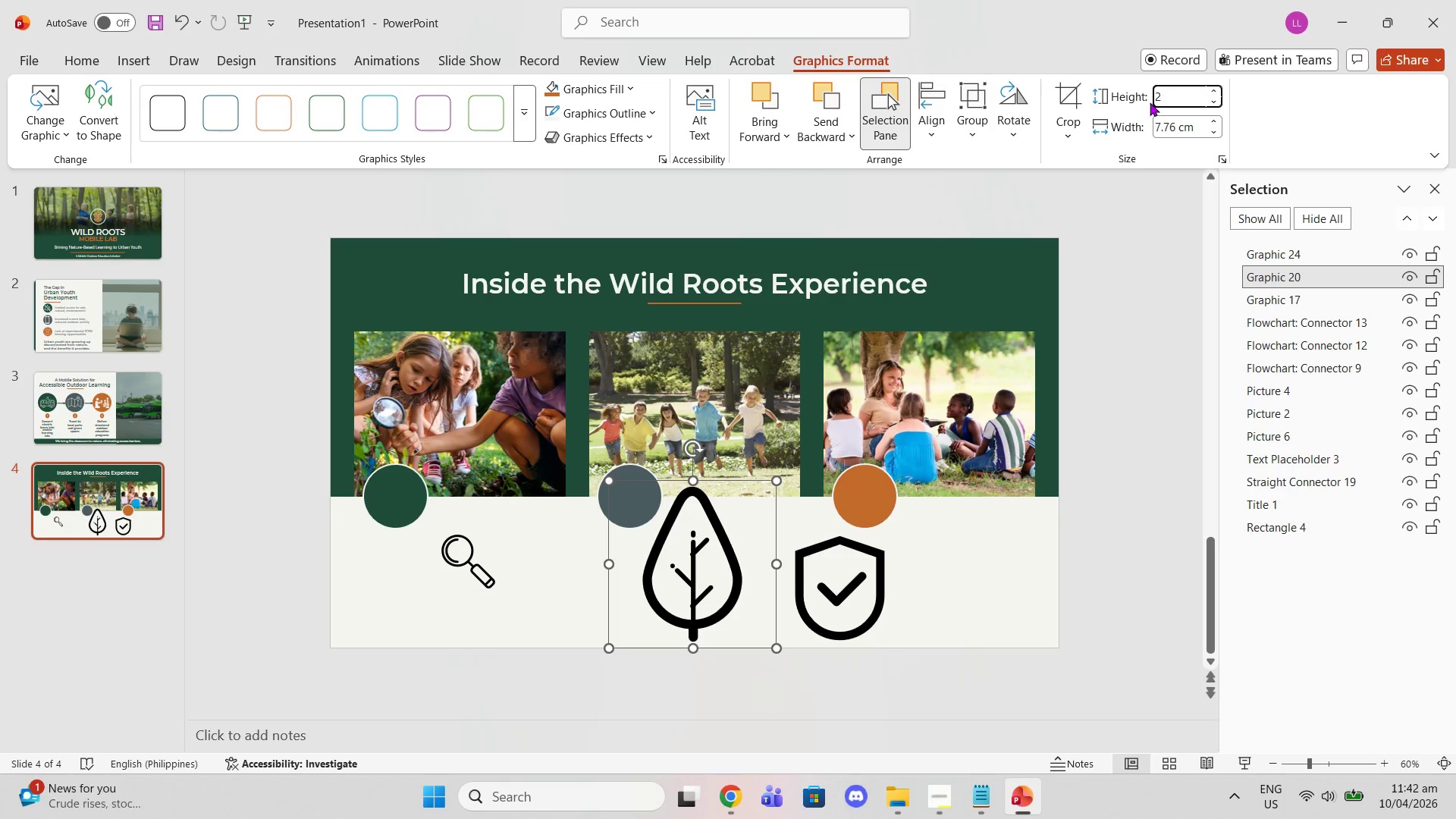 
key(Comma)
 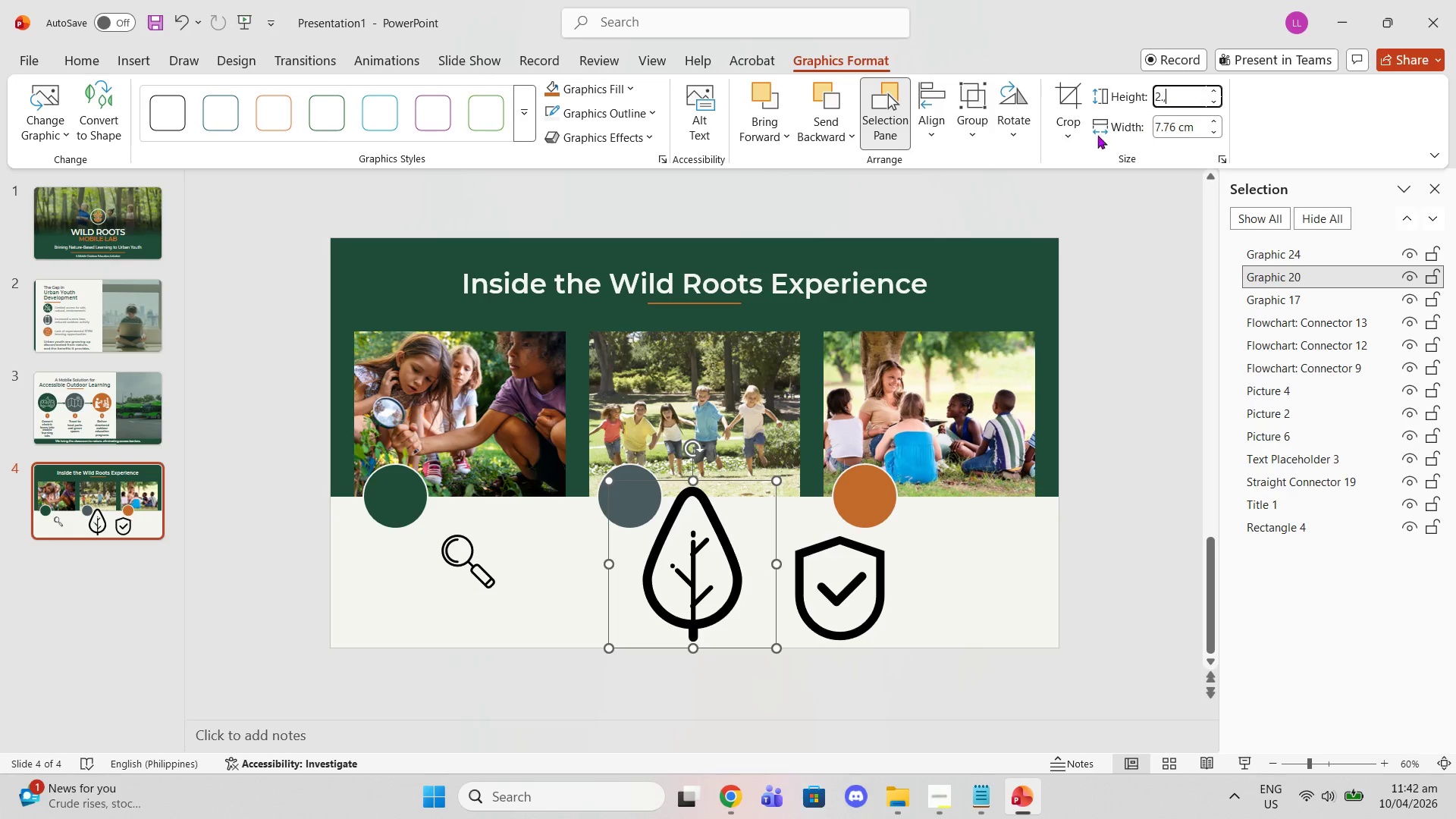 
key(Period)
 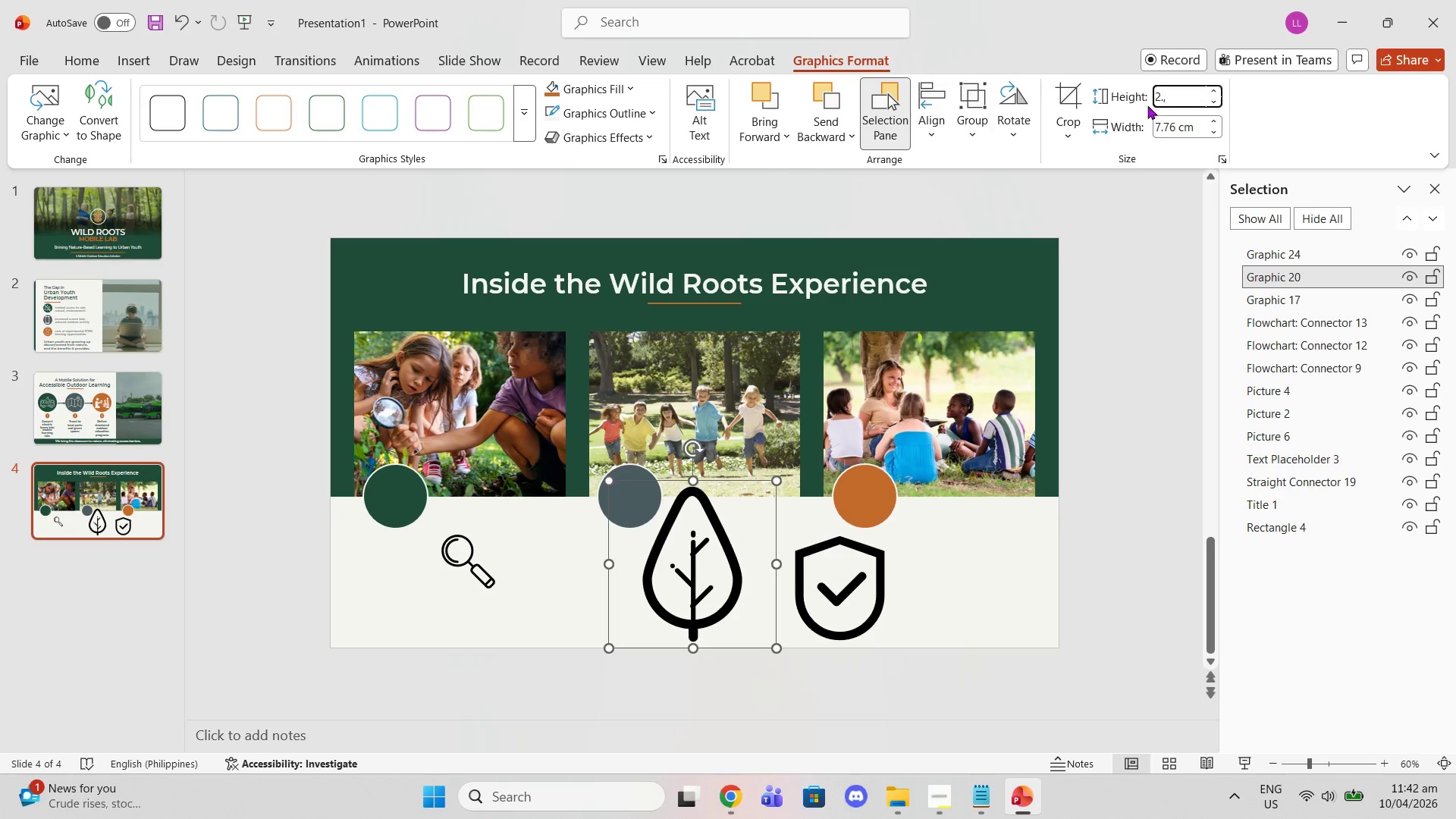 
key(Backspace)
 